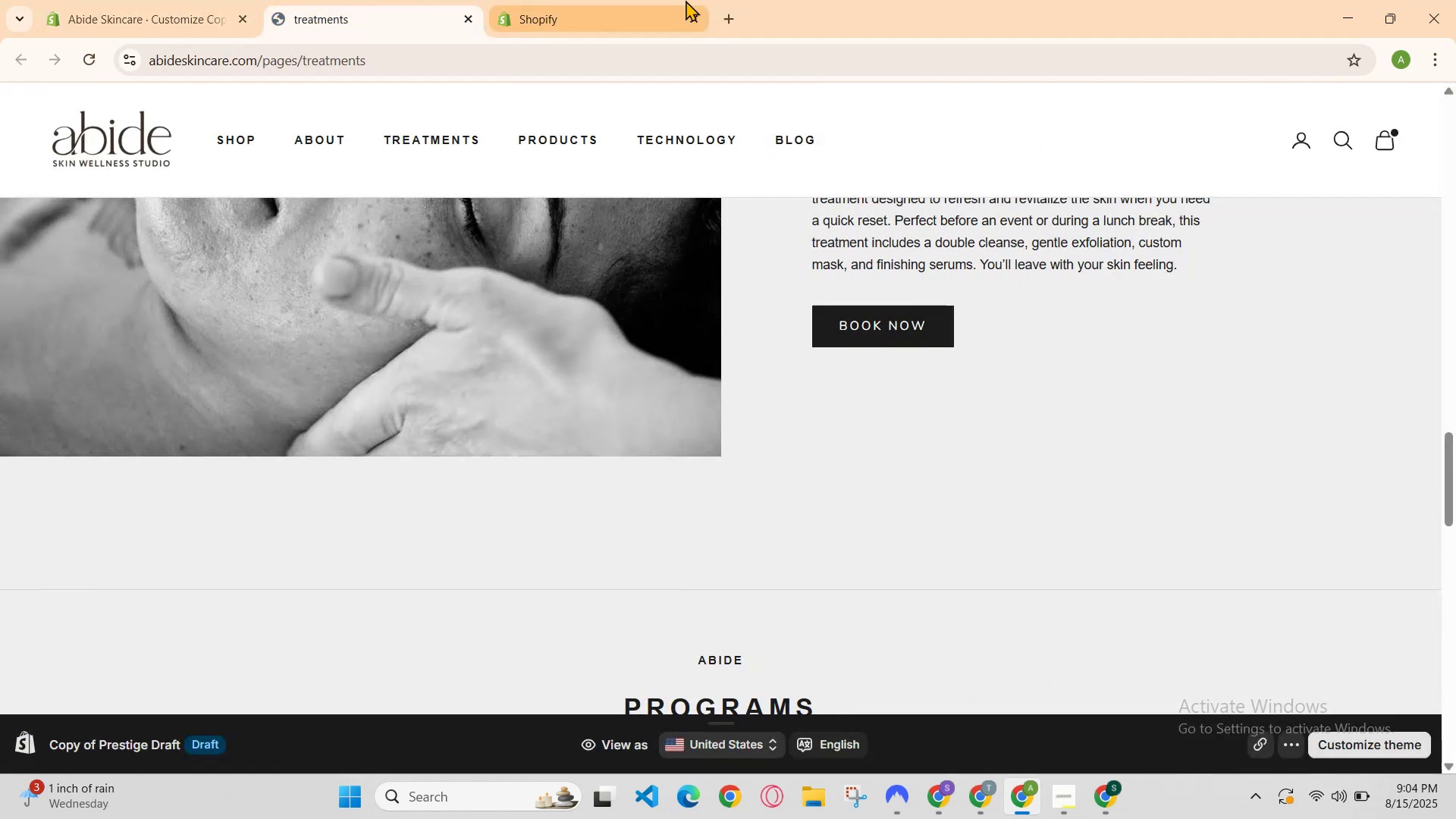 
left_click_drag(start_coordinate=[682, 0], to_coordinate=[676, 0])
 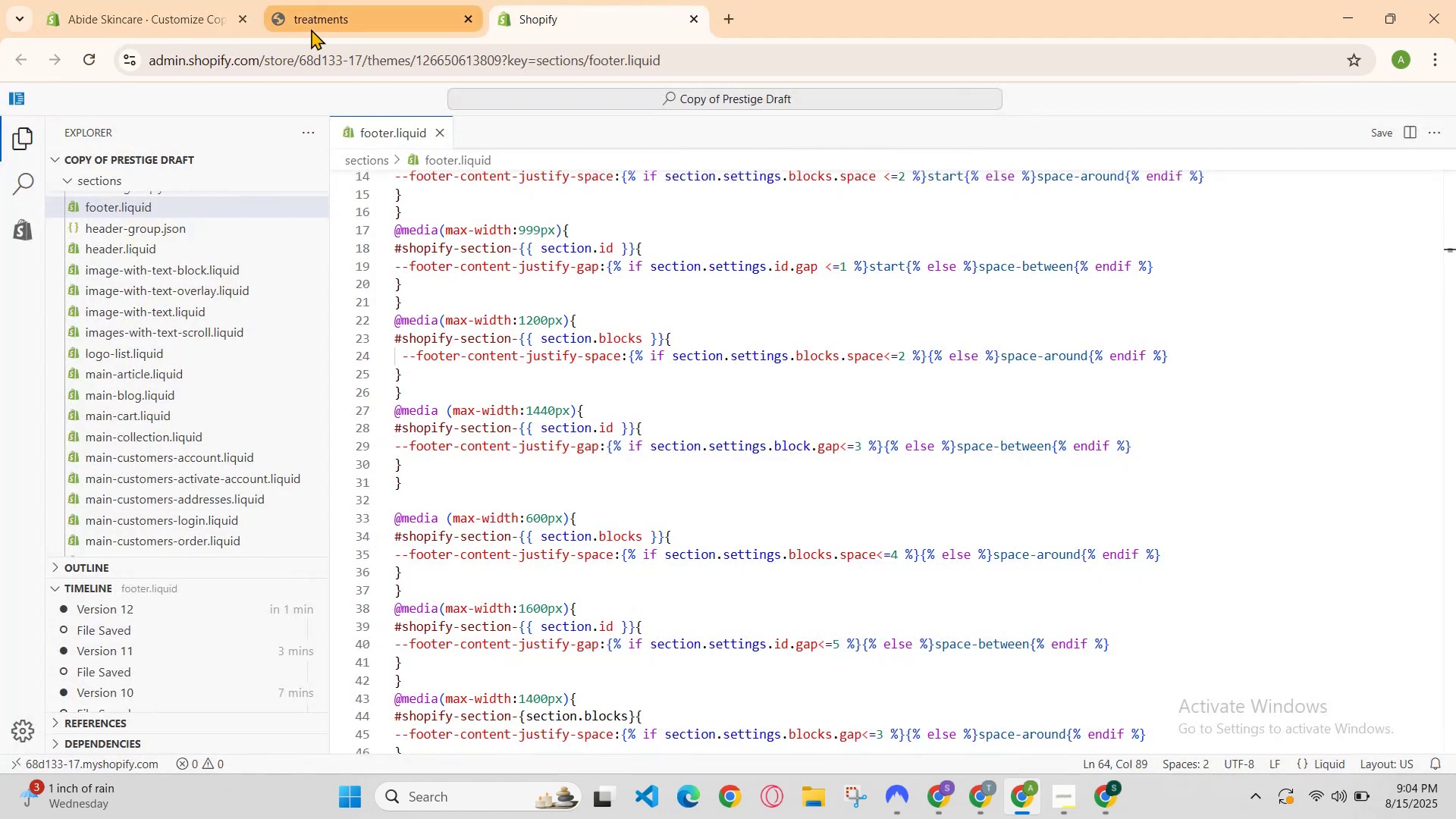 
left_click_drag(start_coordinate=[311, 29], to_coordinate=[275, 29])
 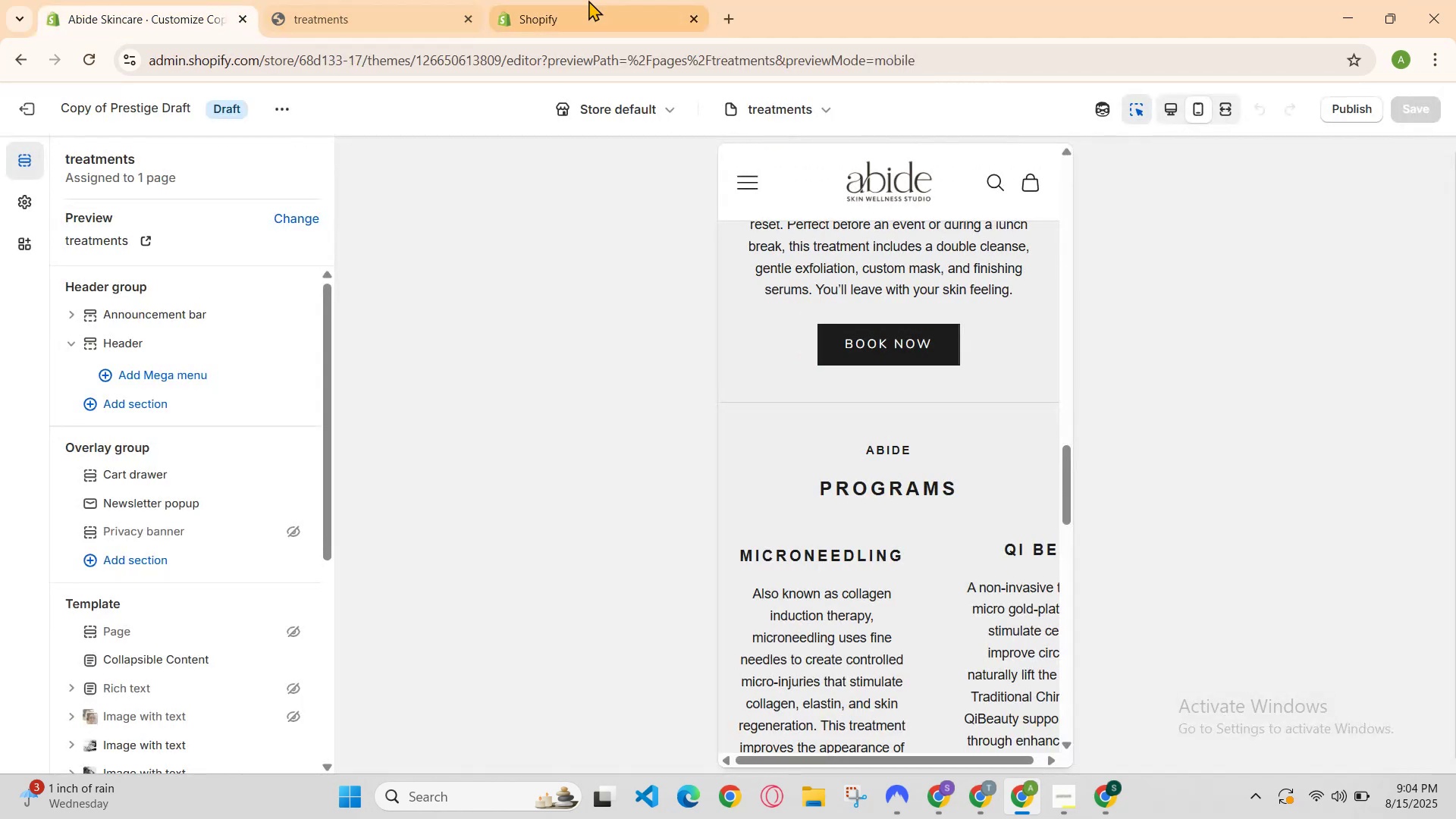 
left_click([377, 0])
 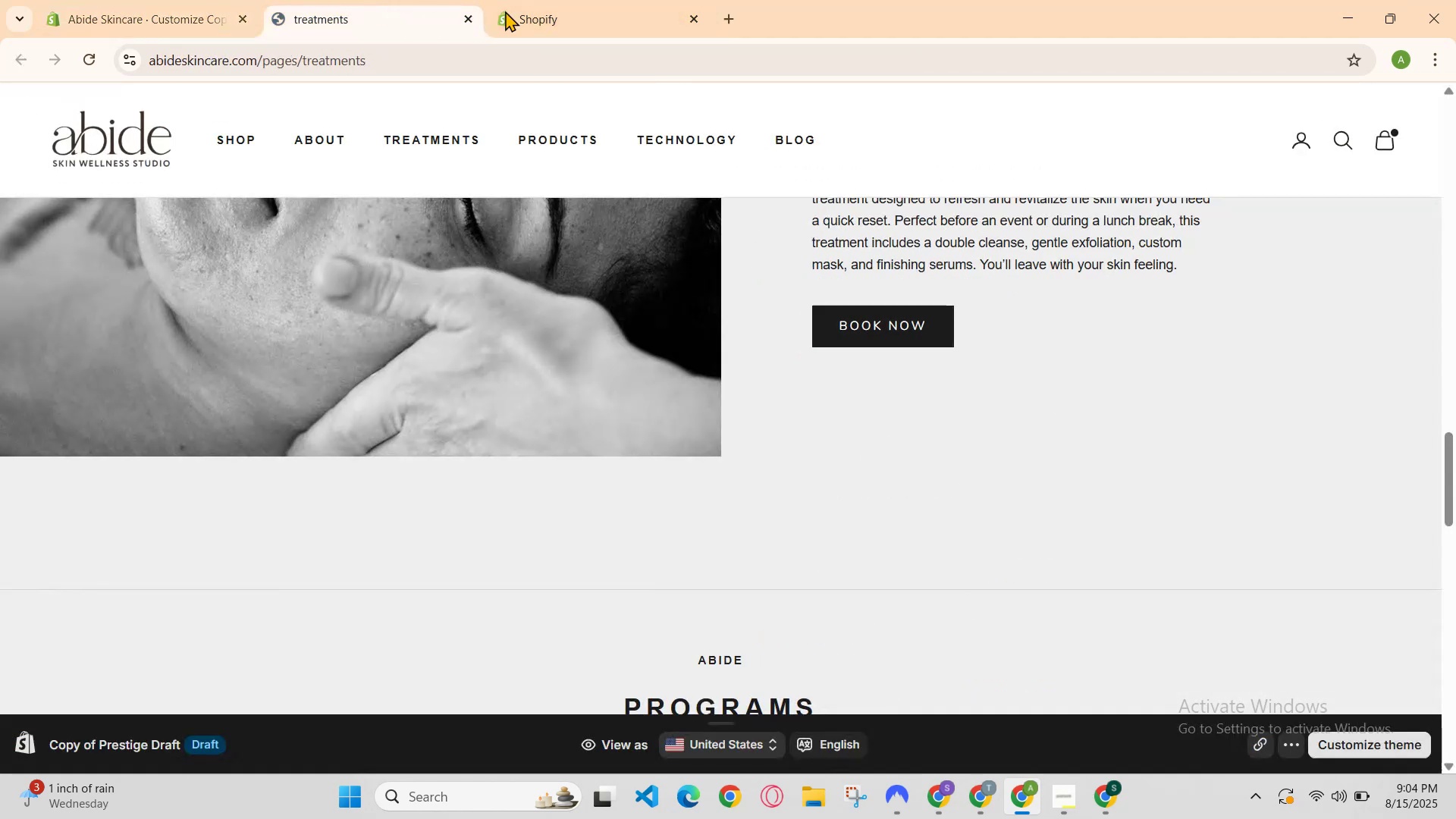 
left_click_drag(start_coordinate=[572, 0], to_coordinate=[520, 12])
 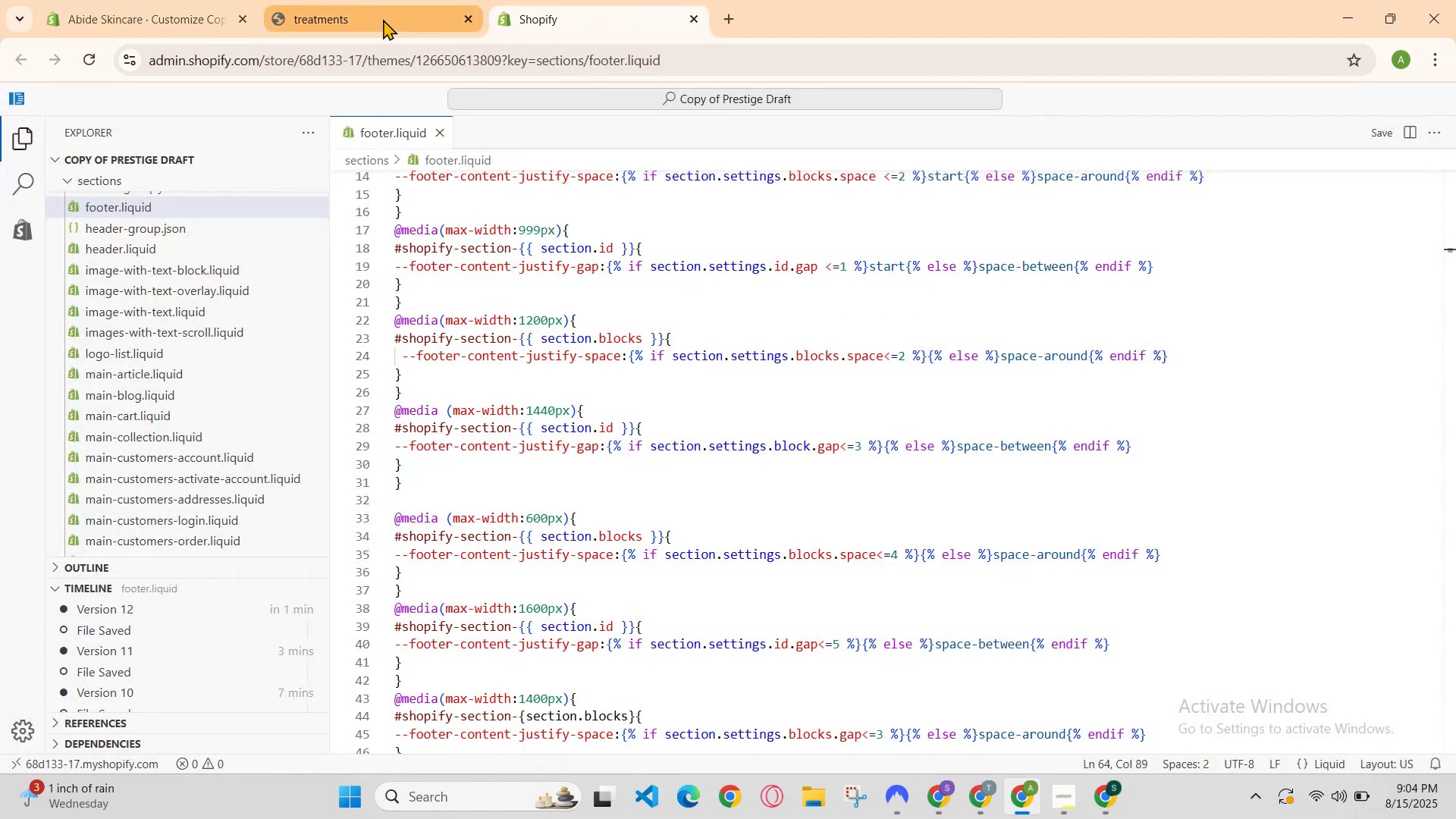 
left_click([383, 19])
 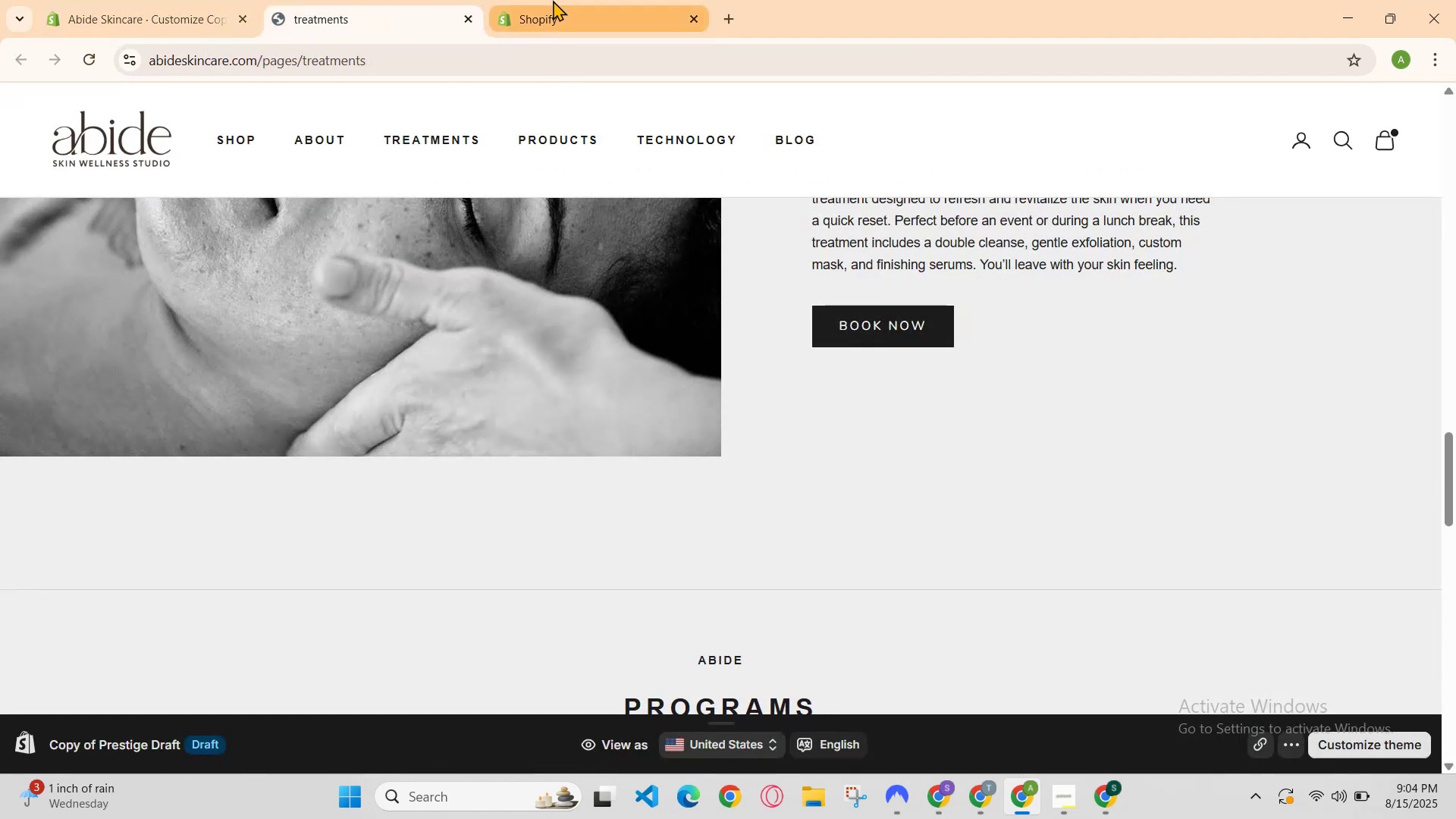 
left_click_drag(start_coordinate=[553, 0], to_coordinate=[516, 5])
 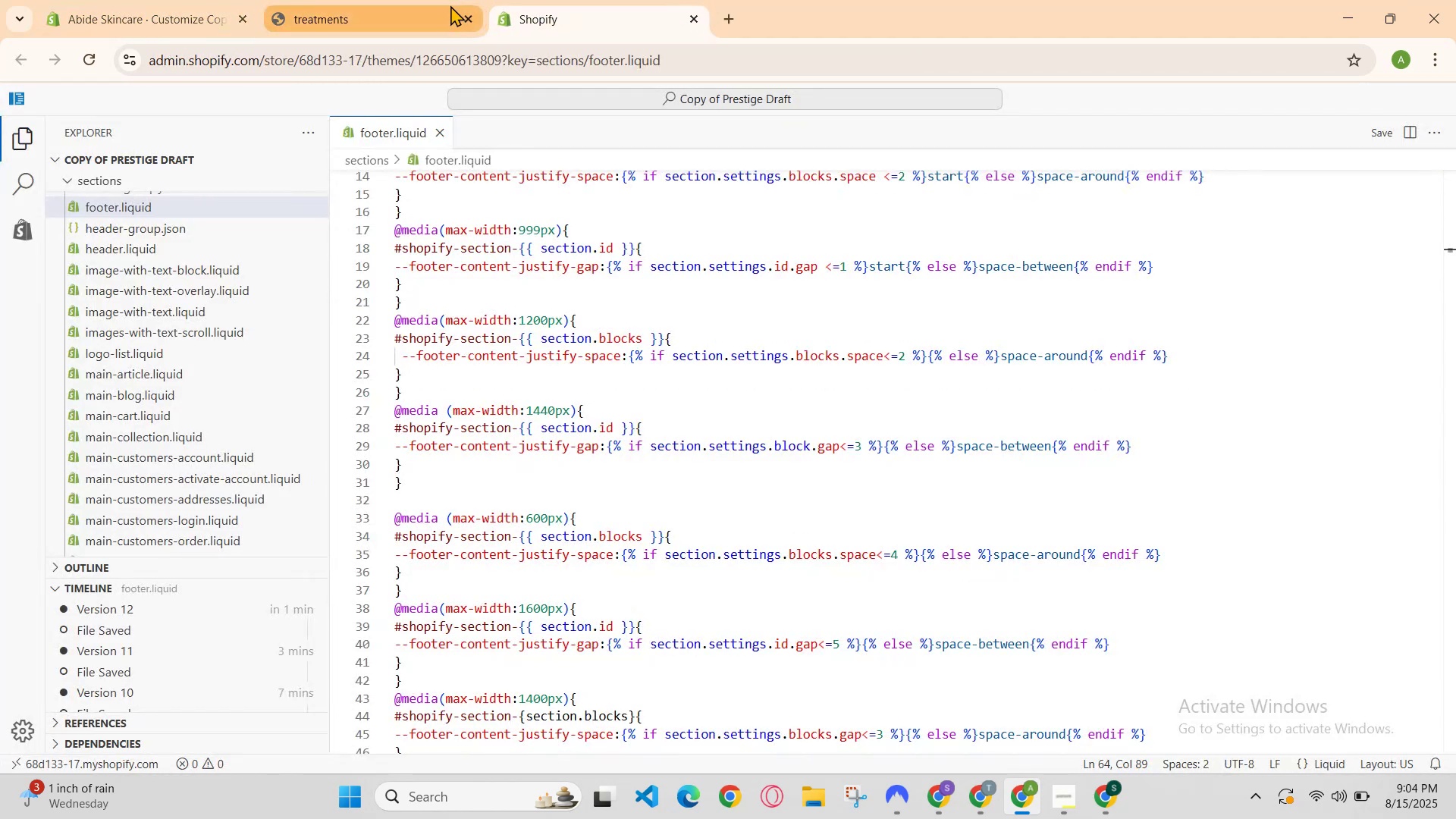 
left_click([448, 5])
 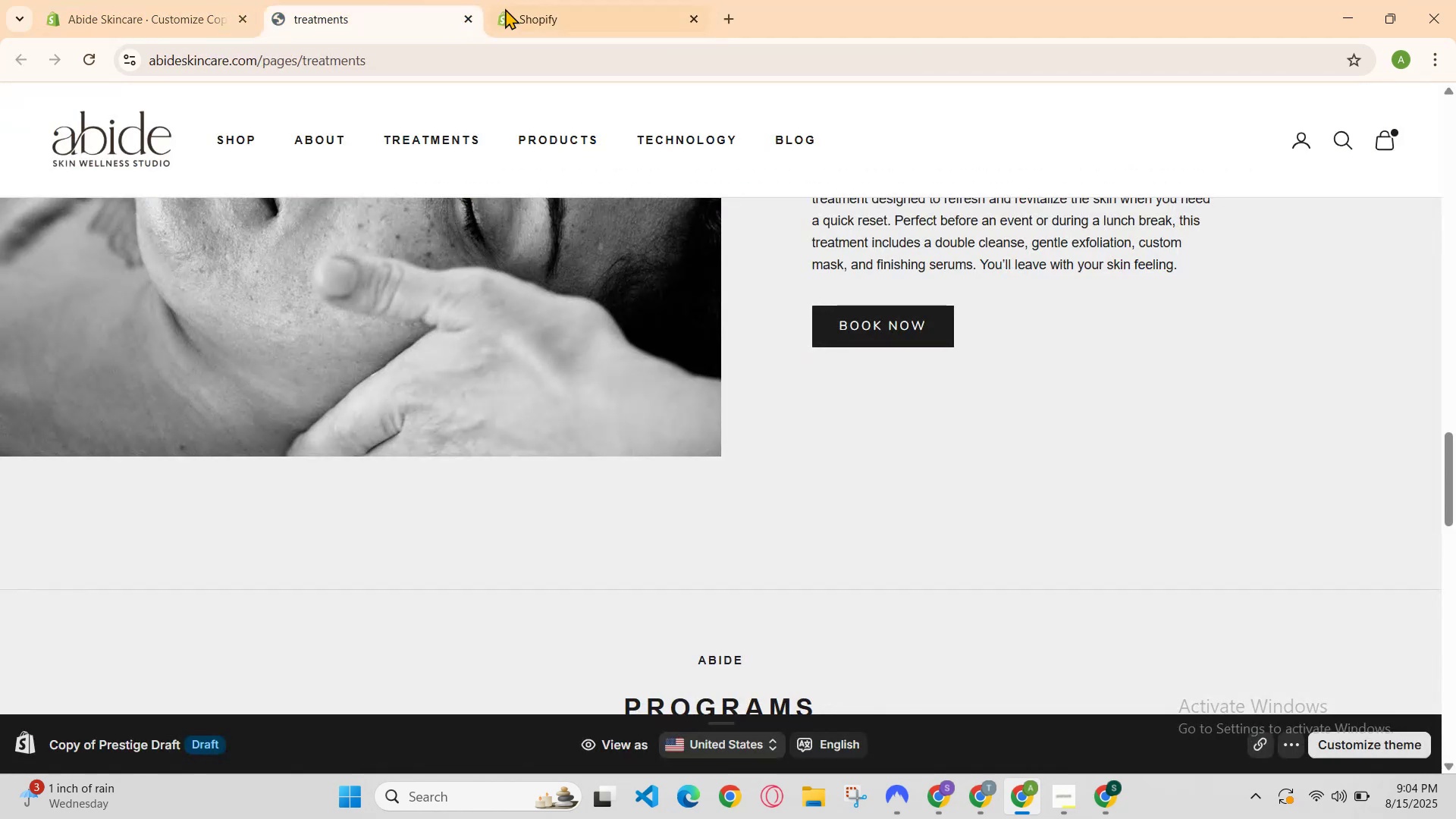 
left_click_drag(start_coordinate=[525, 1], to_coordinate=[487, 0])
 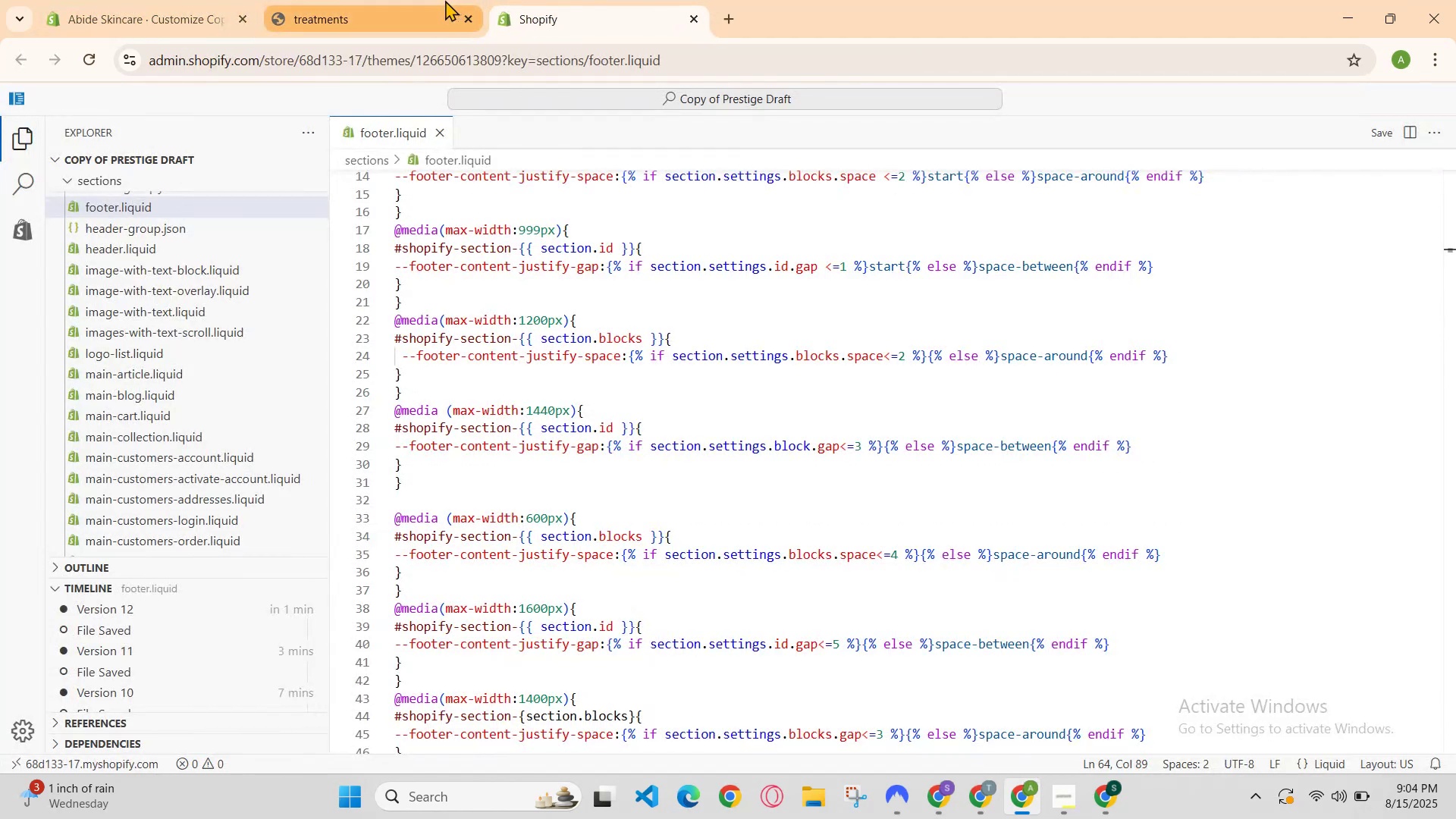 
left_click([444, 0])
 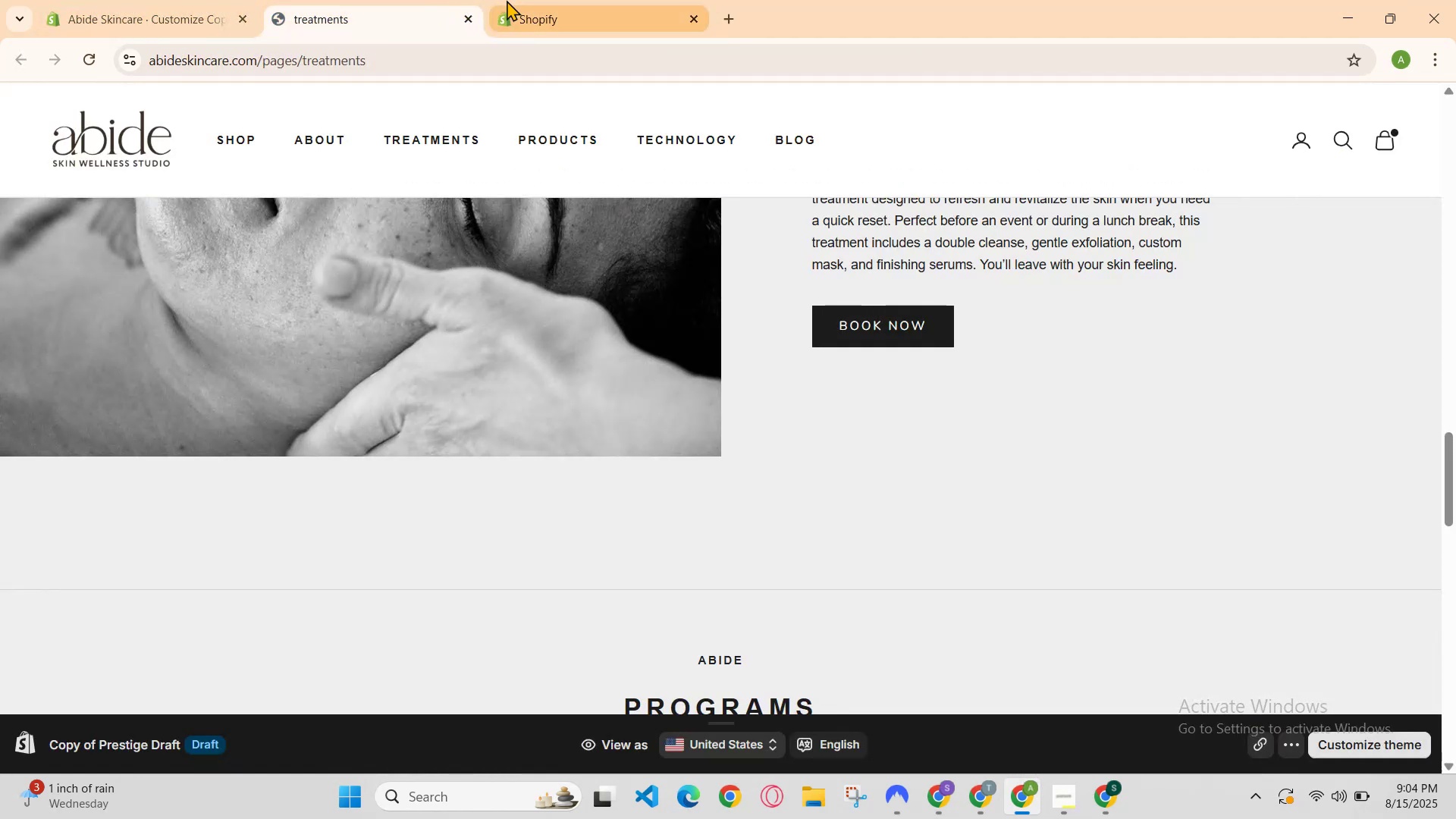 
left_click_drag(start_coordinate=[525, 0], to_coordinate=[503, 0])
 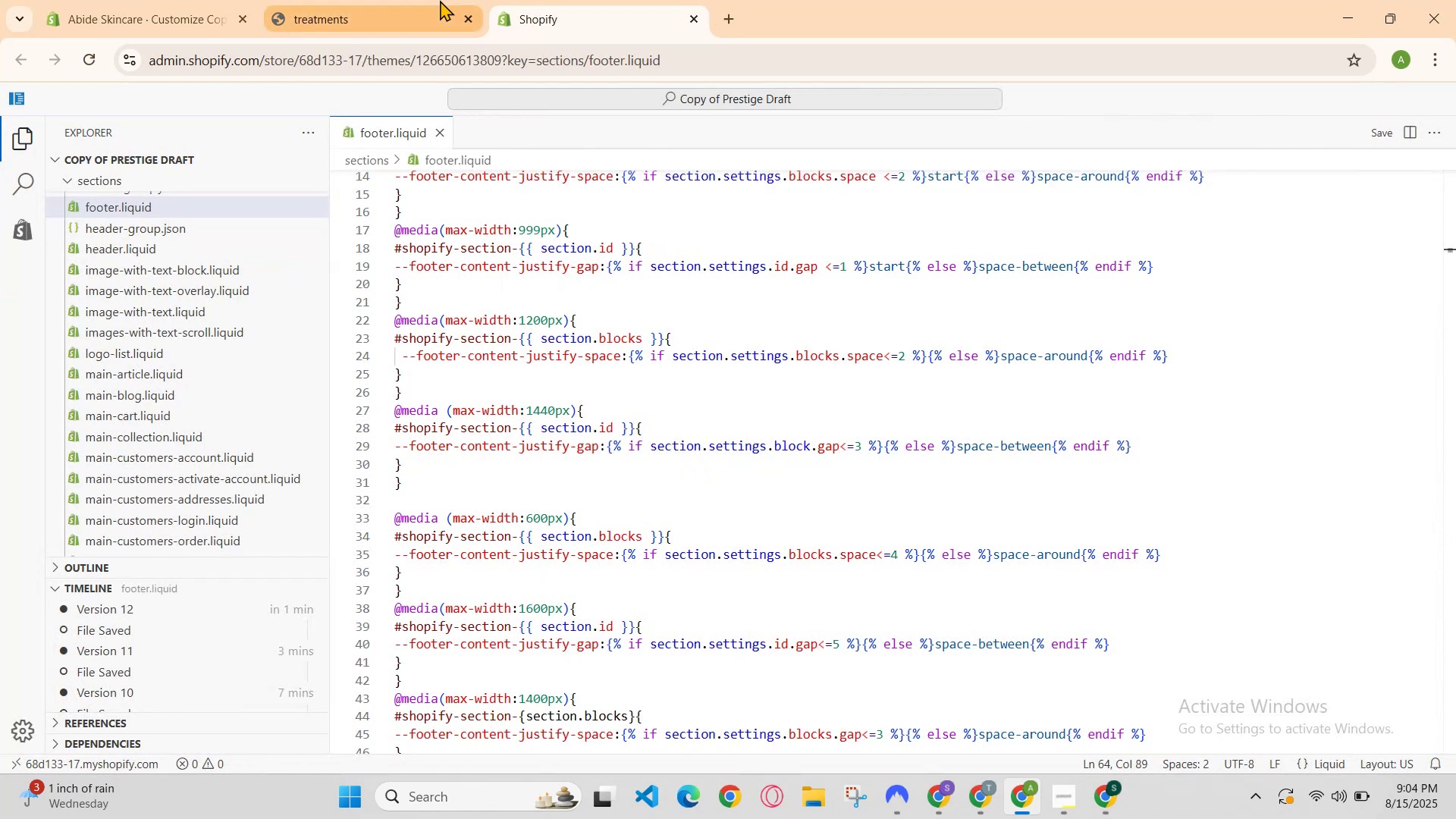 
left_click([425, 0])
 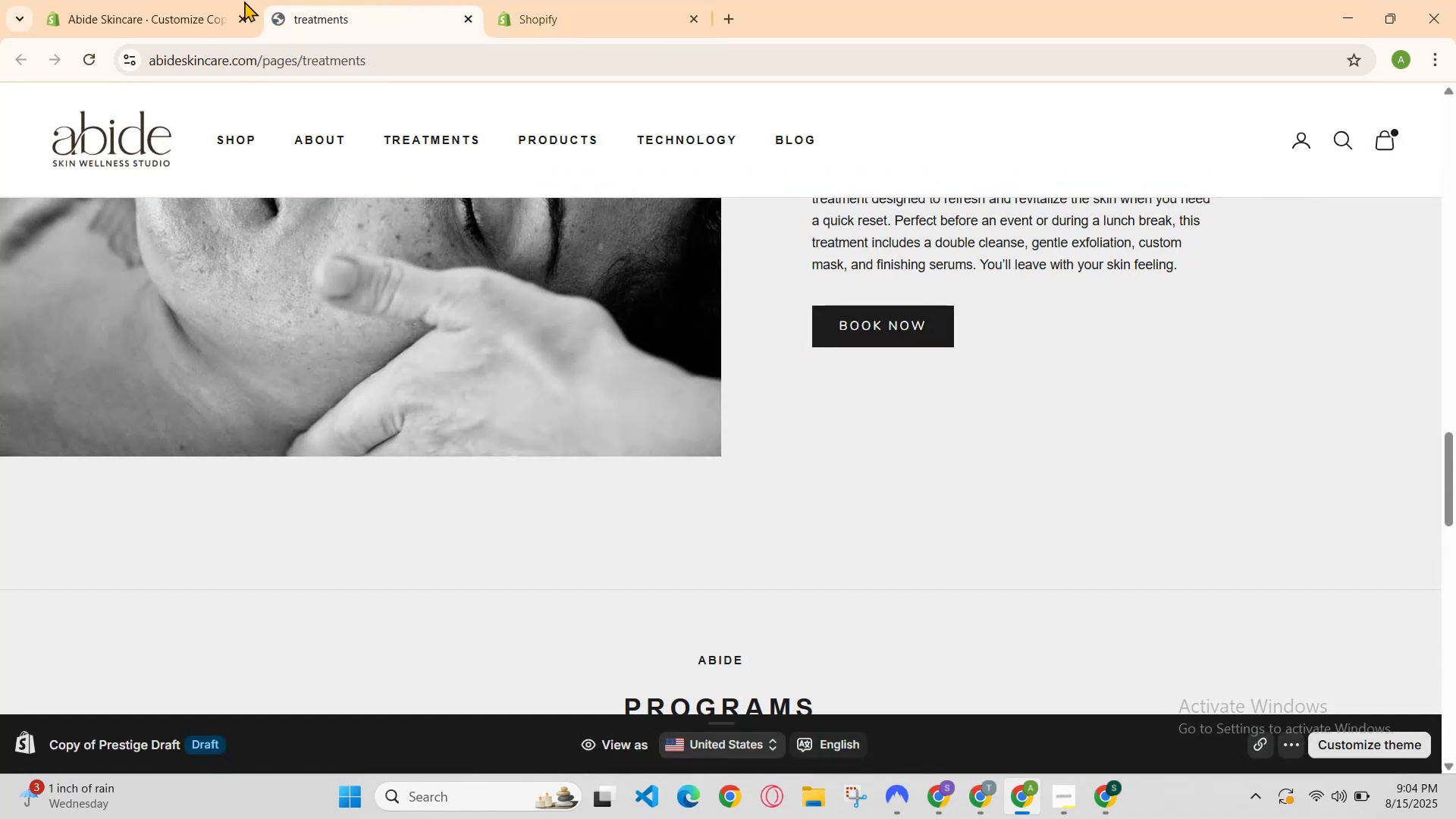 
left_click([180, 0])
 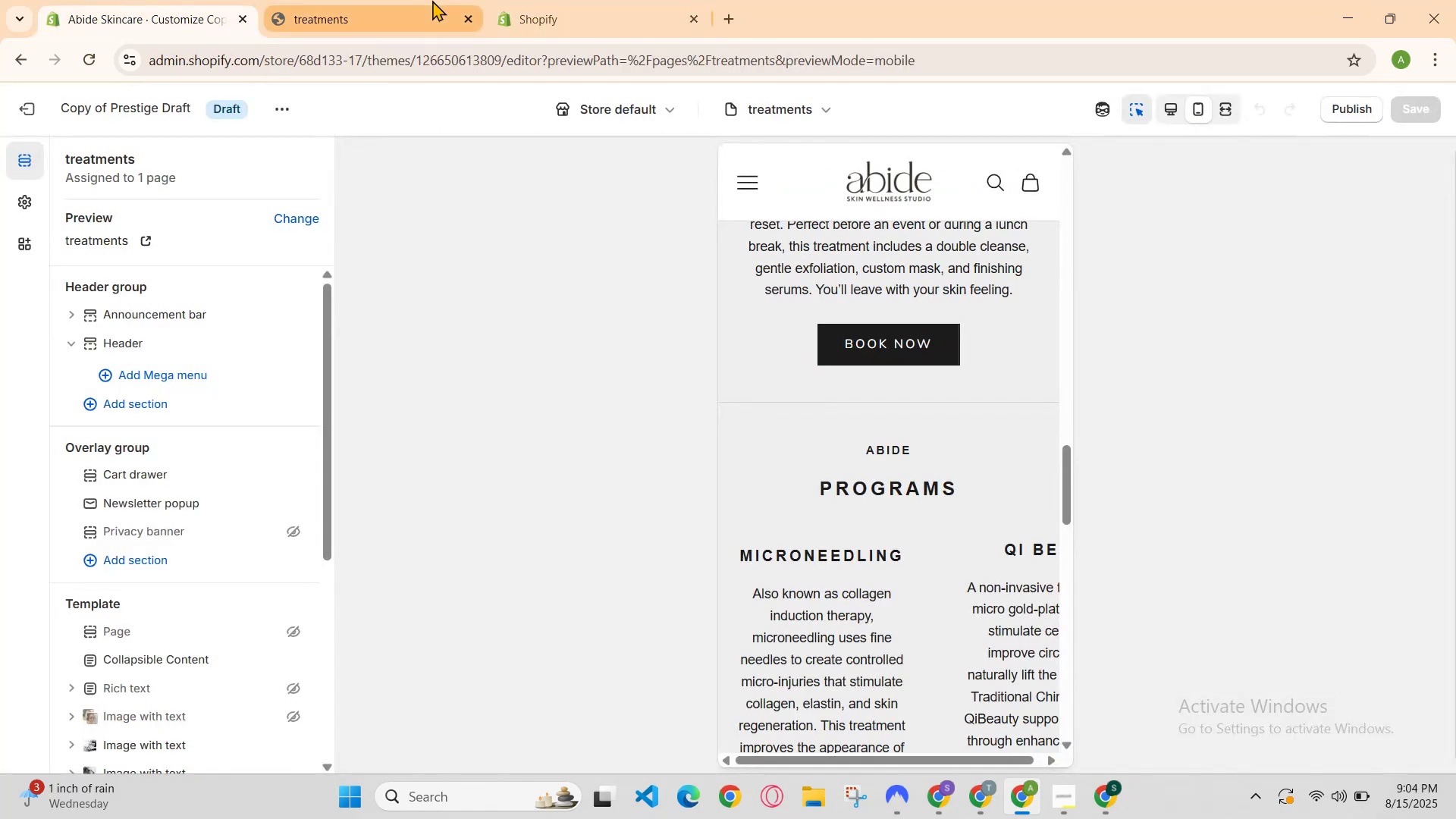 
left_click([433, 0])
 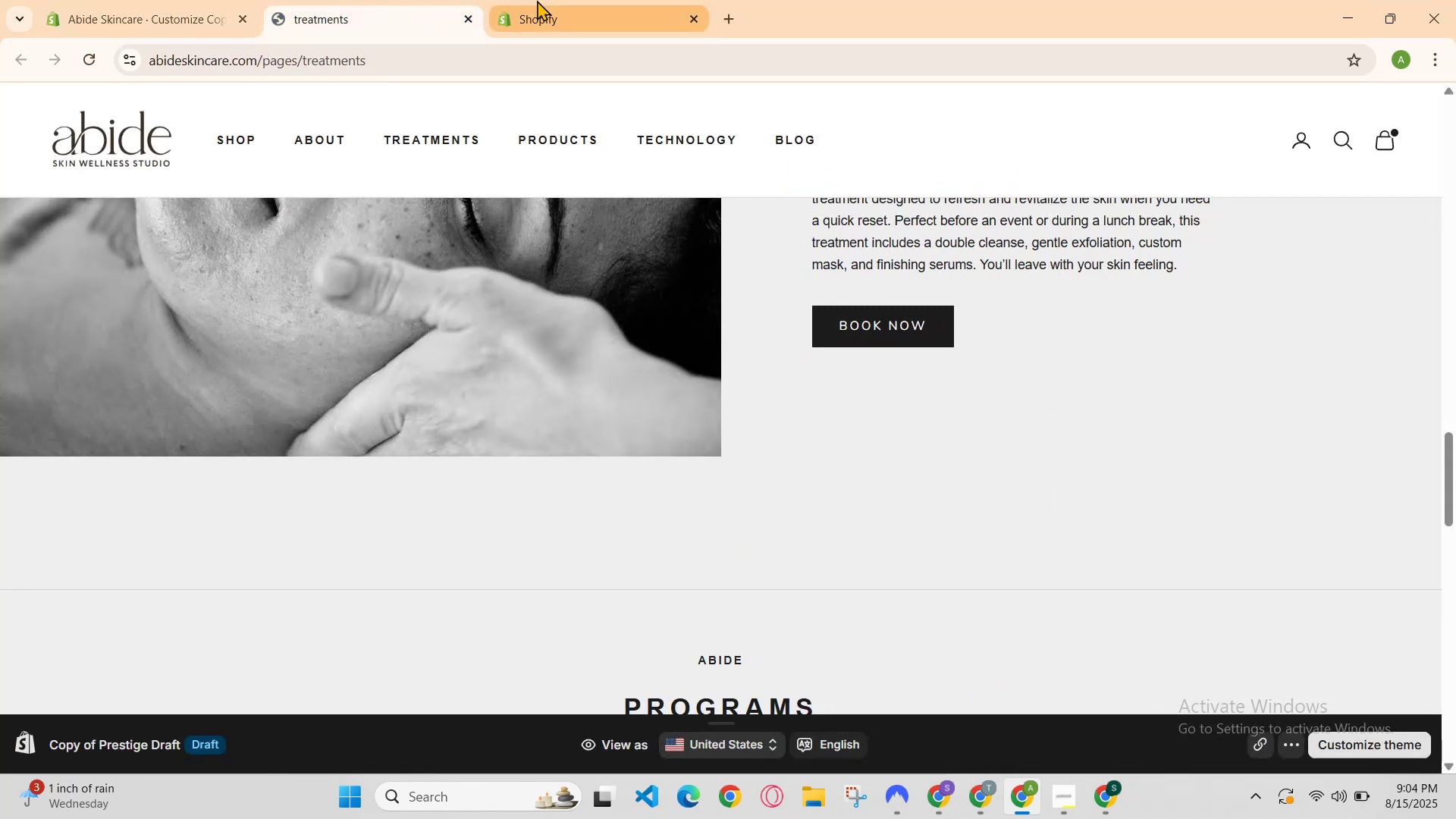 
left_click([538, 0])
 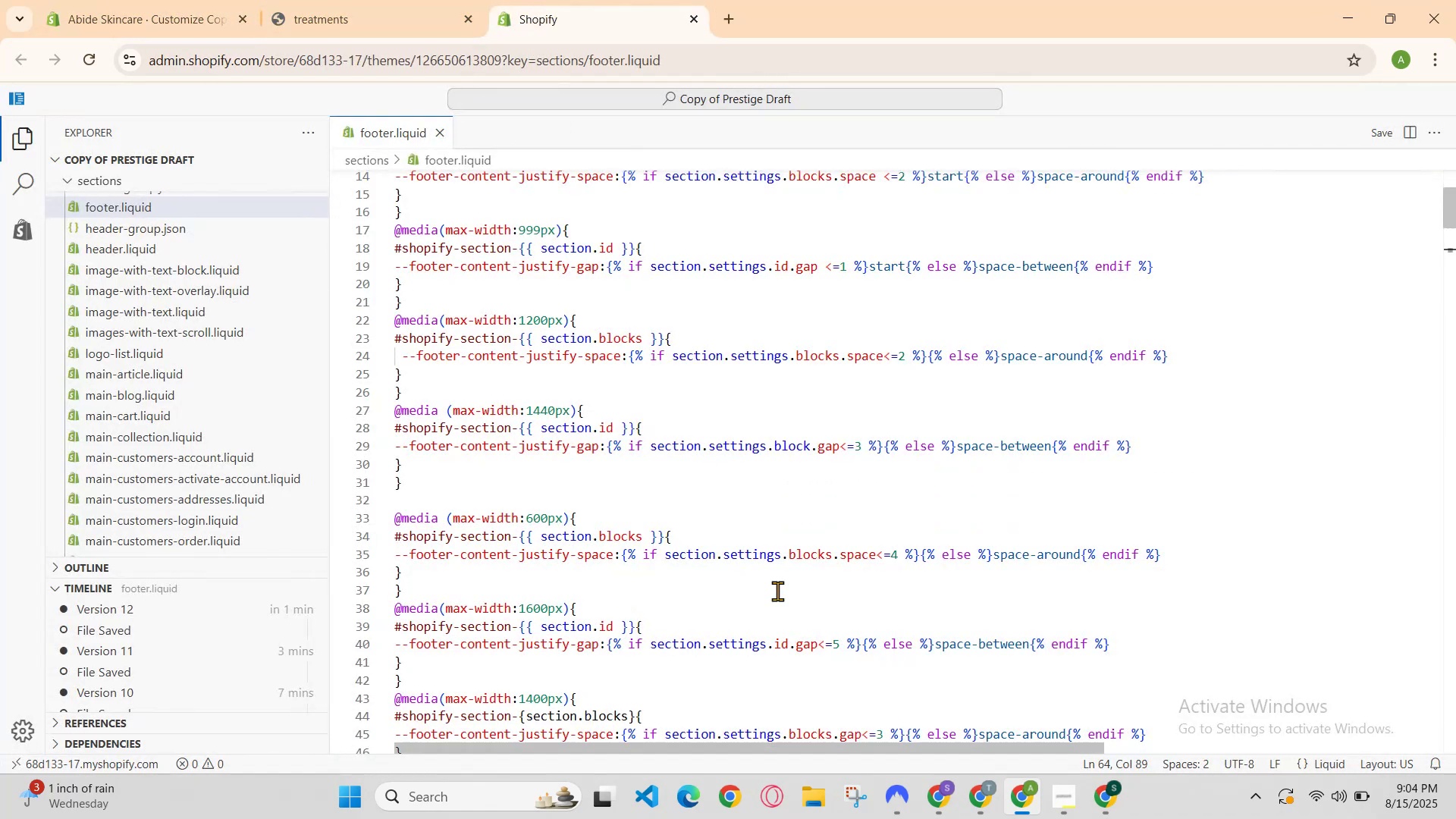 
scroll: coordinate [798, 594], scroll_direction: down, amount: 13.0
 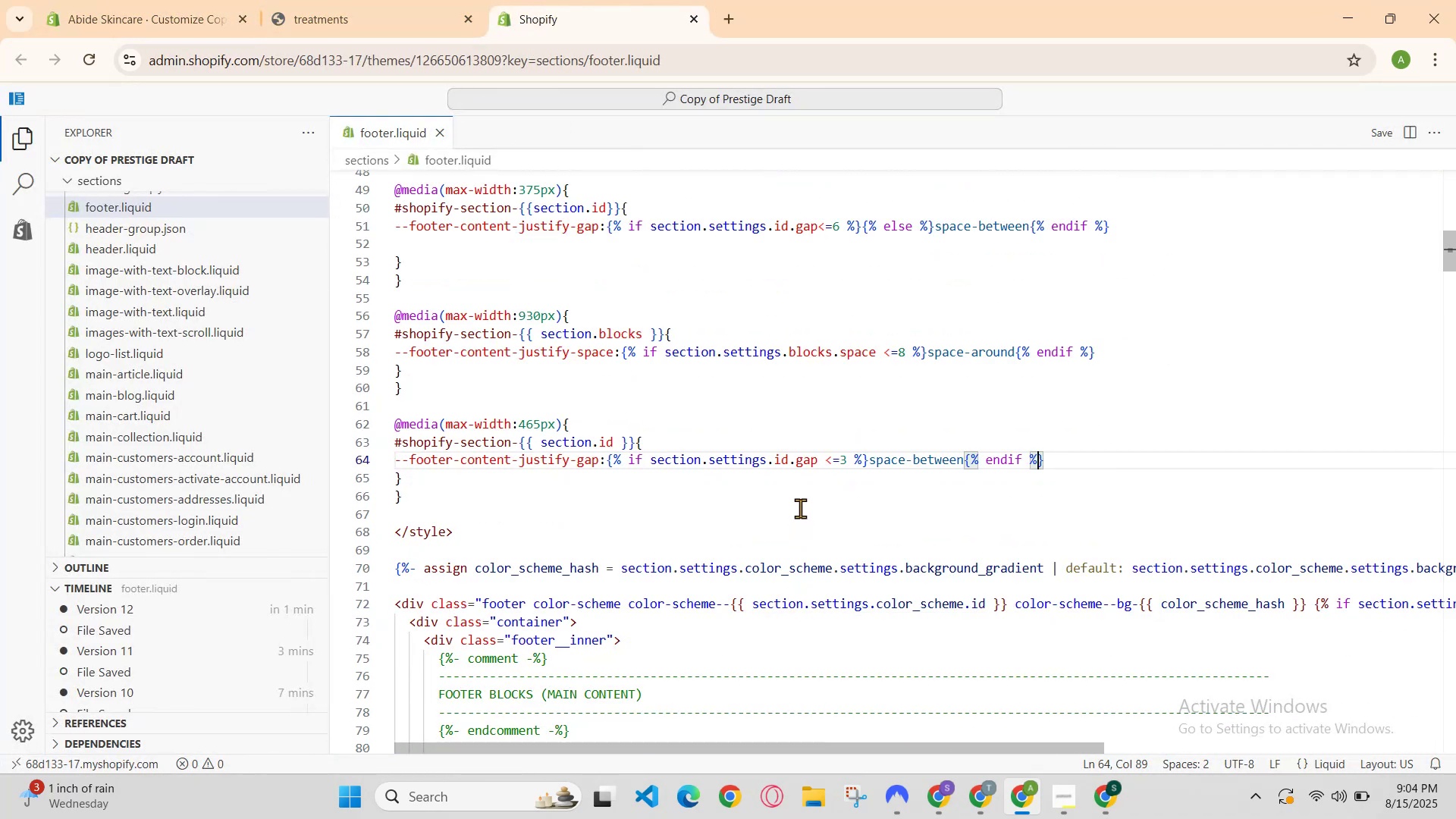 
left_click([800, 499])
 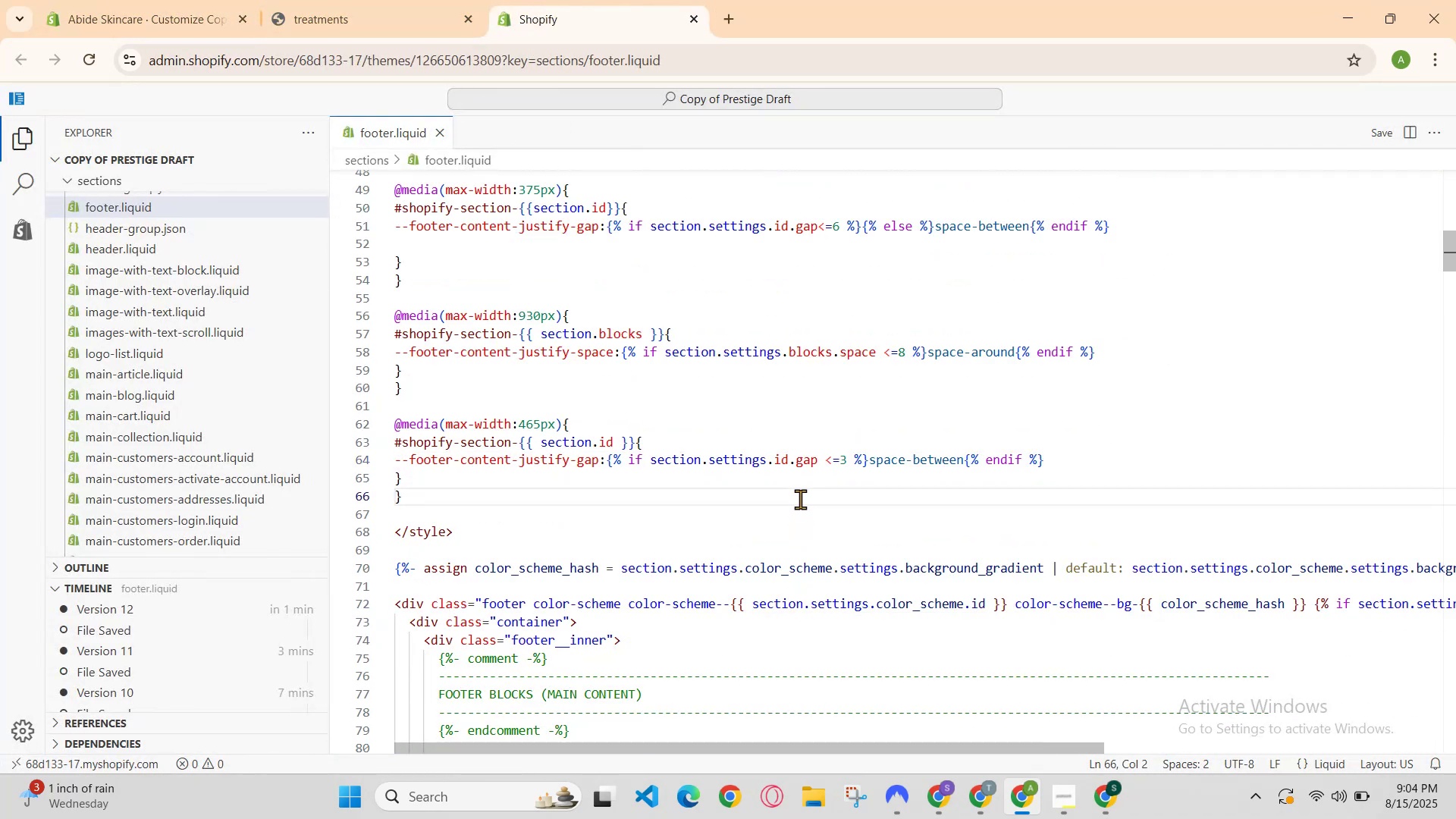 
key(Enter)
 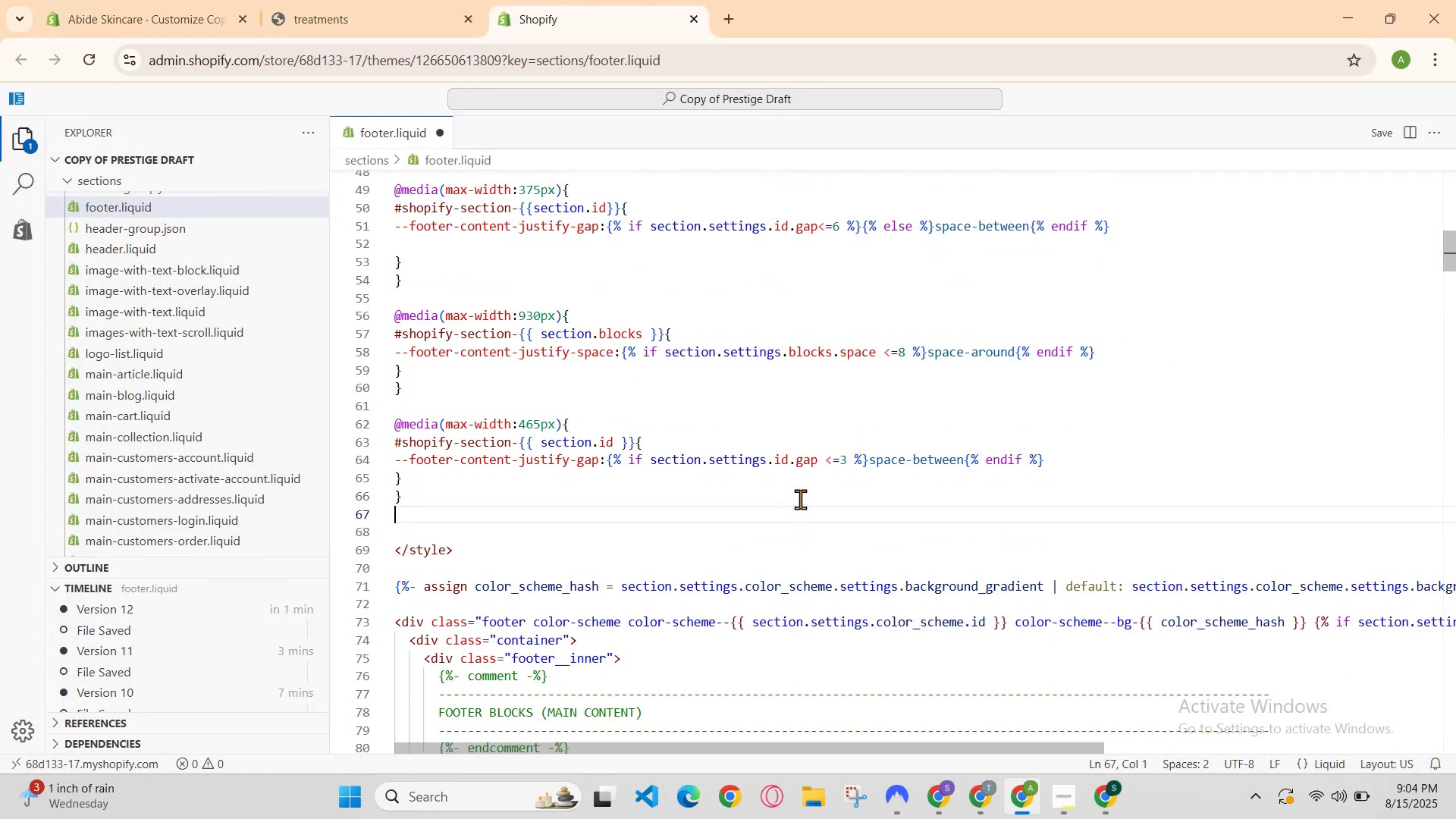 
key(ArrowUp)
 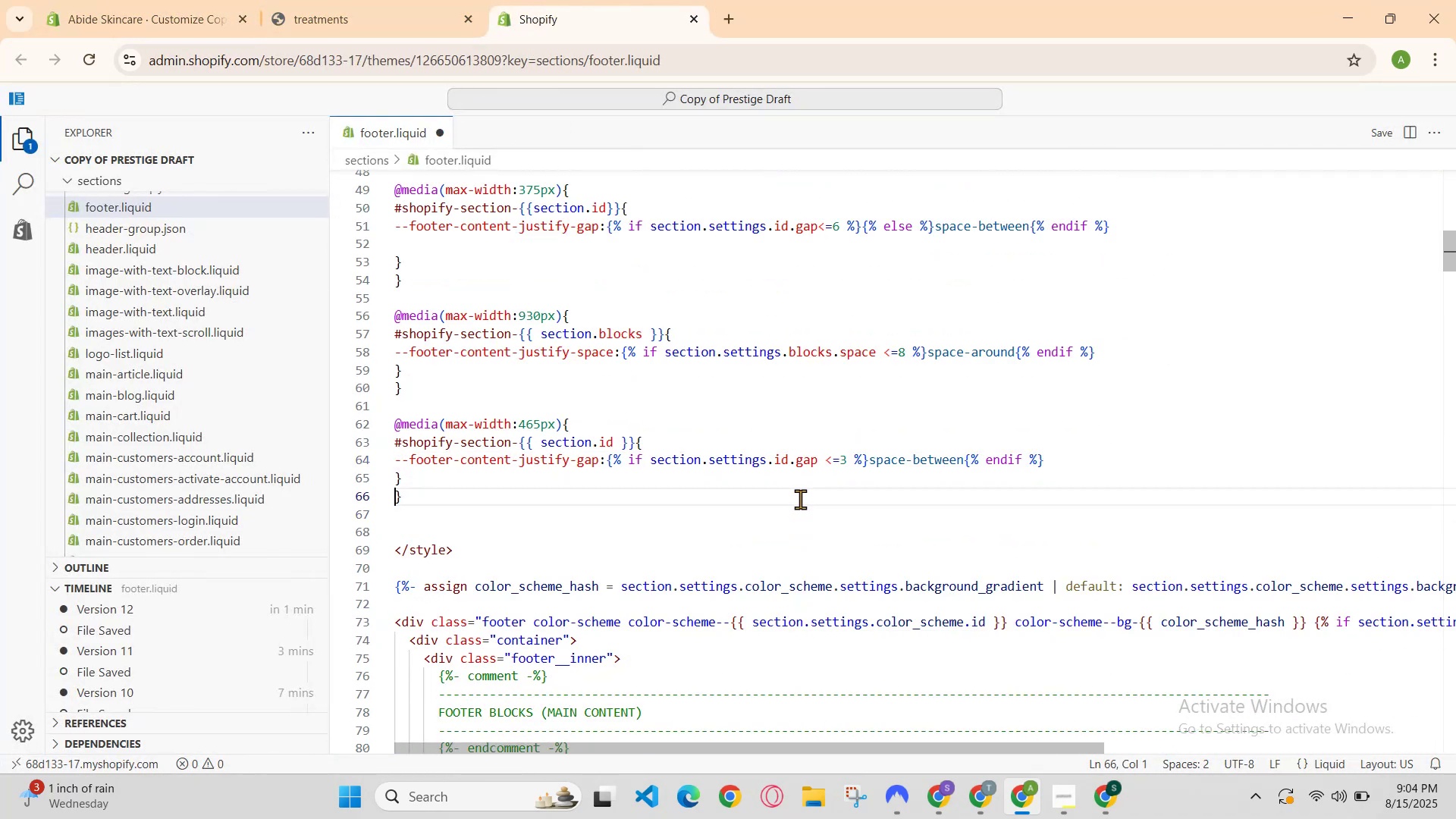 
key(ArrowDown)
 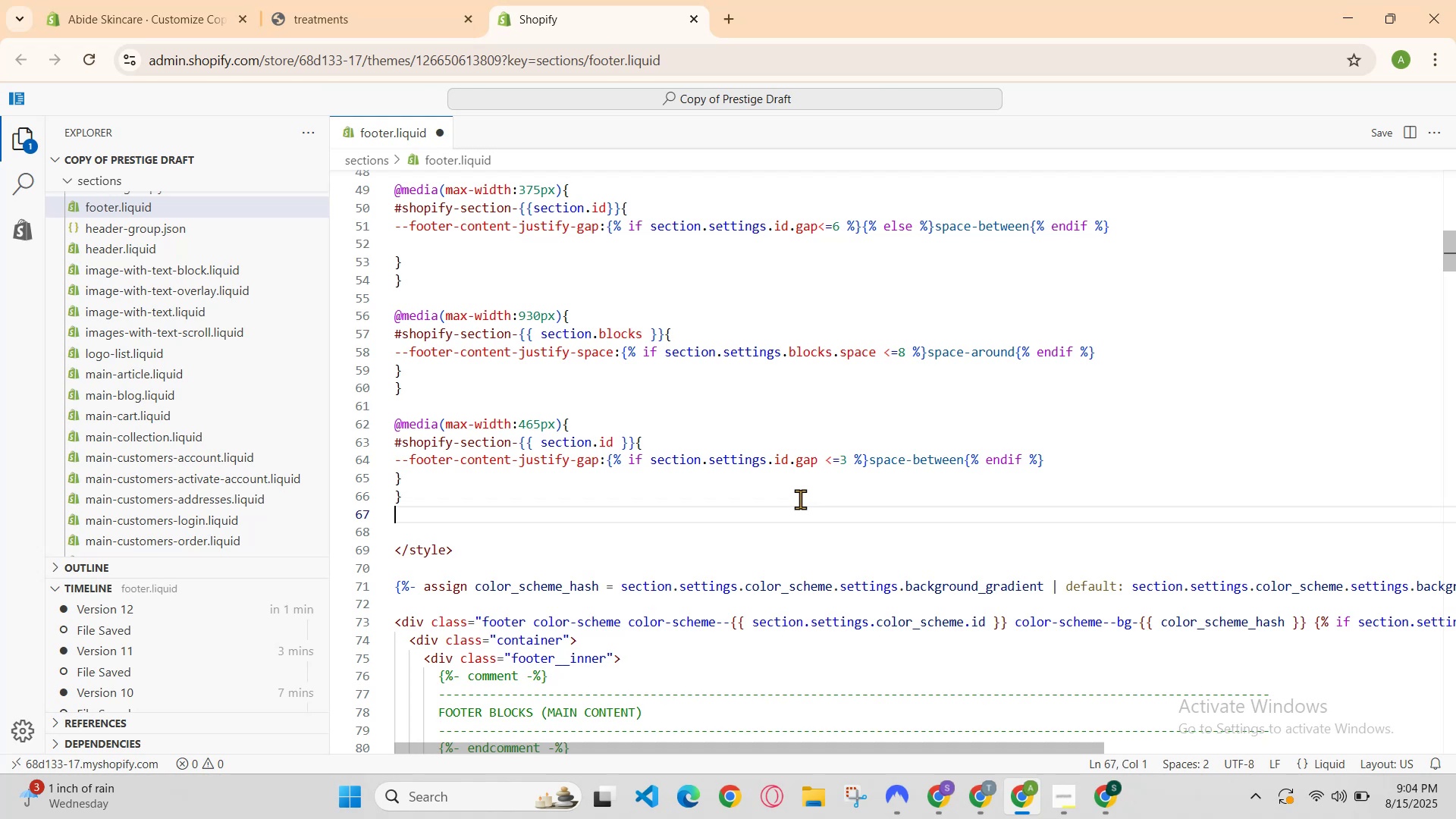 
key(ArrowUp)
 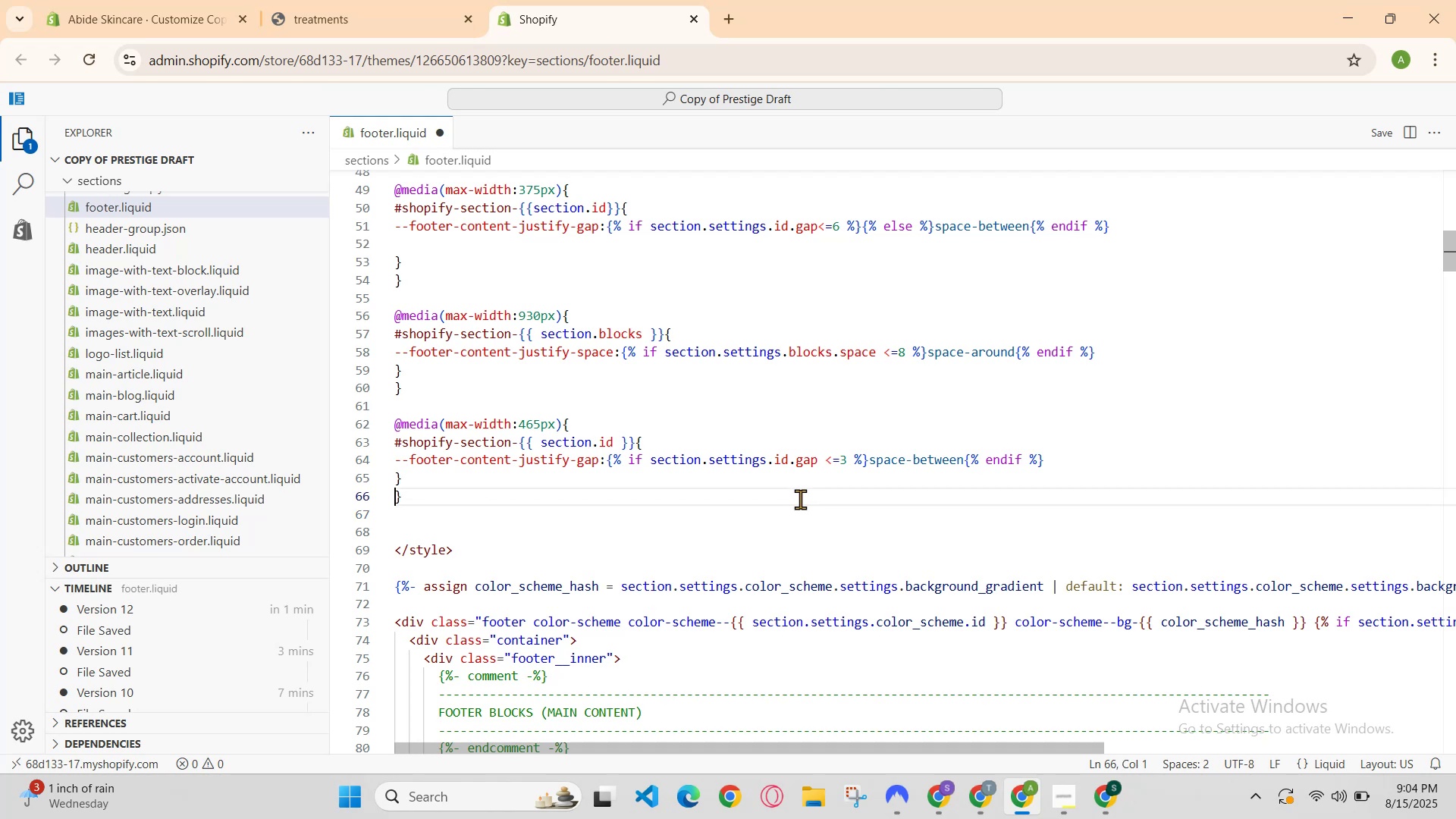 
key(ArrowUp)
 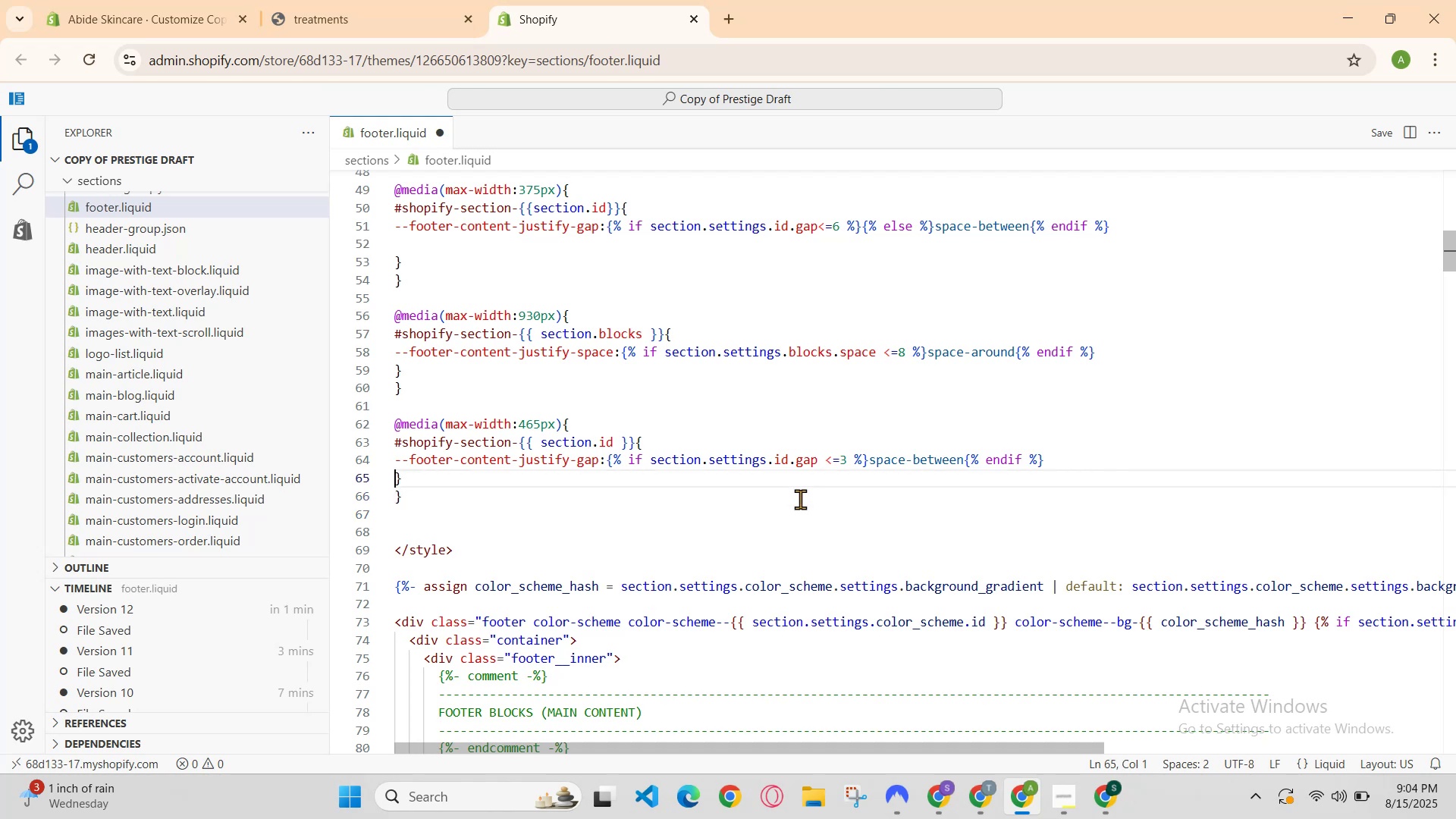 
key(ArrowUp)
 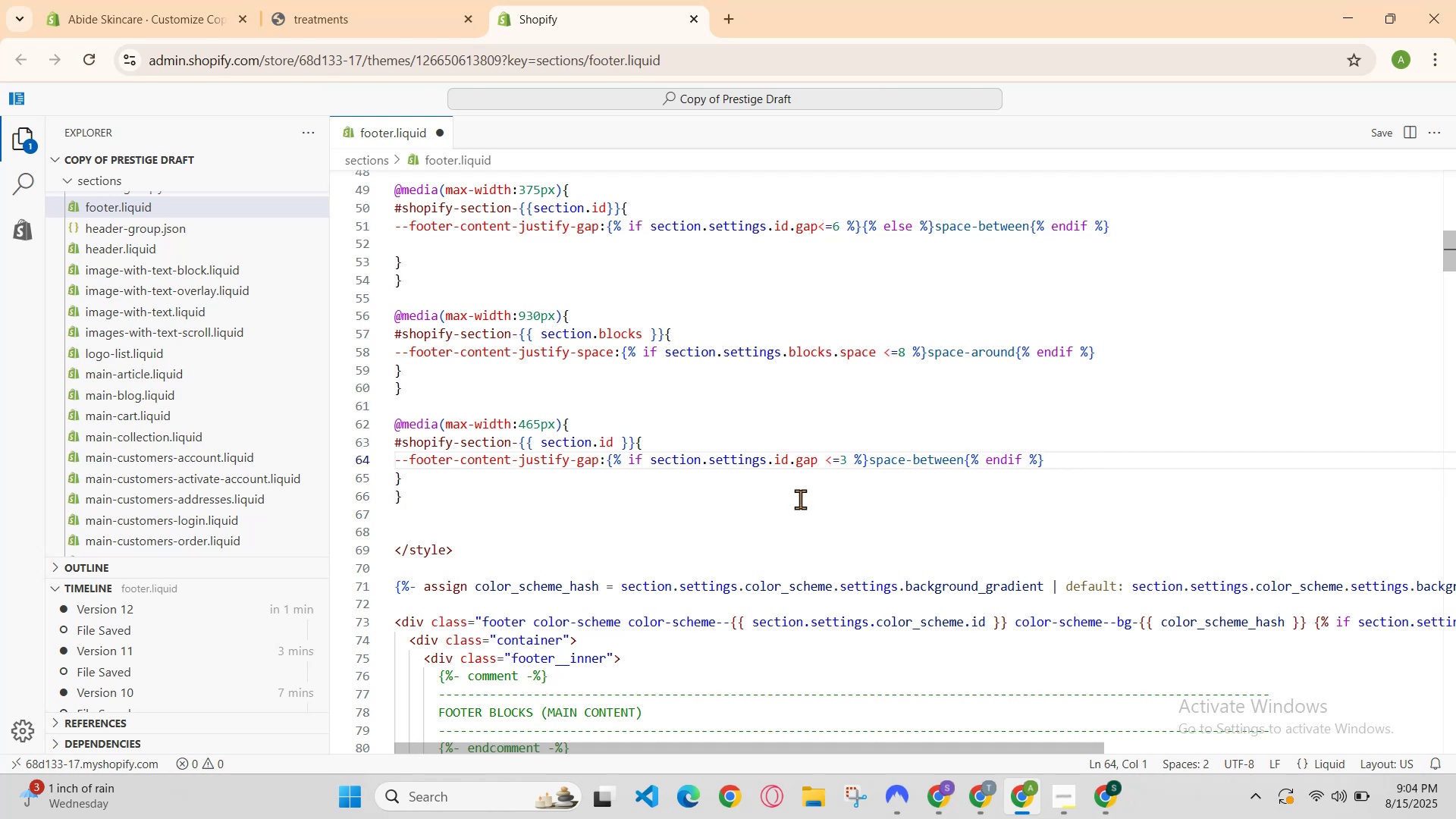 
key(ArrowDown)
 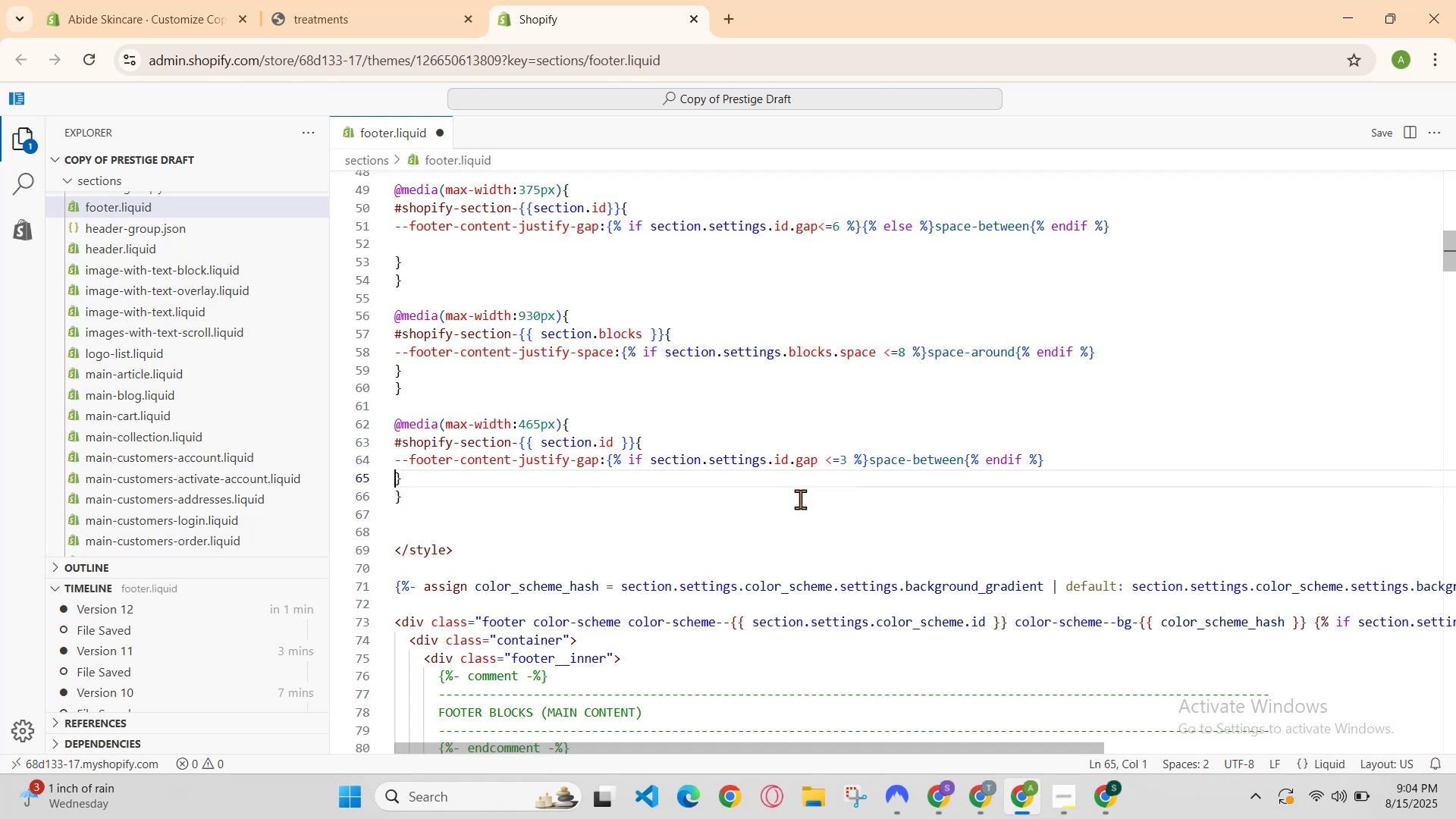 
key(ArrowDown)
 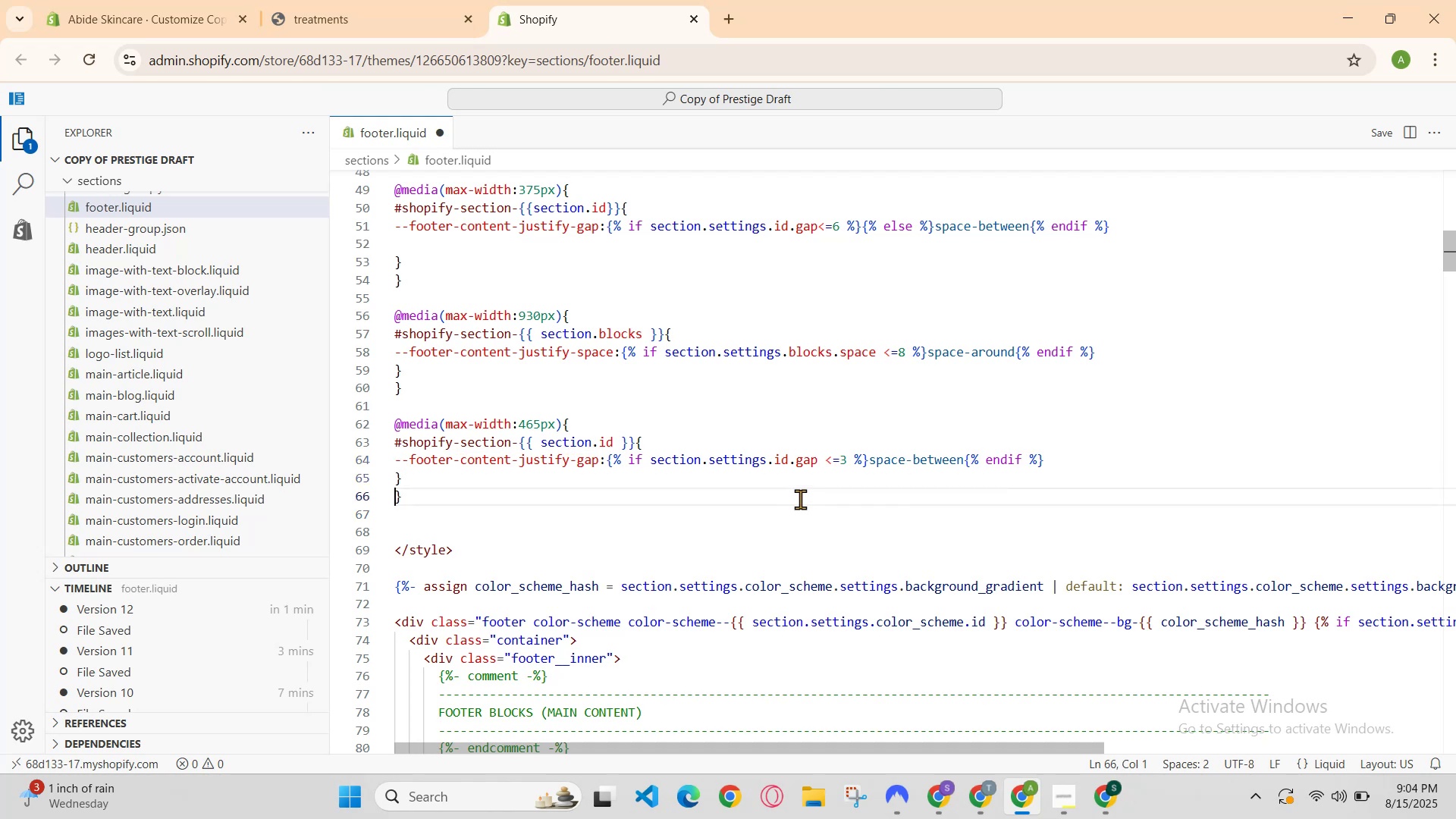 
key(ArrowDown)
 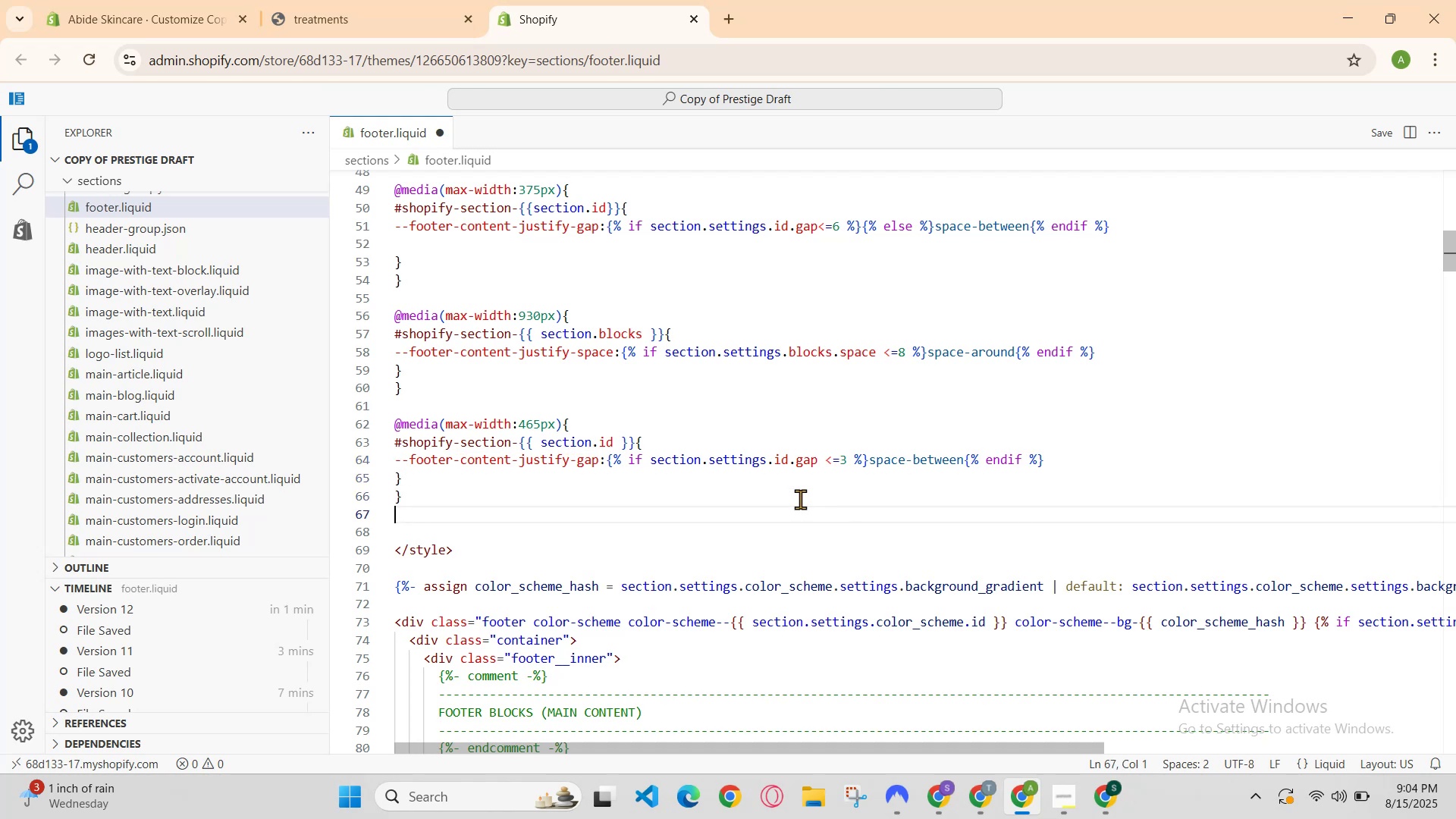 
key(ArrowDown)
 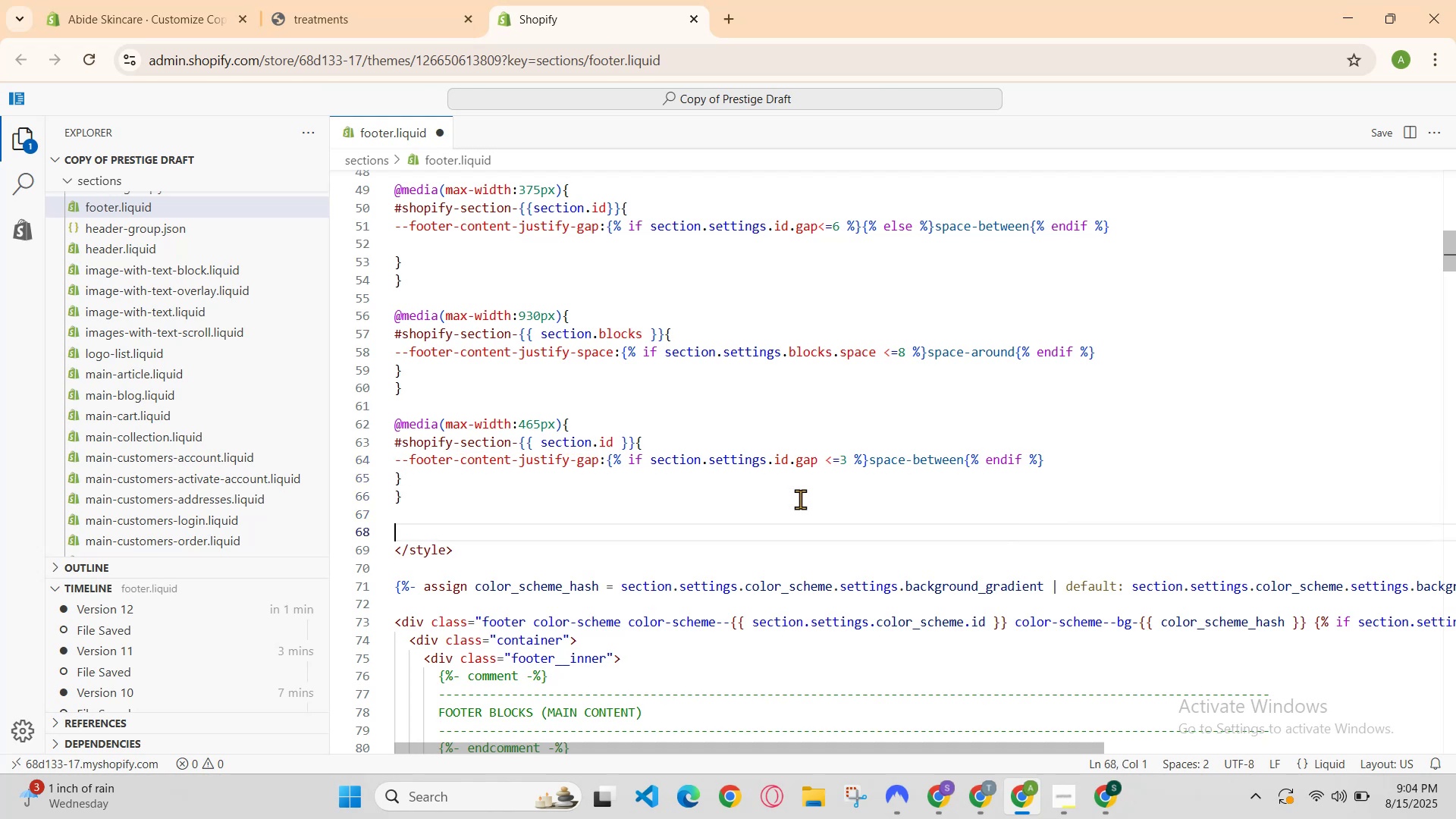 
key(Space)
 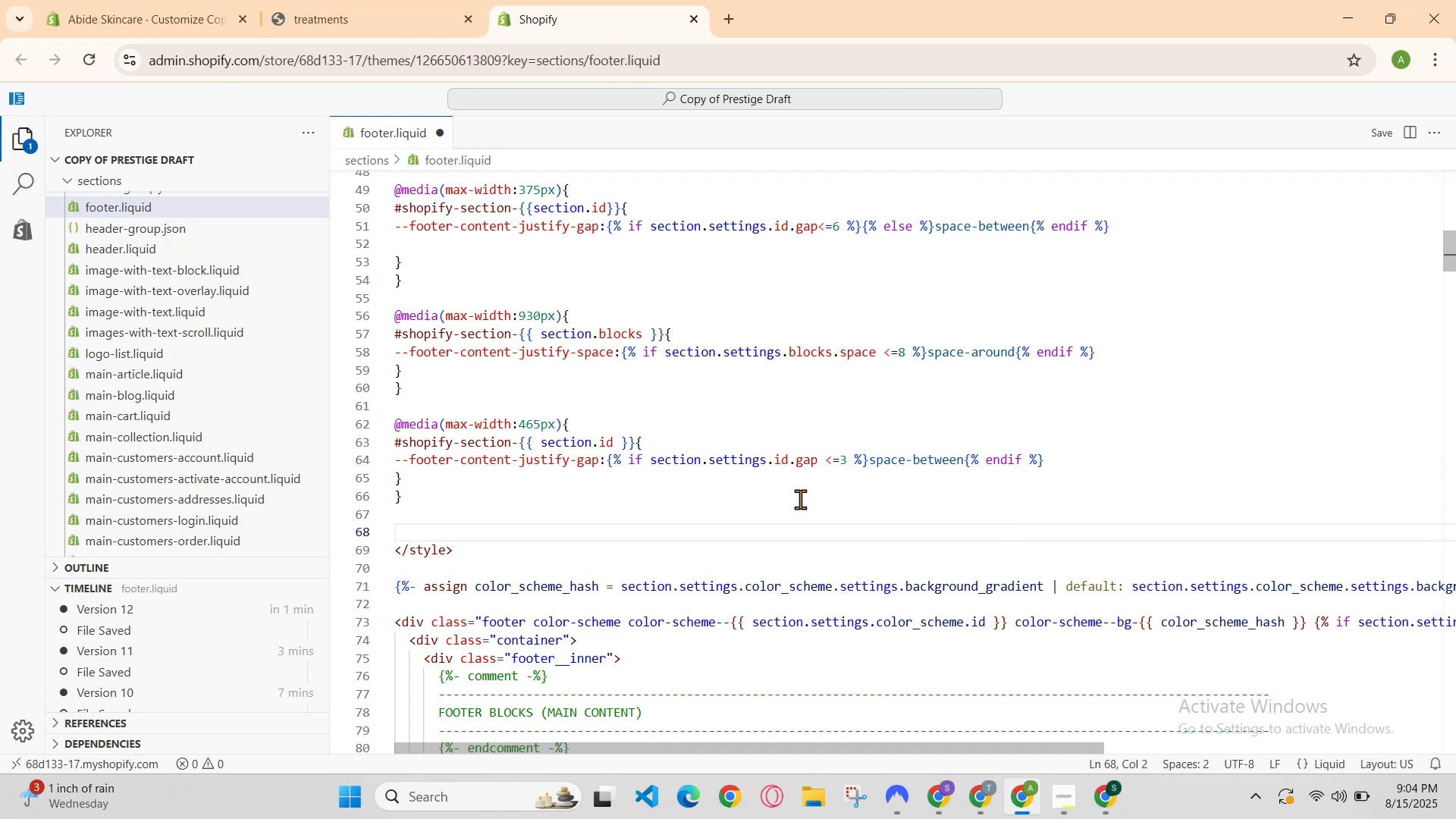 
key(Control+S)
 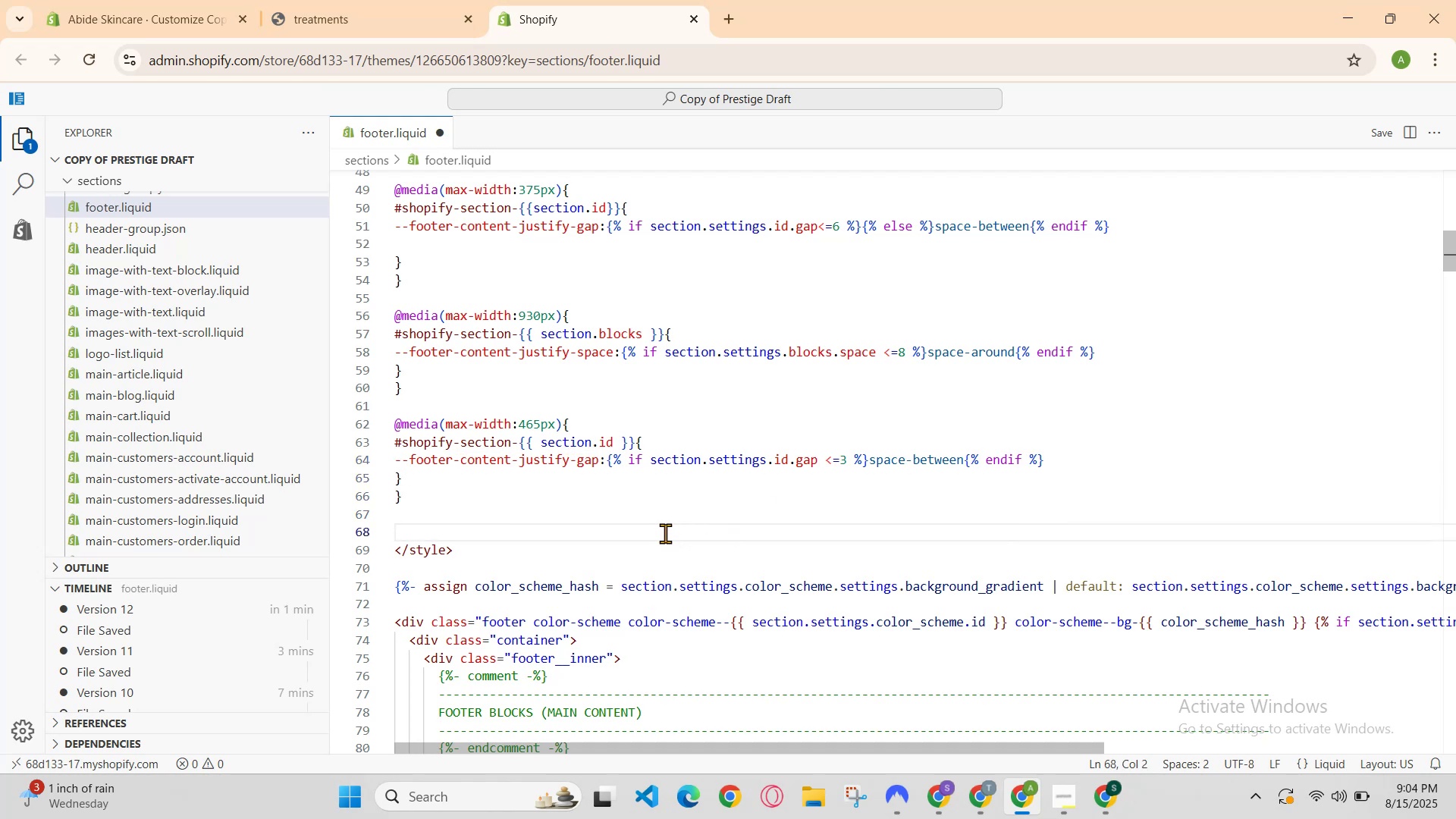 
left_click([573, 492])
 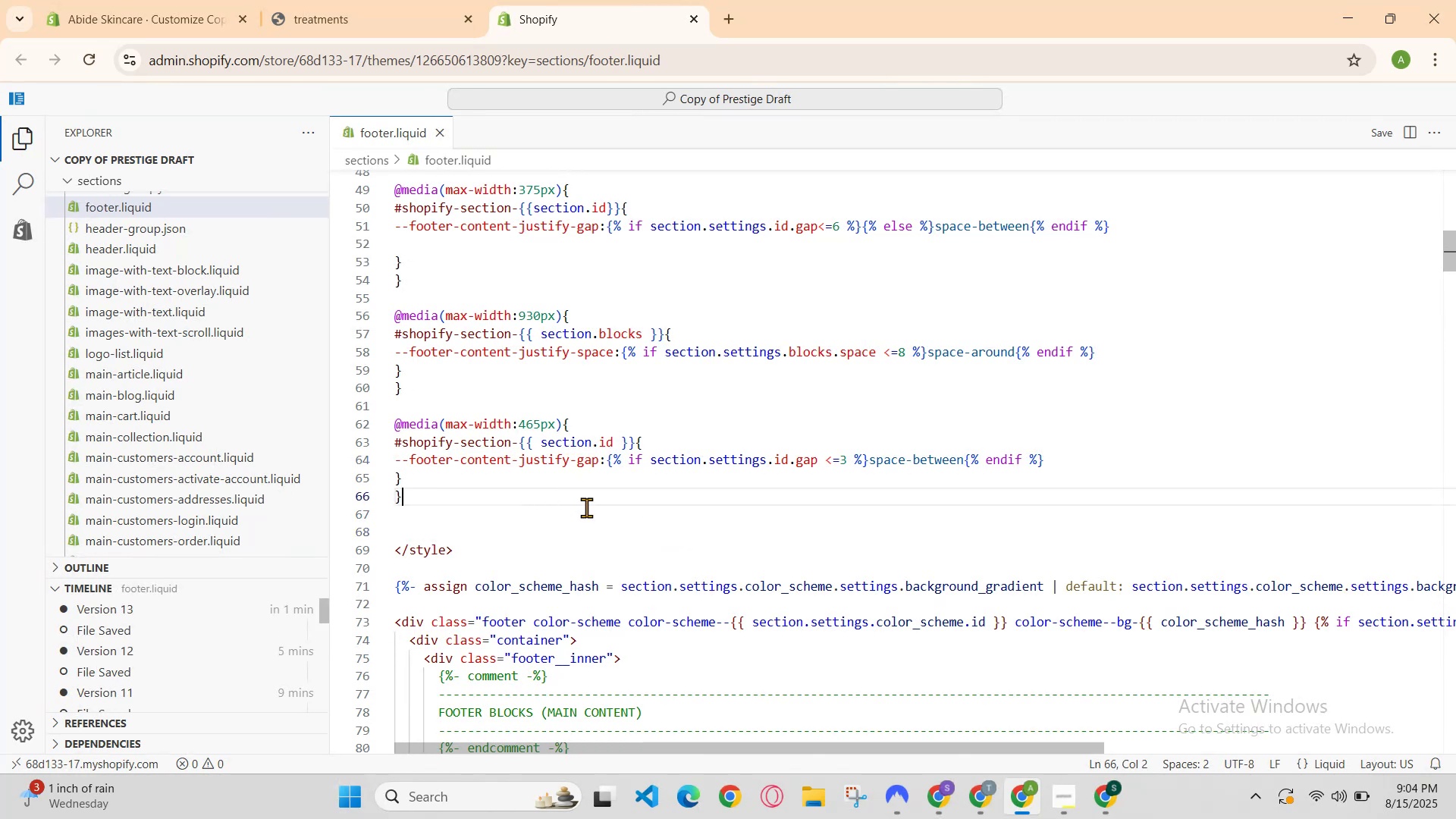 
left_click([586, 507])
 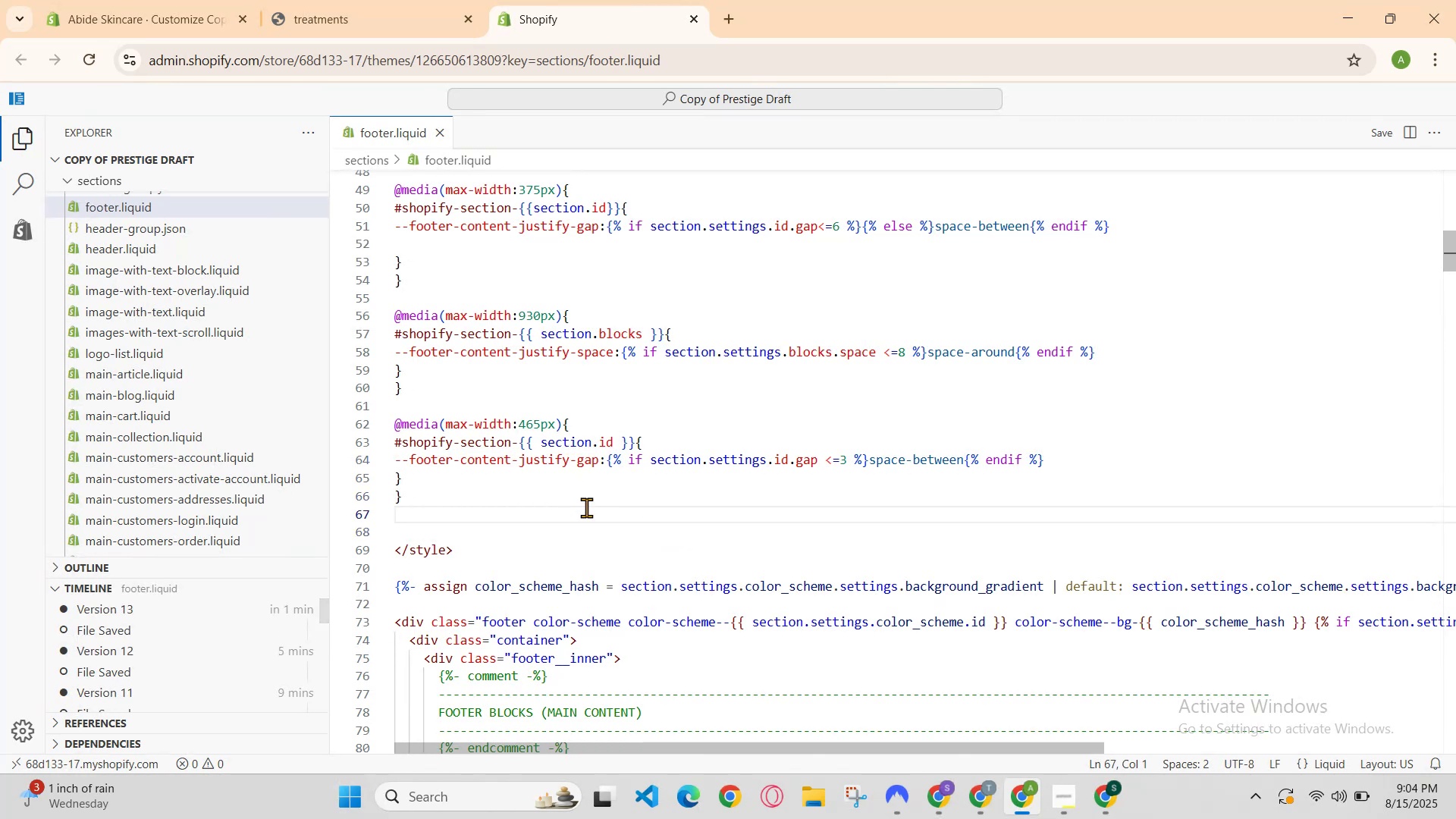 
type(#)
key(Backspace)
type(@media )
key(Backspace)
type((max-width:80)
key(Backspace)
type(50)
key(Backspace)
key(Backspace)
type(40px)
 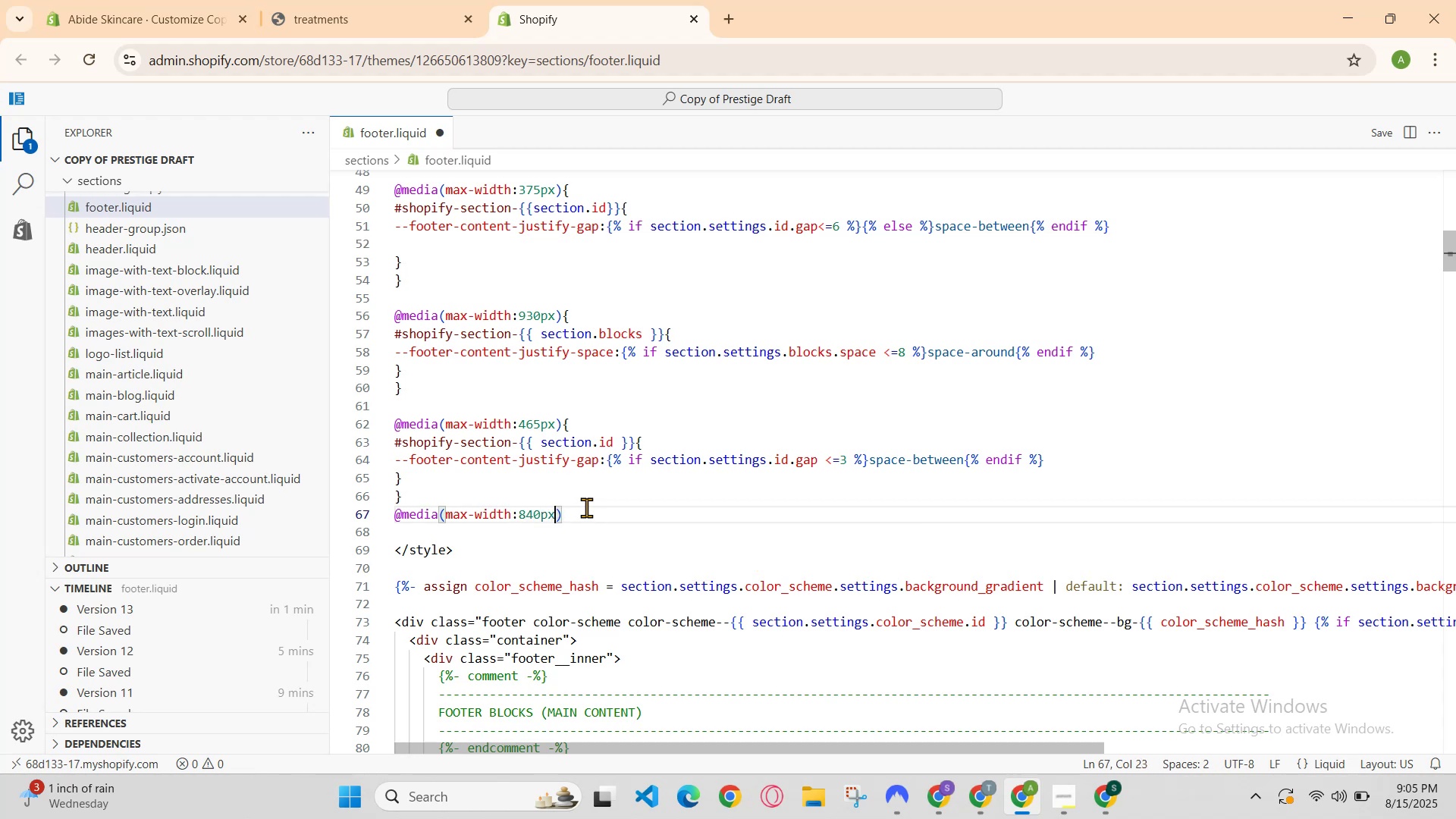 
key(ArrowRight)
 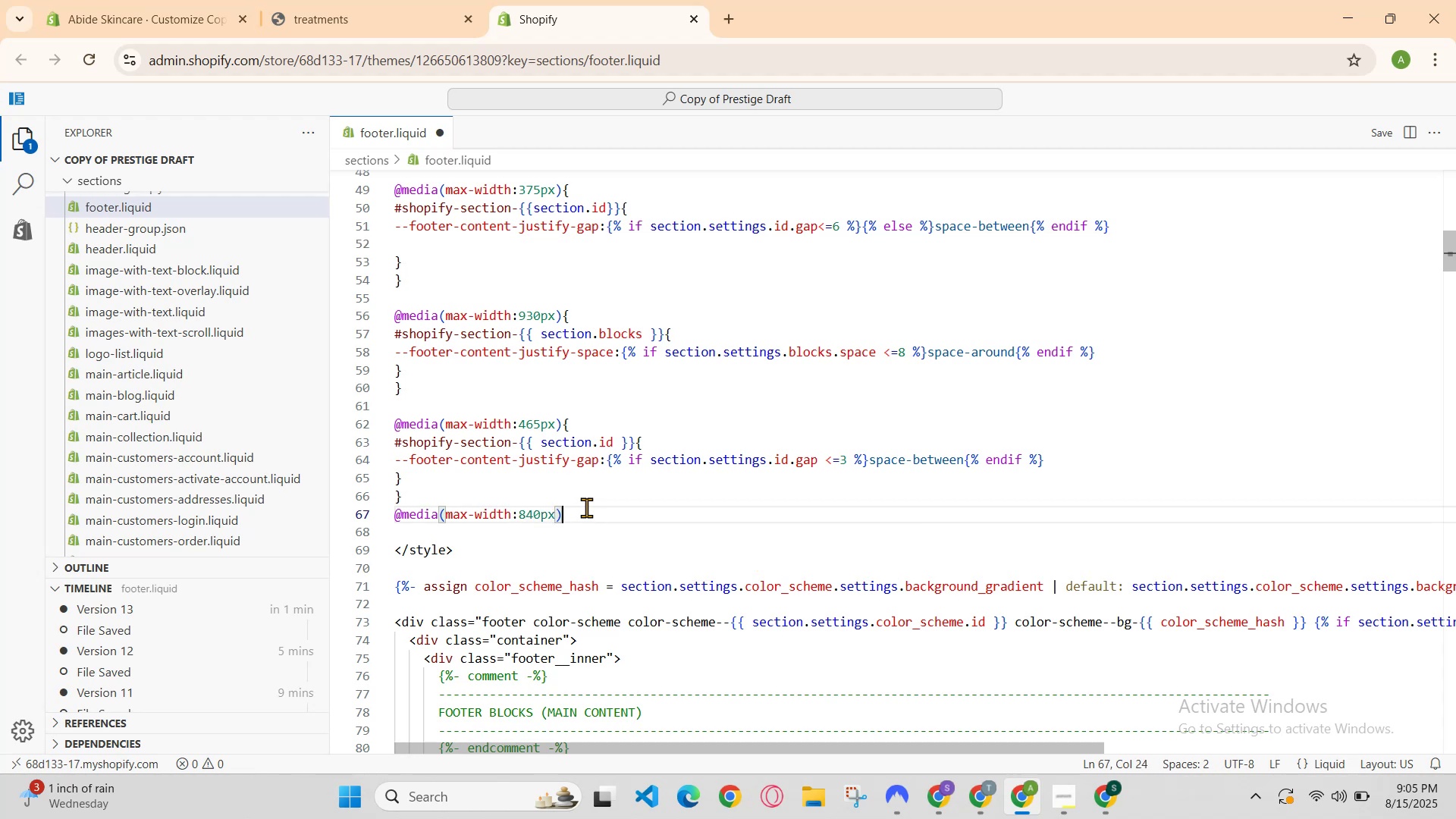 
key(ArrowRight)
 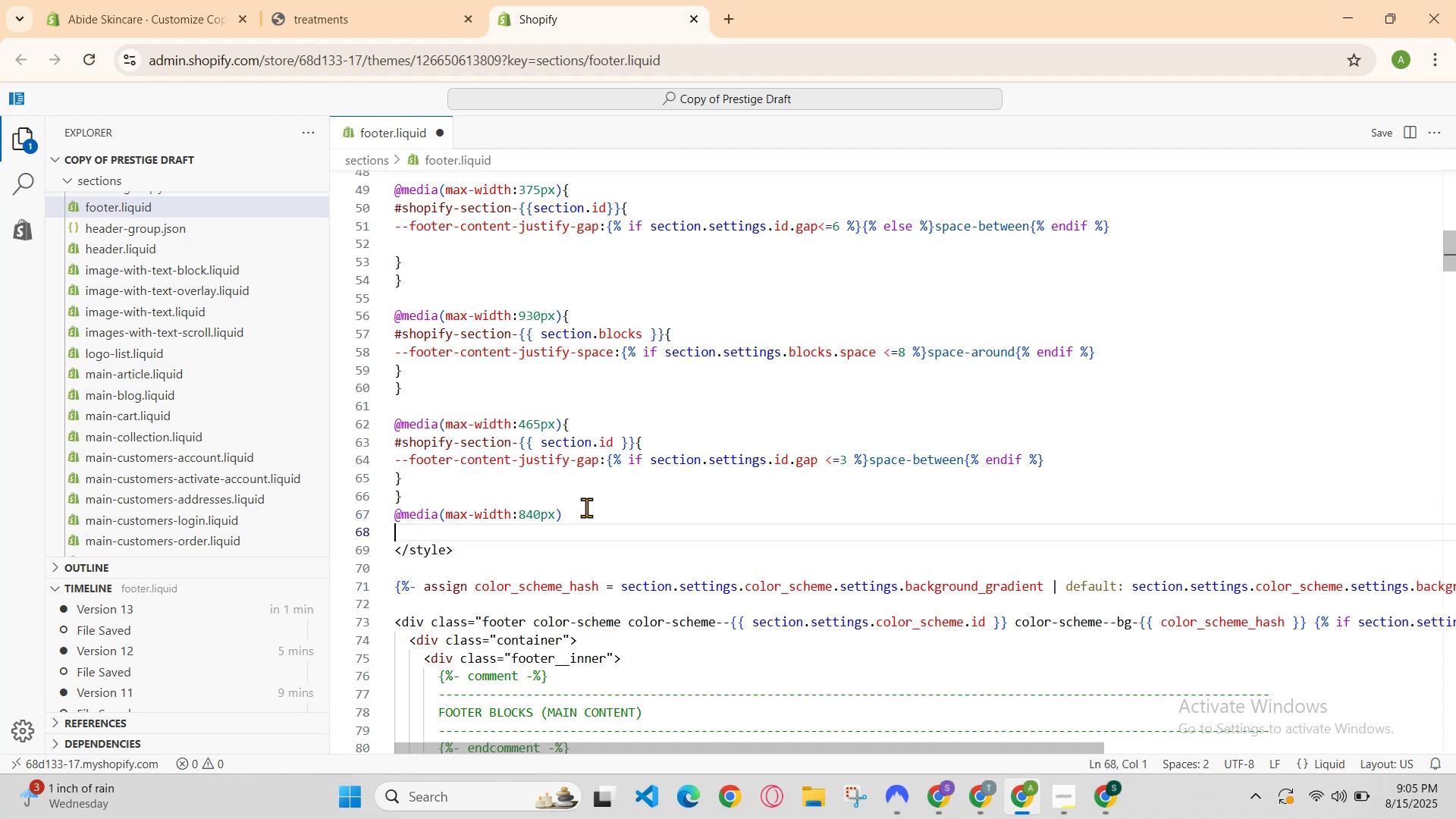 
key(ArrowLeft)
 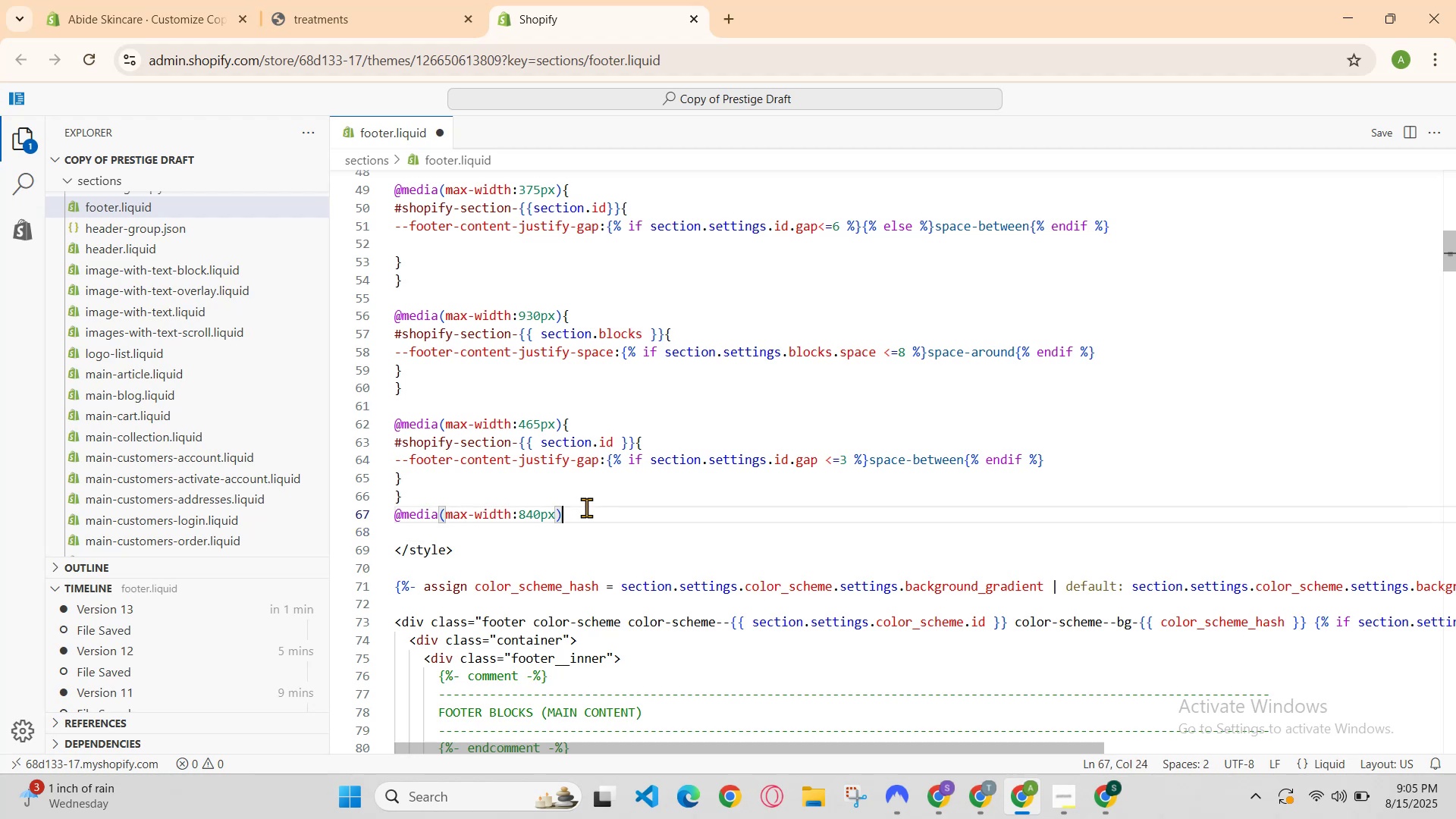 
key(Shift+BracketLeft)
 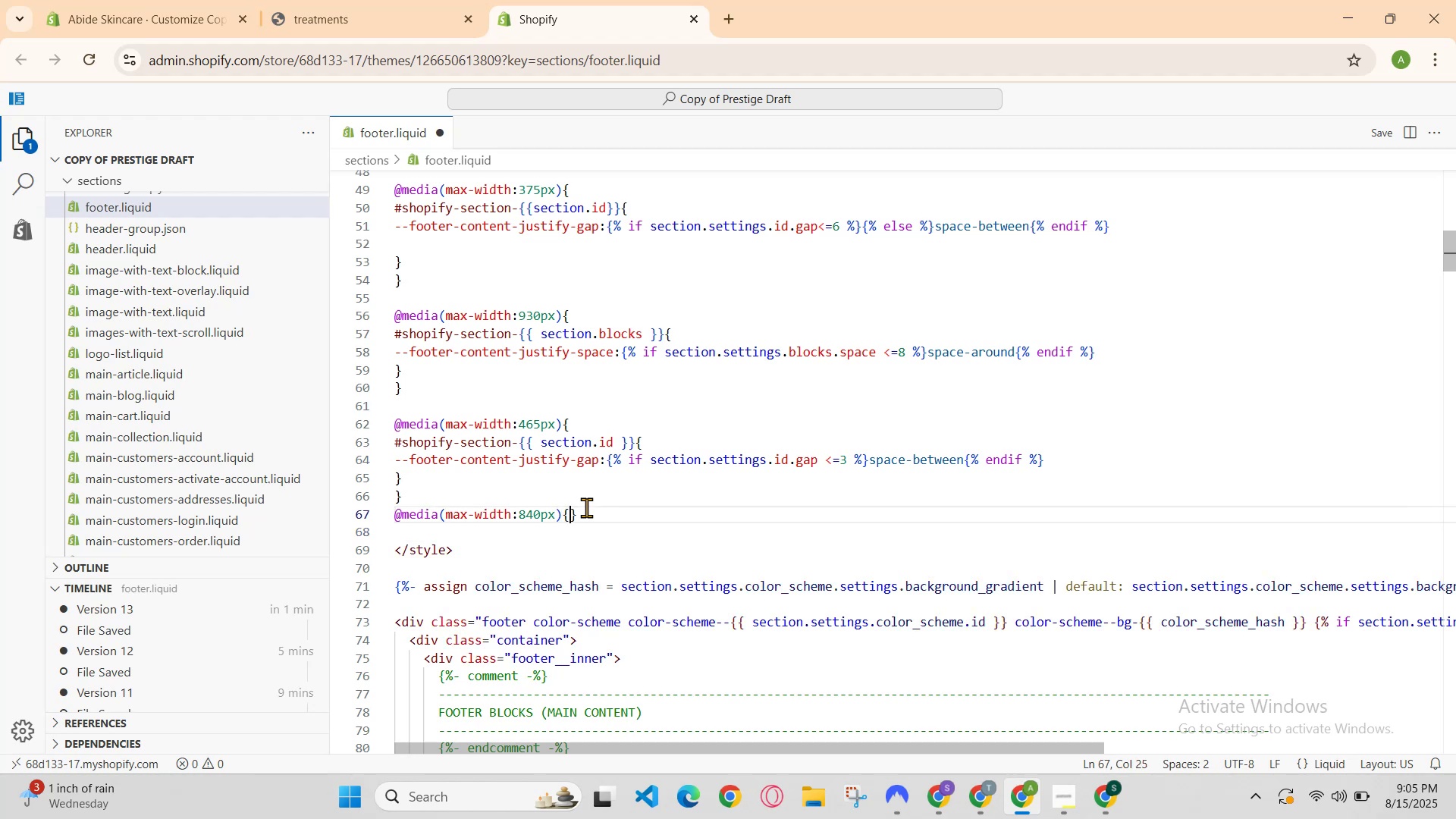 
key(Enter)
 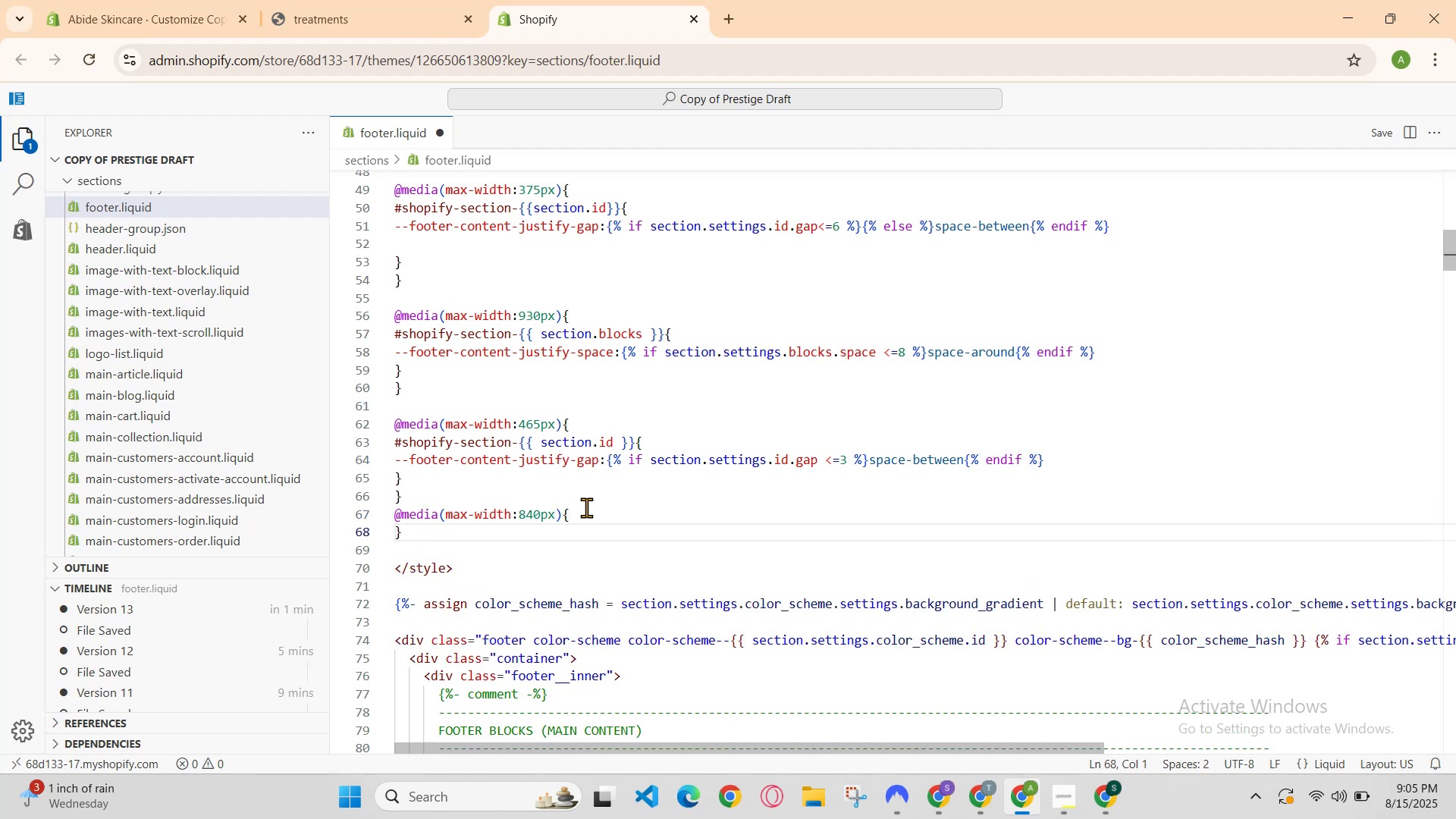 
key(ArrowUp)
 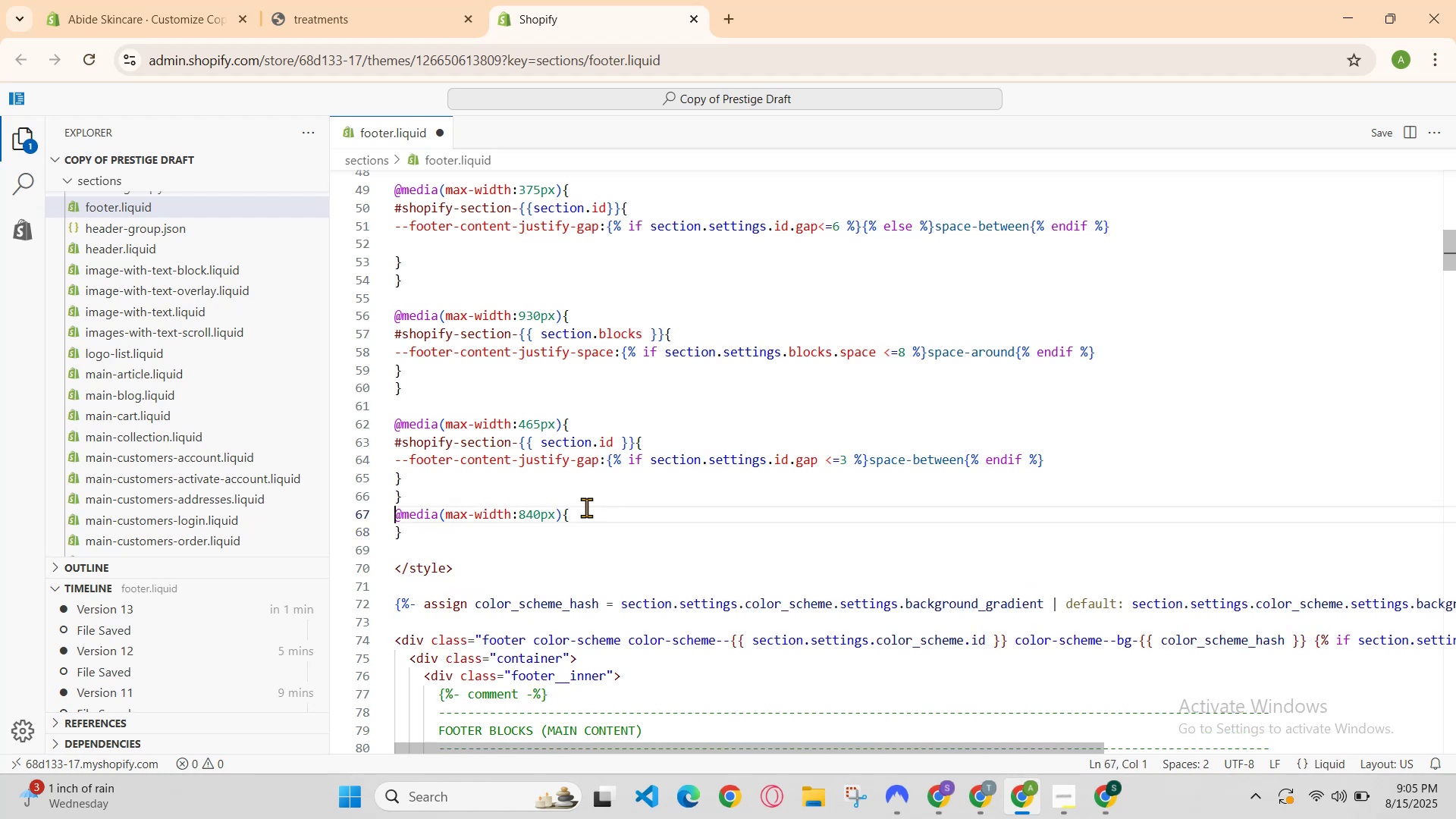 
key(ArrowDown)
 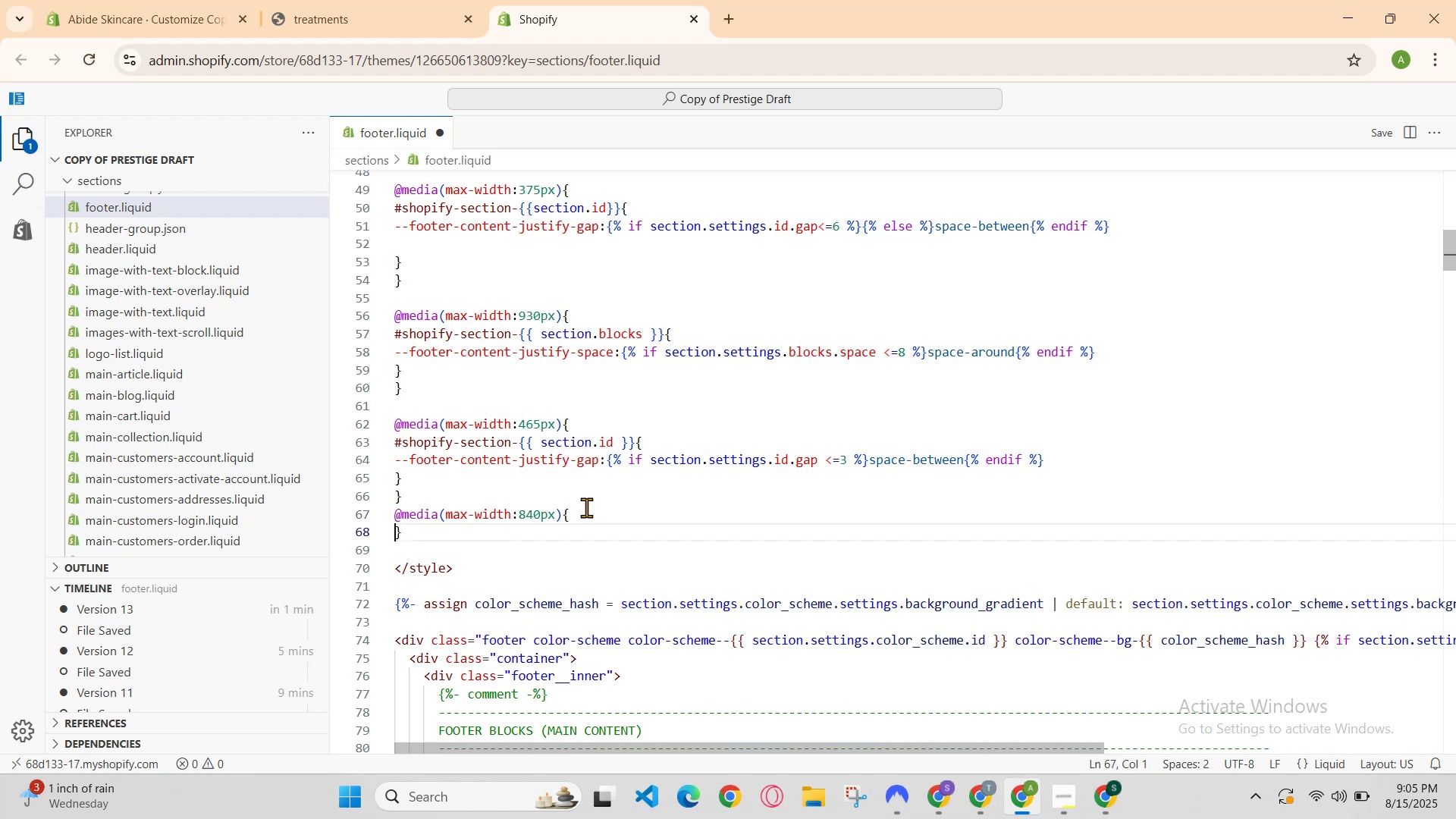 
key(ArrowDown)
 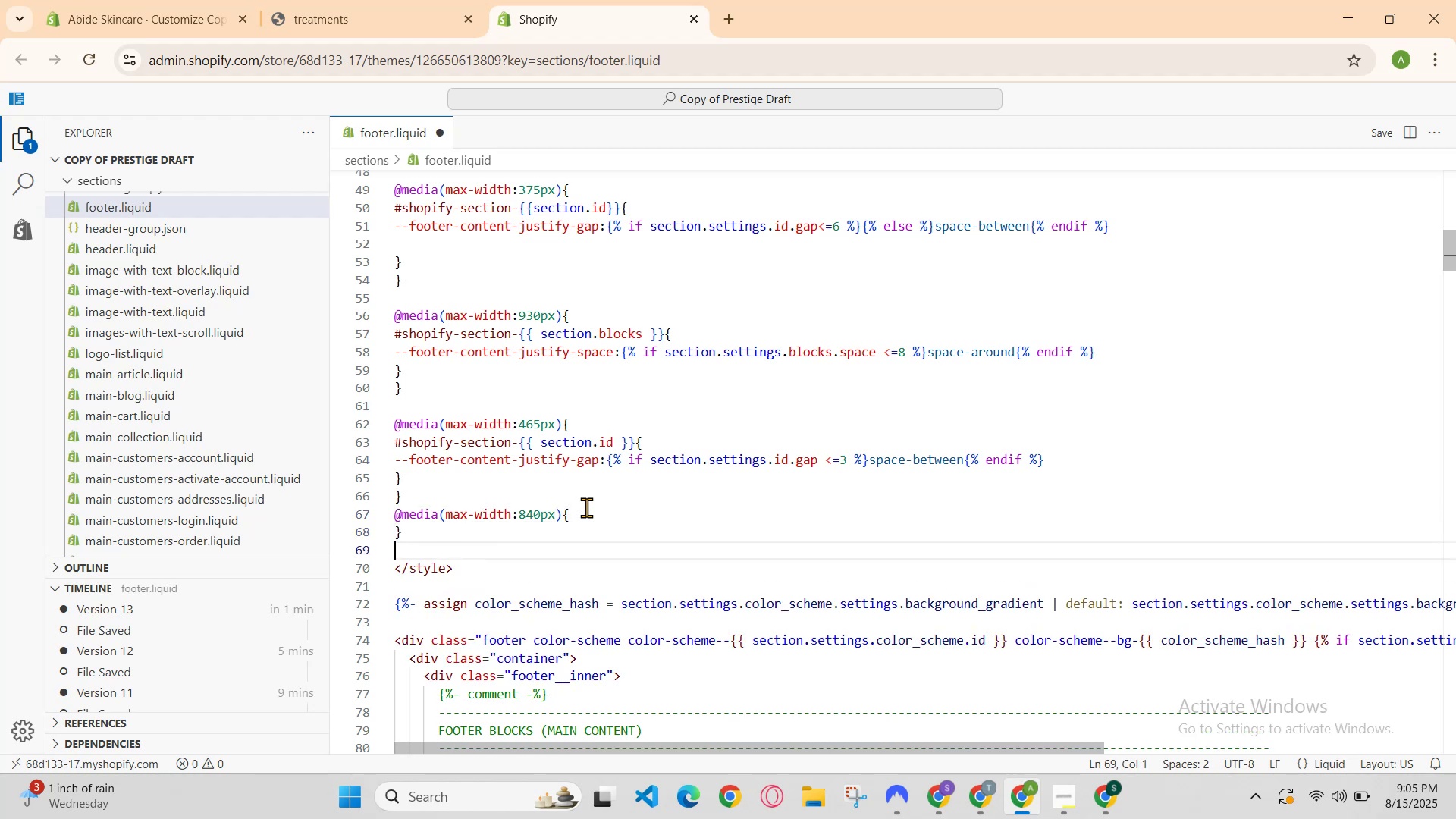 
key(ArrowUp)
 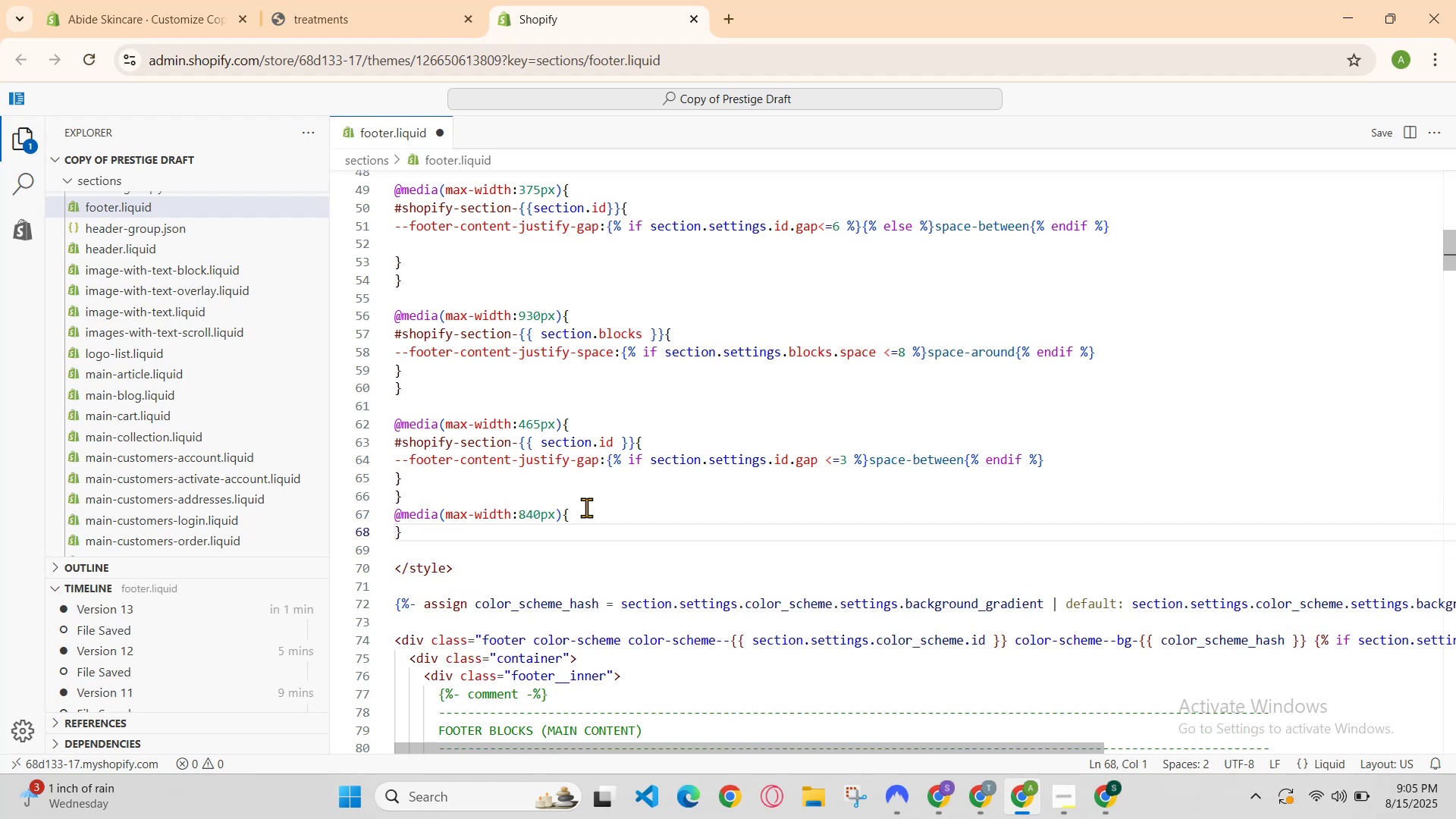 
key(Enter)
 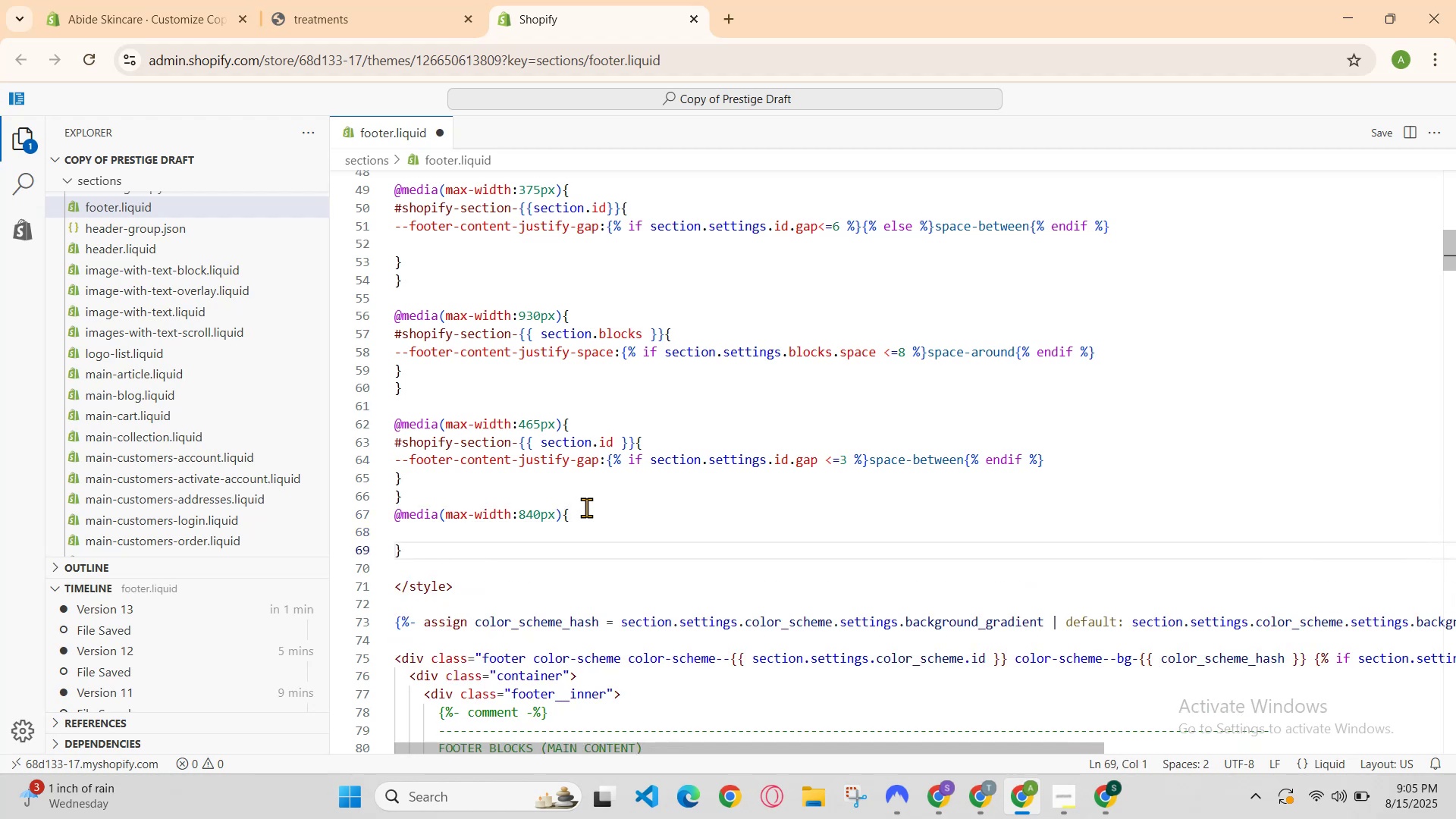 
key(ArrowUp)
 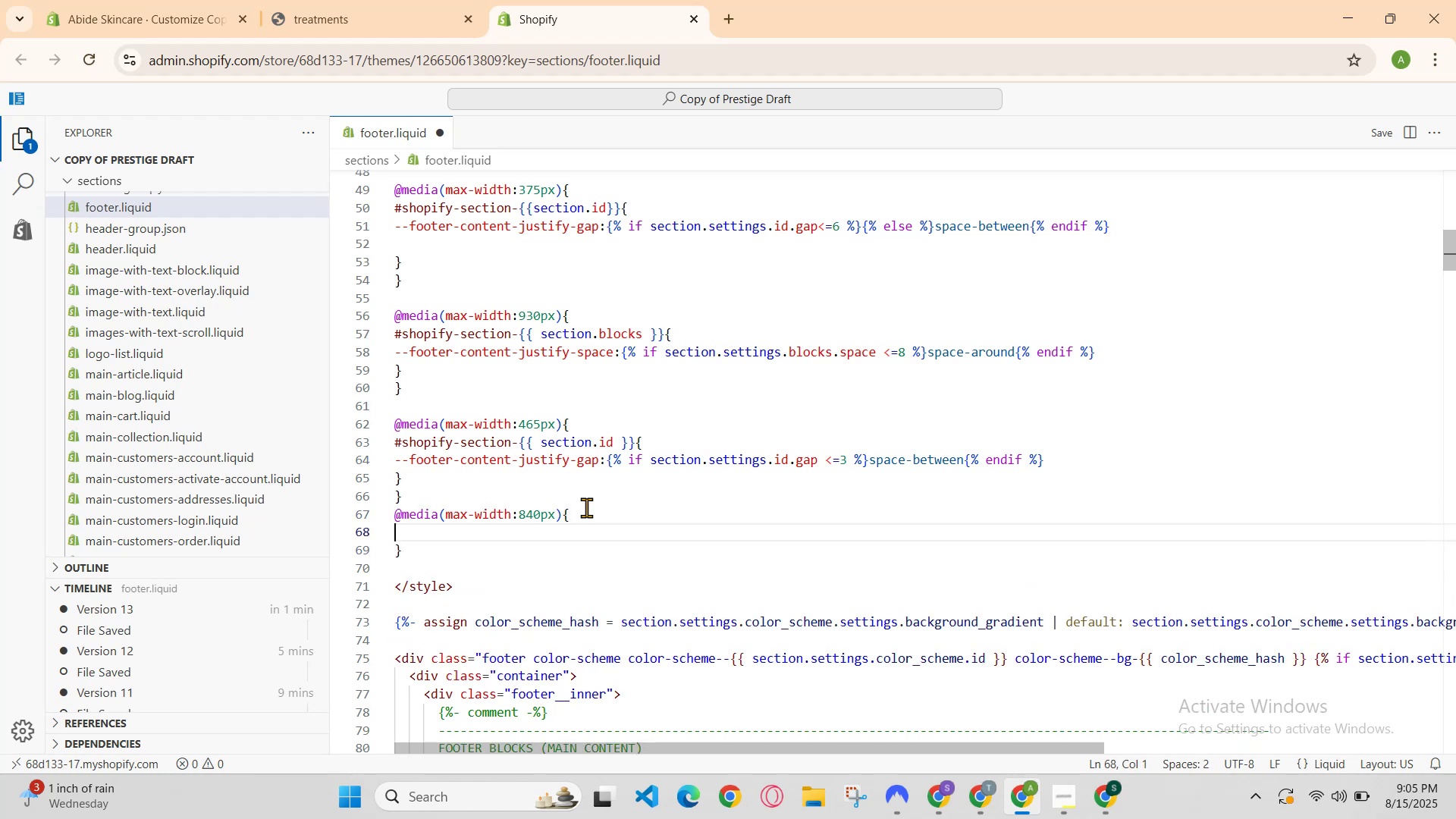 
type($)
key(Backspace)
type(@)
key(Backspace)
type(#shopify )
key(Backspace)
type(-section )
key(Backspace)
type( )
key(Backspace)
type(-{{section )
key(Backspace)
type(. )
key(Backspace)
type(id )
key(Backspace)
key(Backspace)
key(Backspace)
type(blocks )
key(Backspace)
 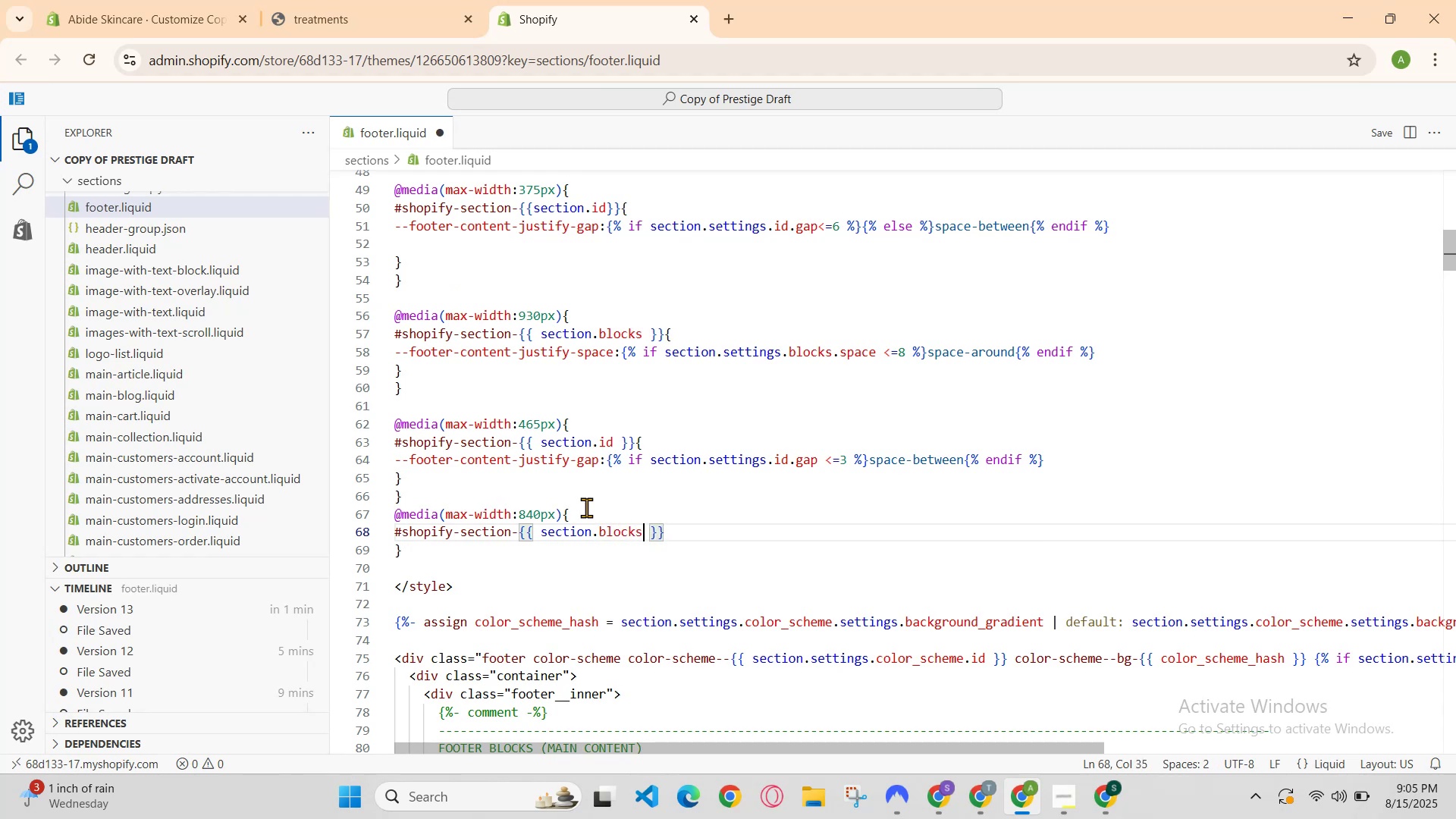 
key(ArrowRight)
 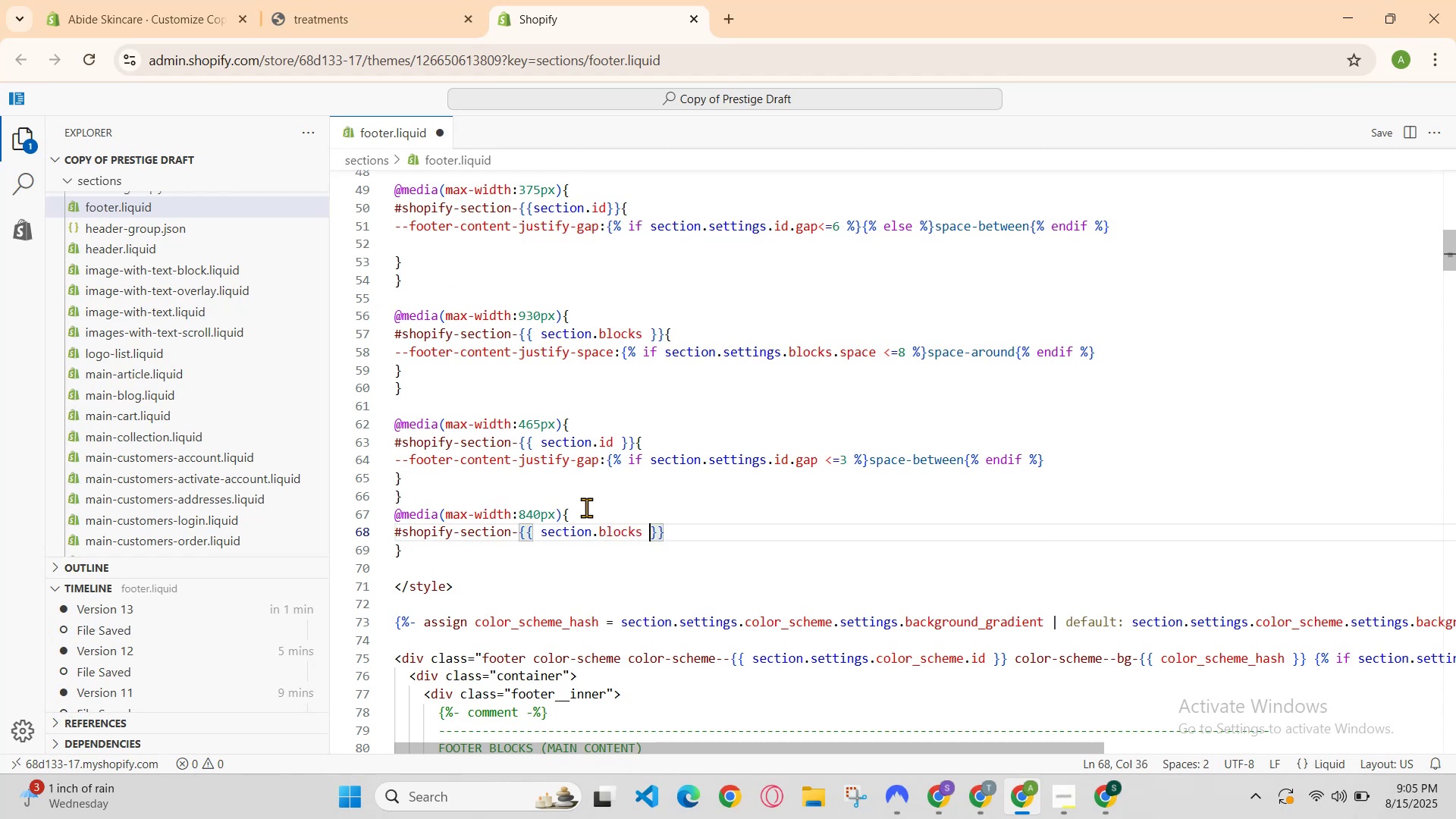 
key(ArrowRight)
 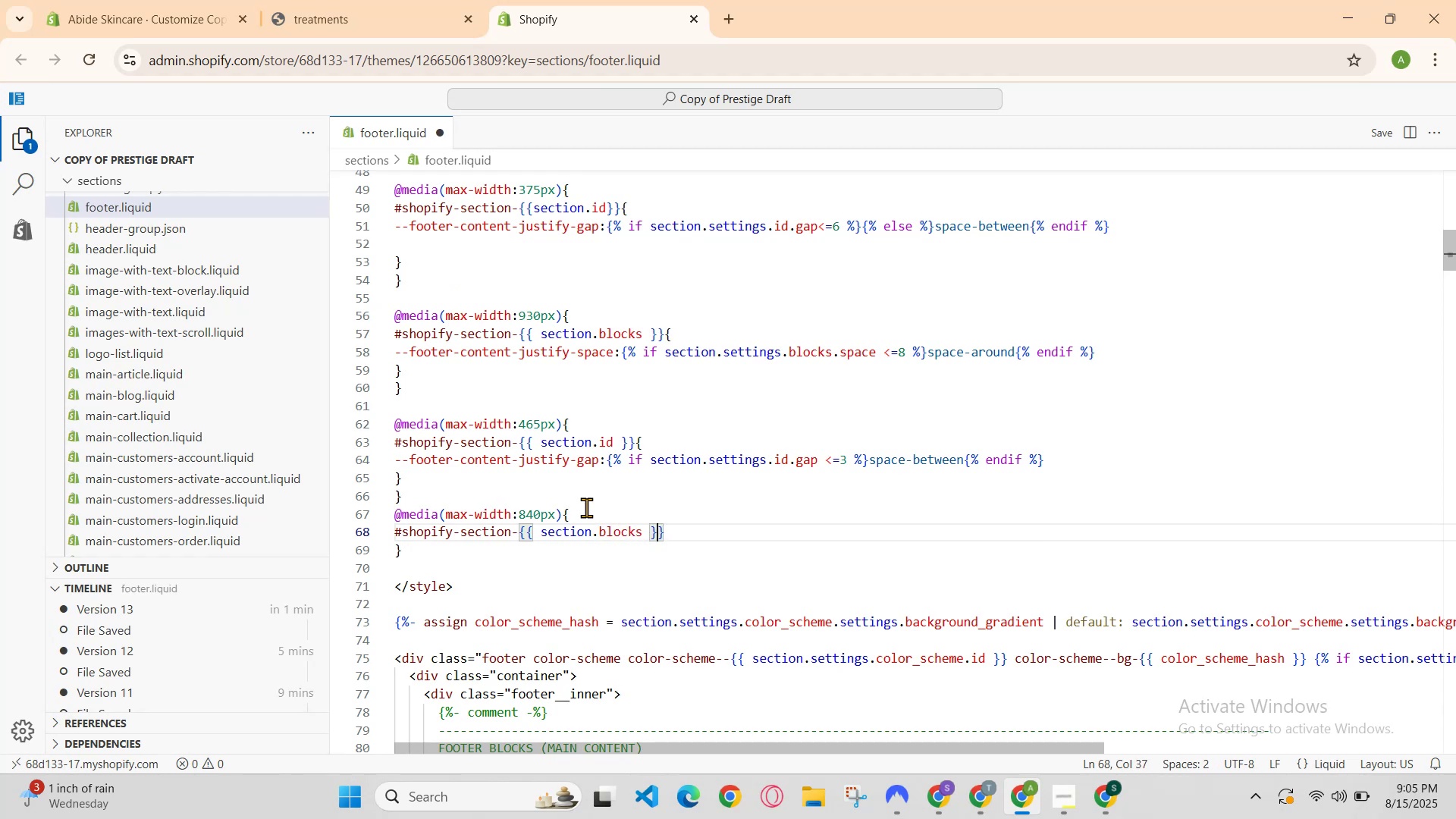 
key(ArrowRight)
 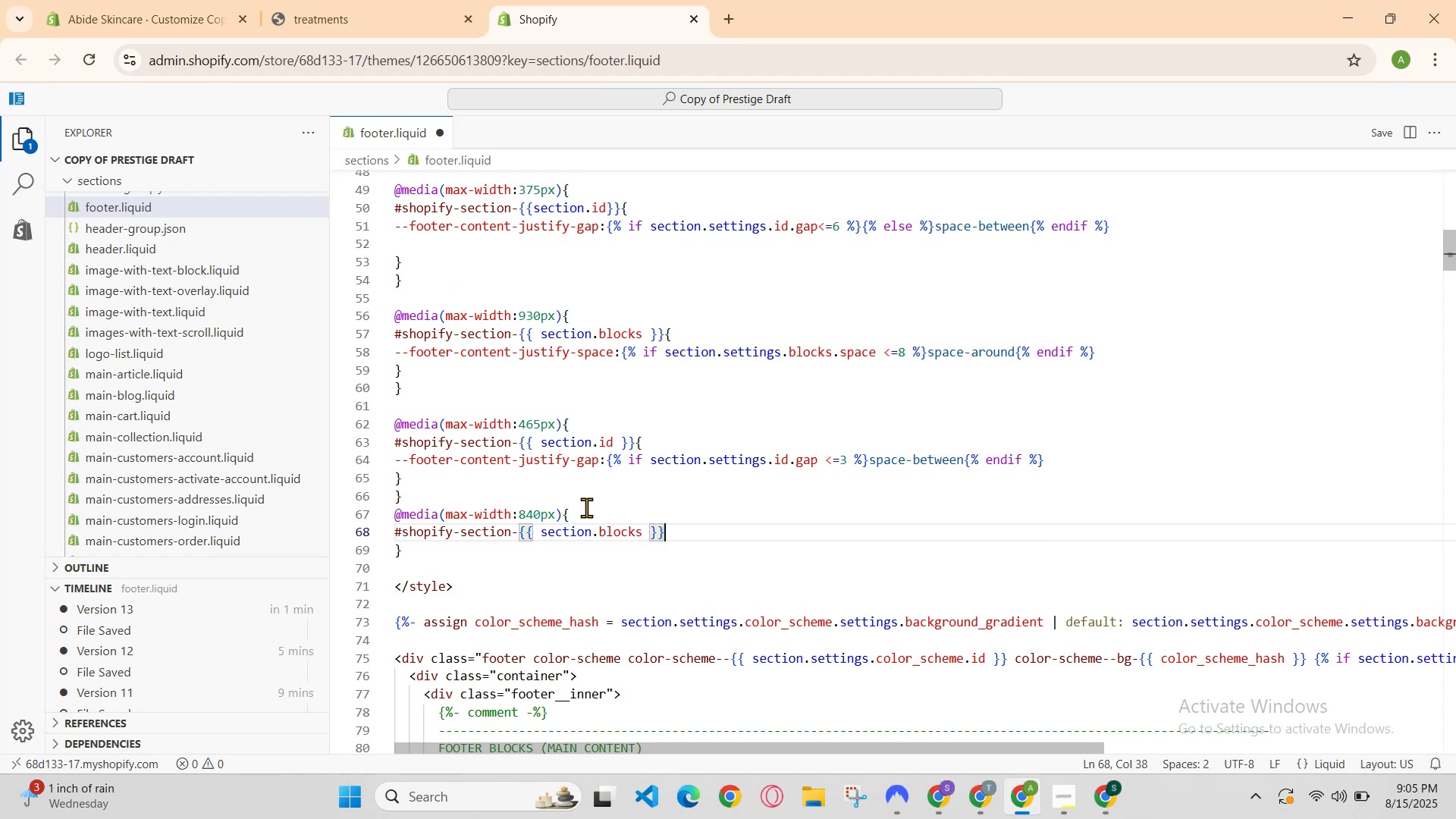 
key(Shift+BracketLeft)
 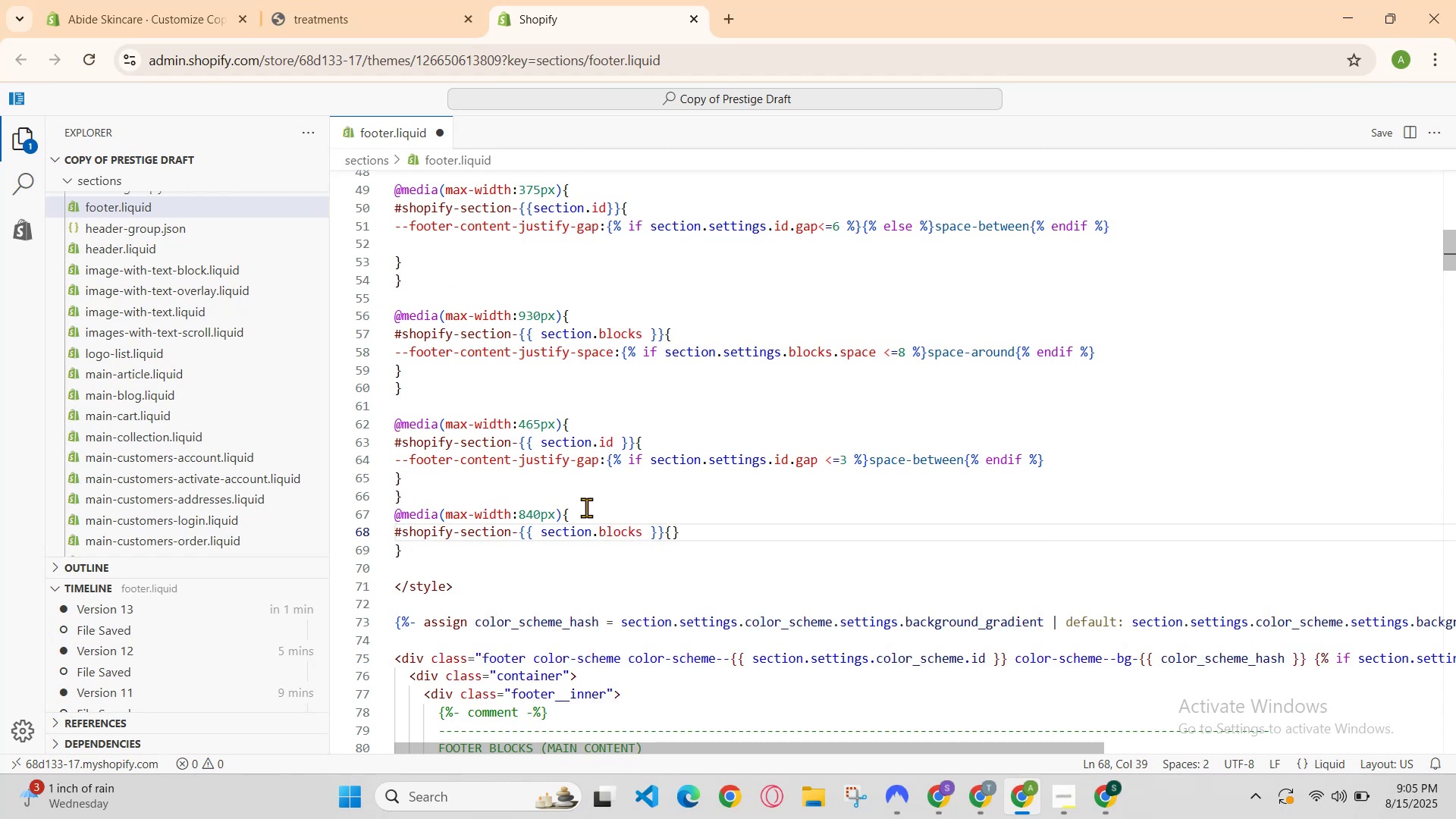 
key(Enter)
 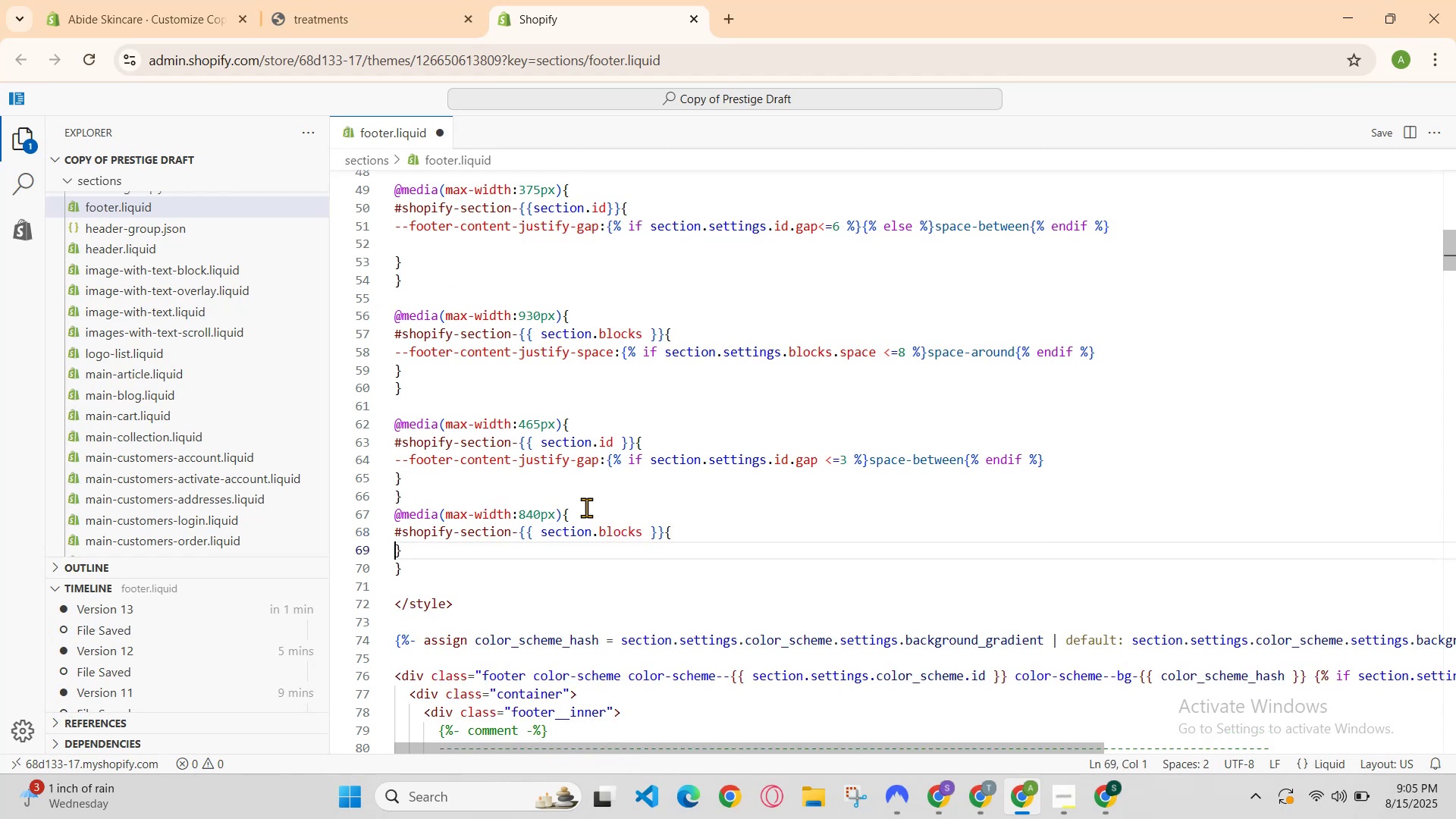 
key(Enter)
 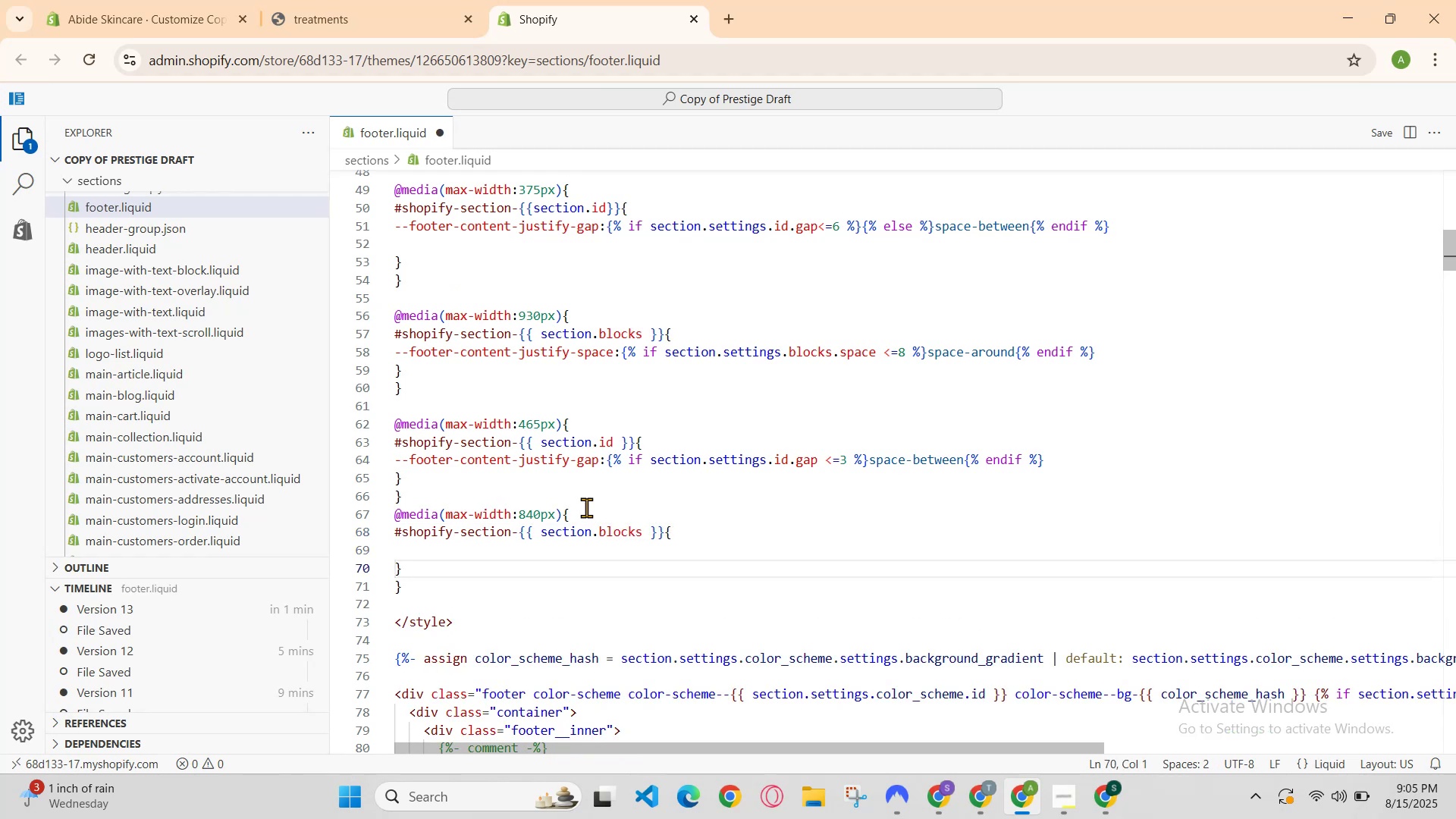 
key(ArrowUp)
 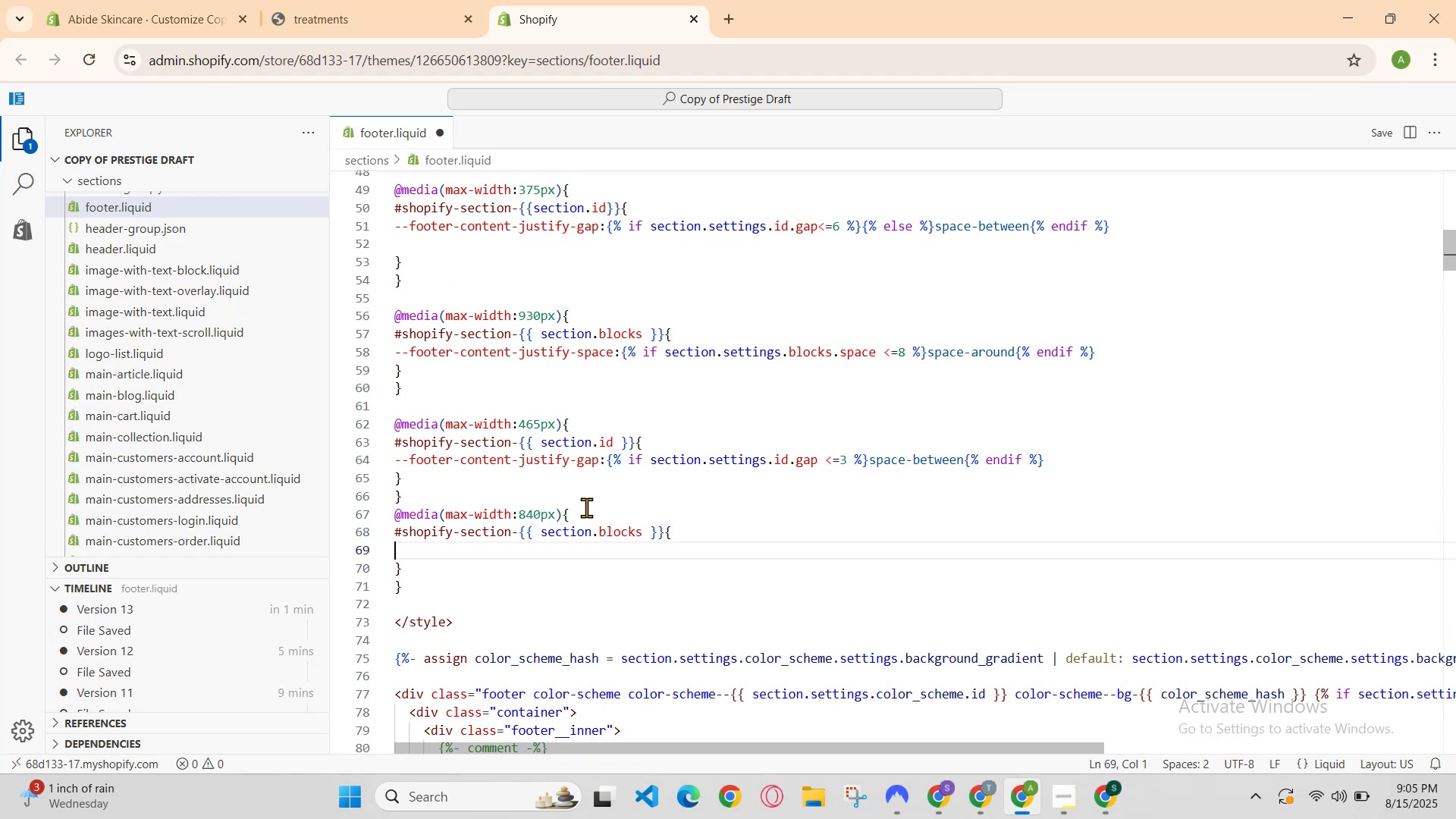 
key(ArrowUp)
 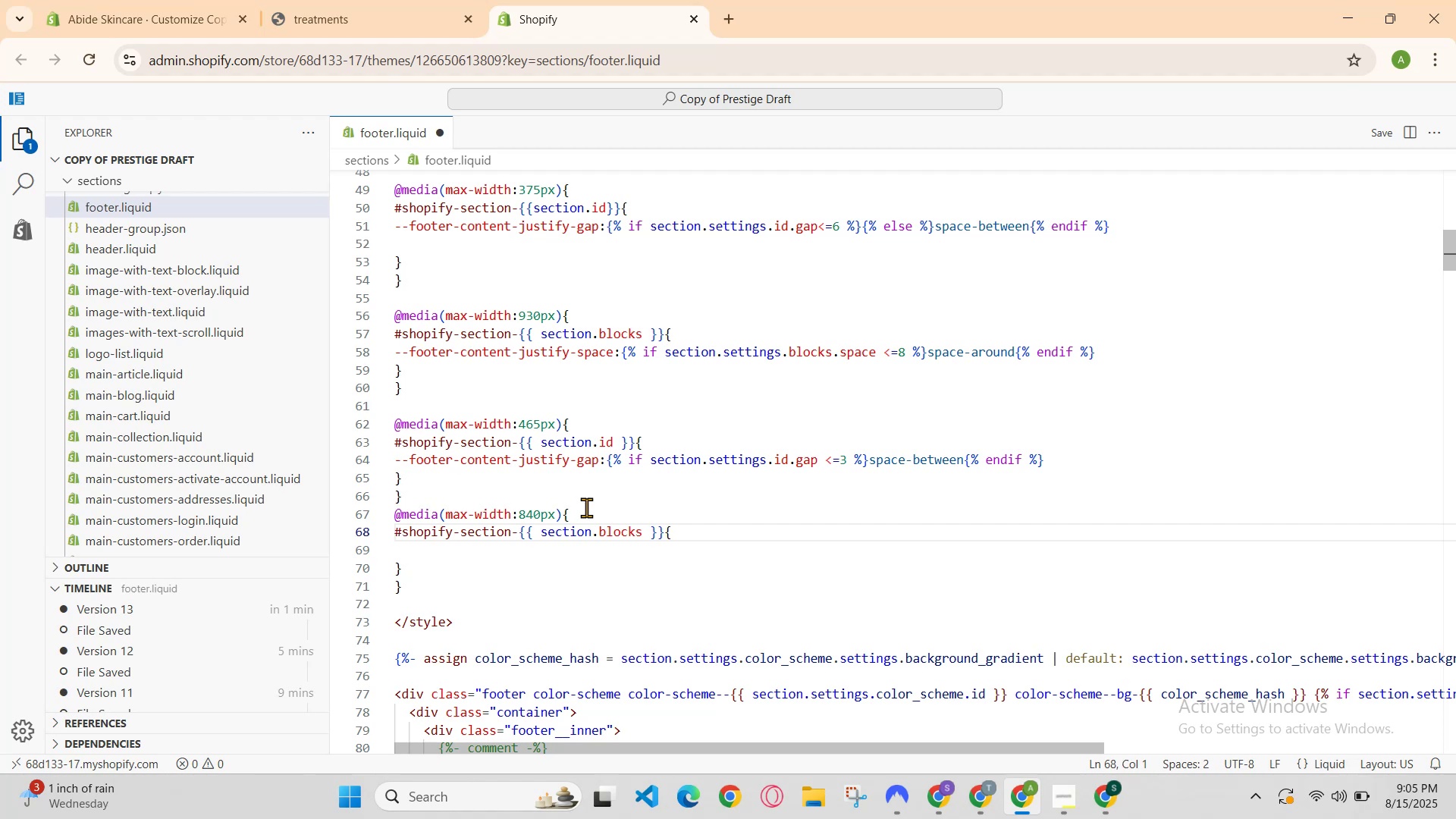 
key(ArrowDown)
 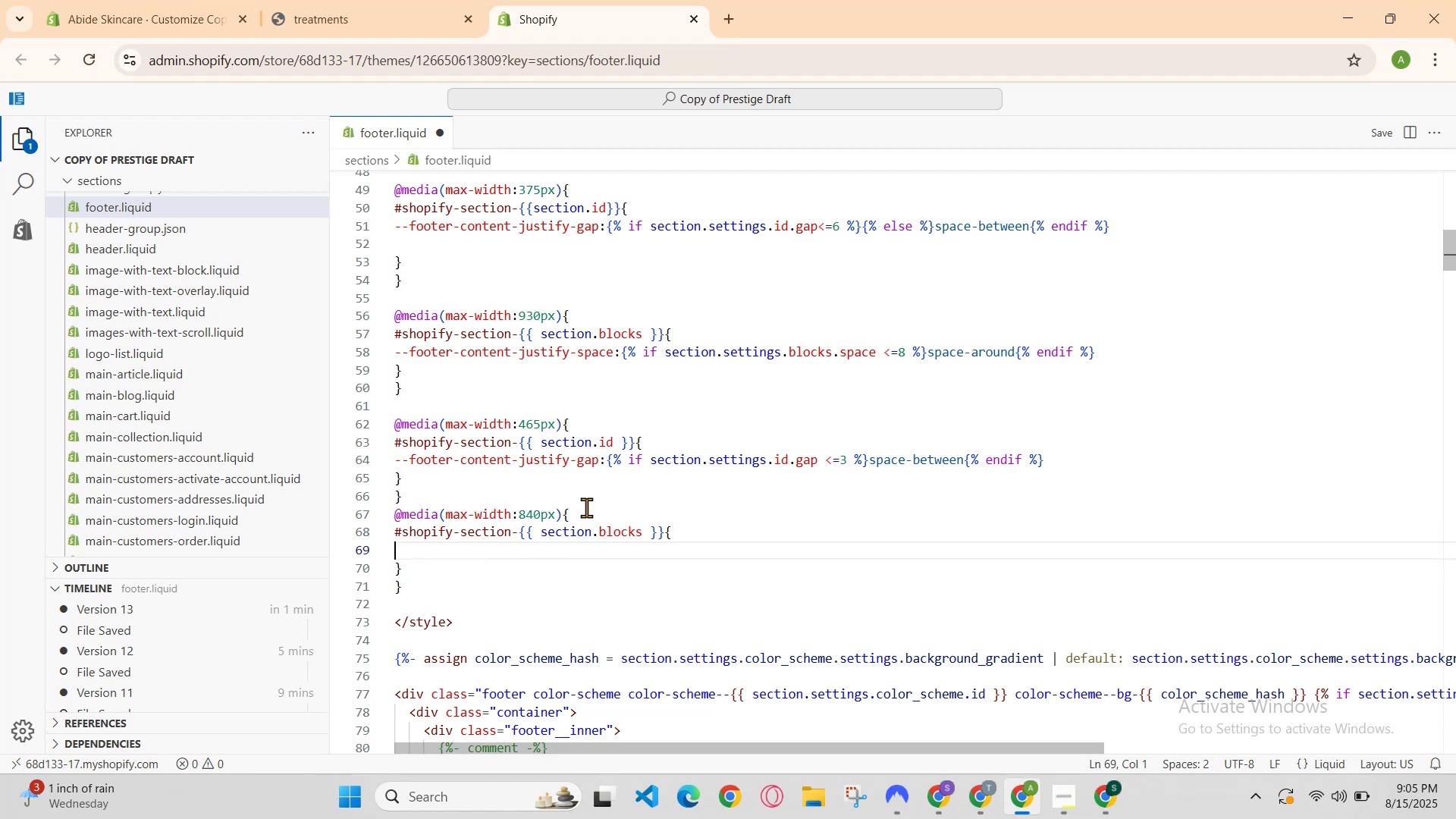 
type(--footer-content )
key(Backspace)
type(-jus)
 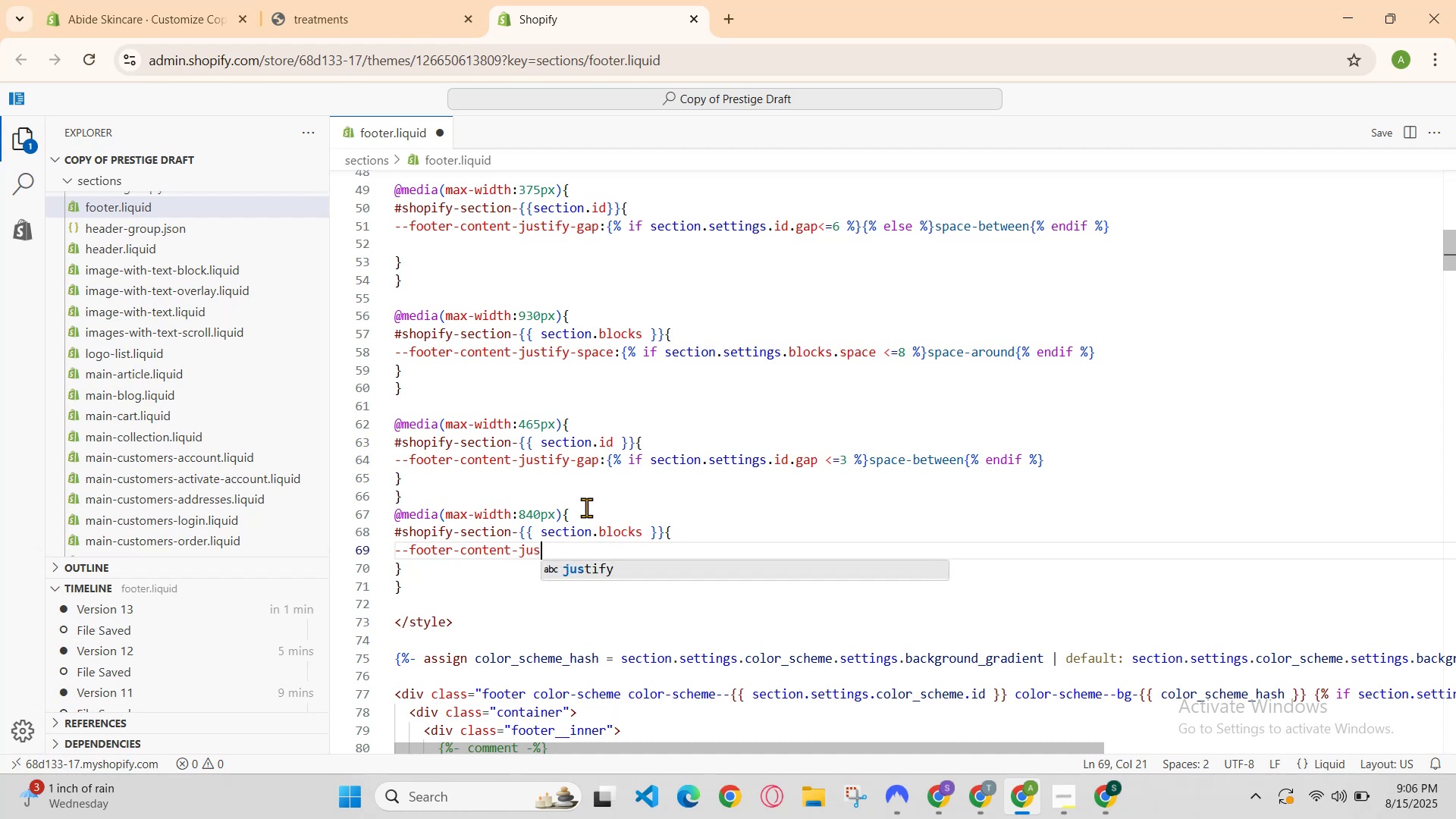 
key(Enter)
 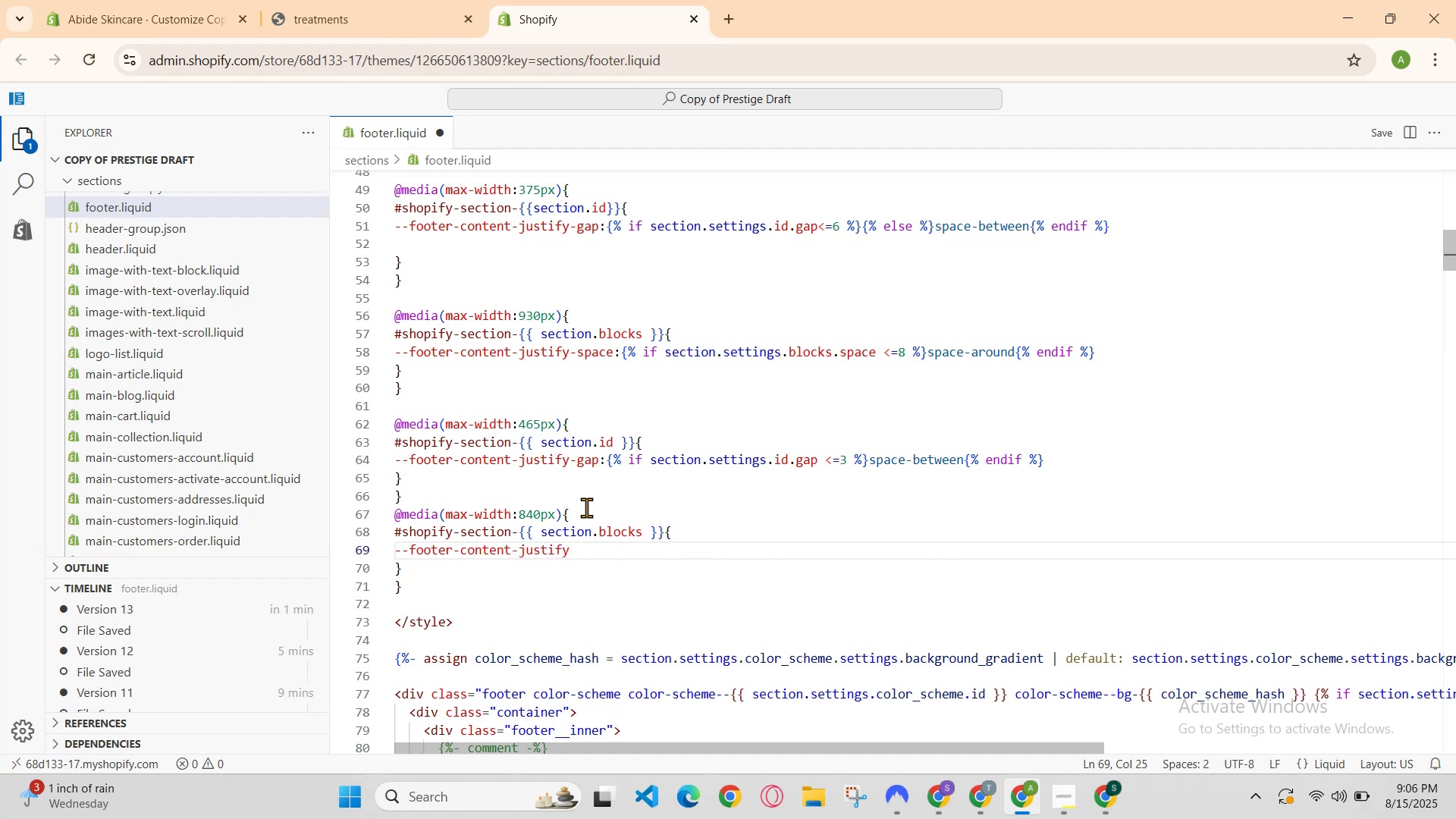 
key(Backspace)
type(s)
key(Backspace)
type(y )
key(Backspace)
type(-ga)
key(Backspace)
key(Backspace)
type(space )
key(Backspace)
type(:{%if se)
 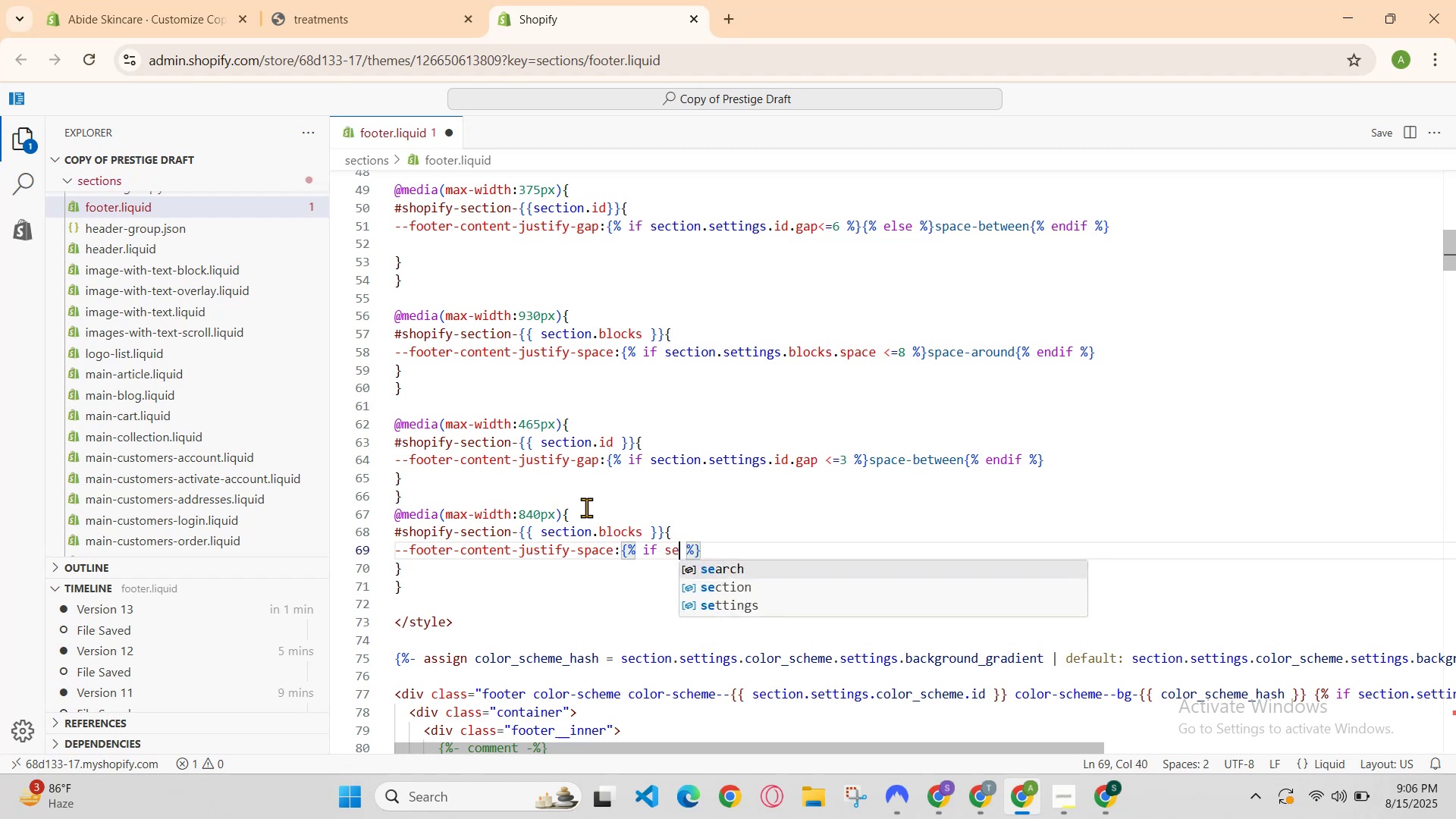 
key(ArrowDown)
 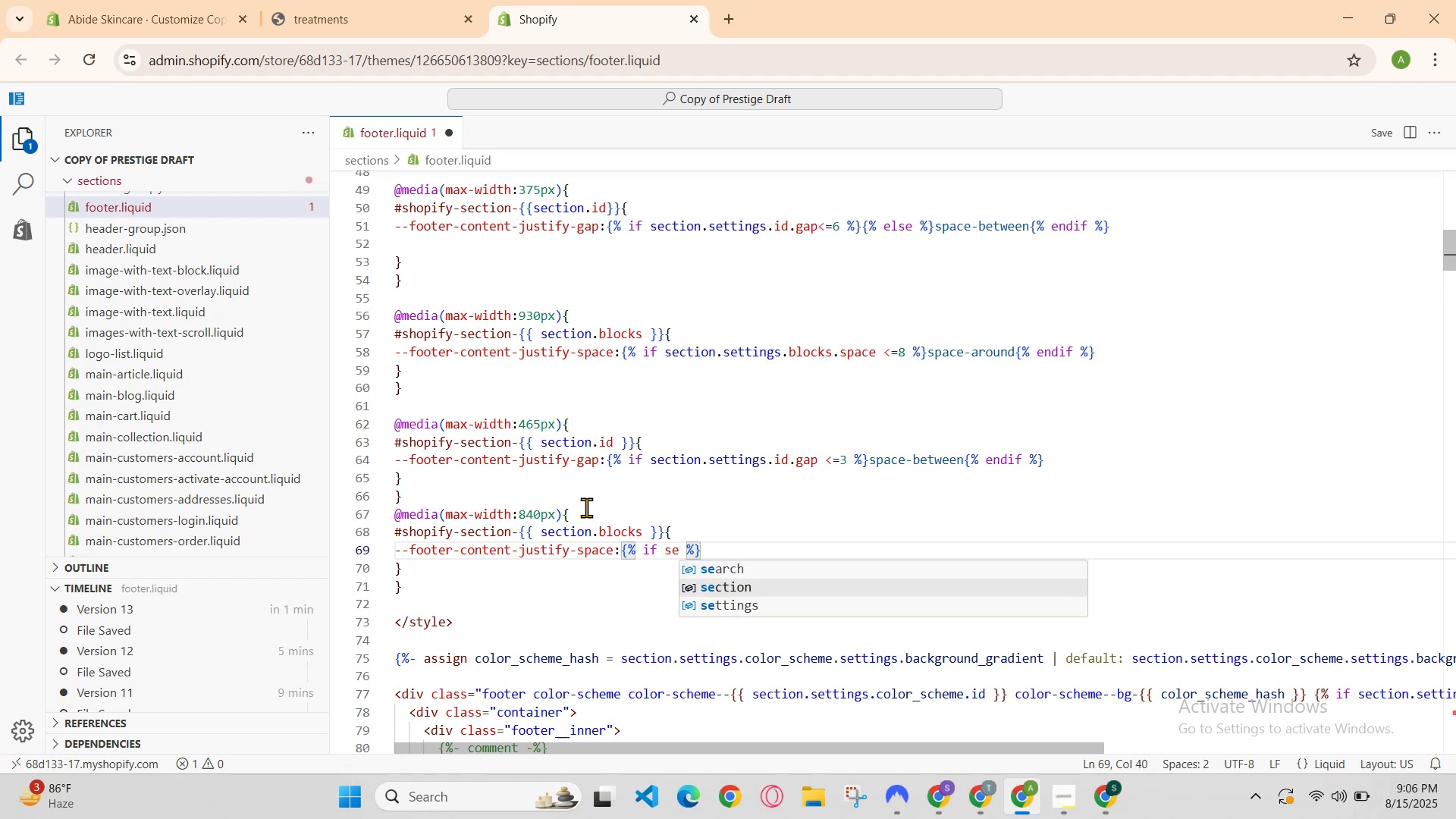 
key(ArrowUp)
 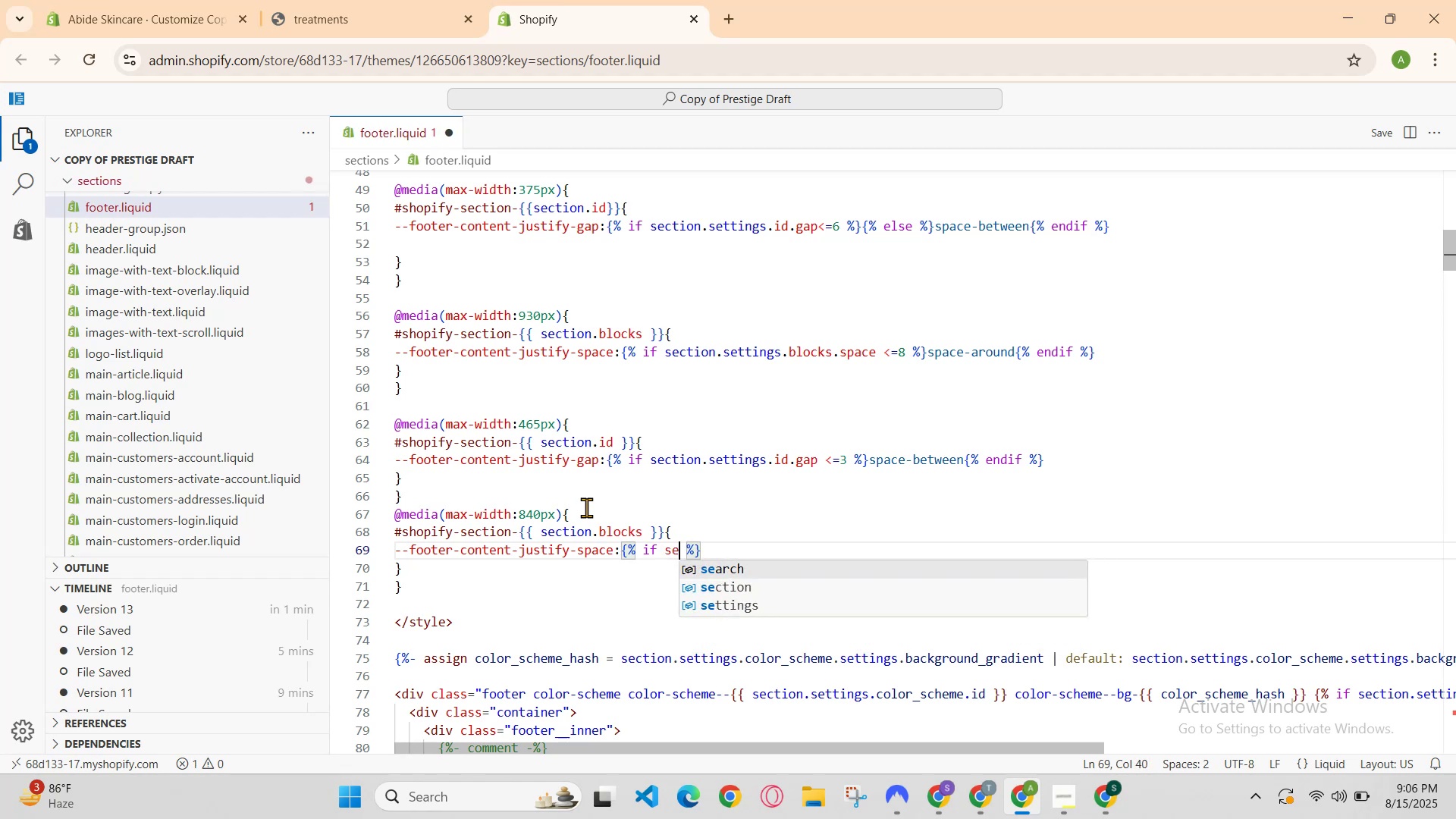 
key(ArrowDown)
 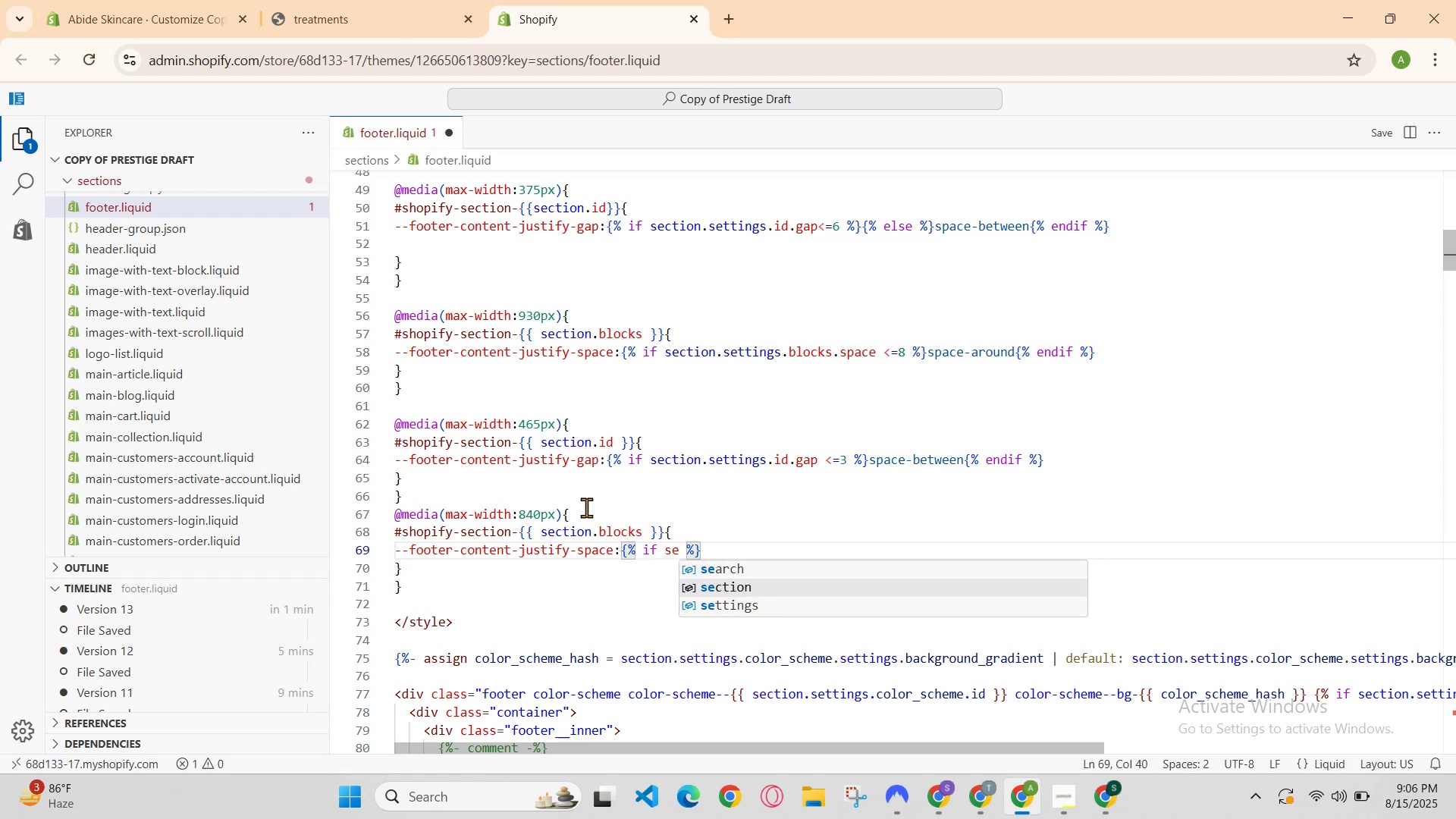 
key(Enter)
 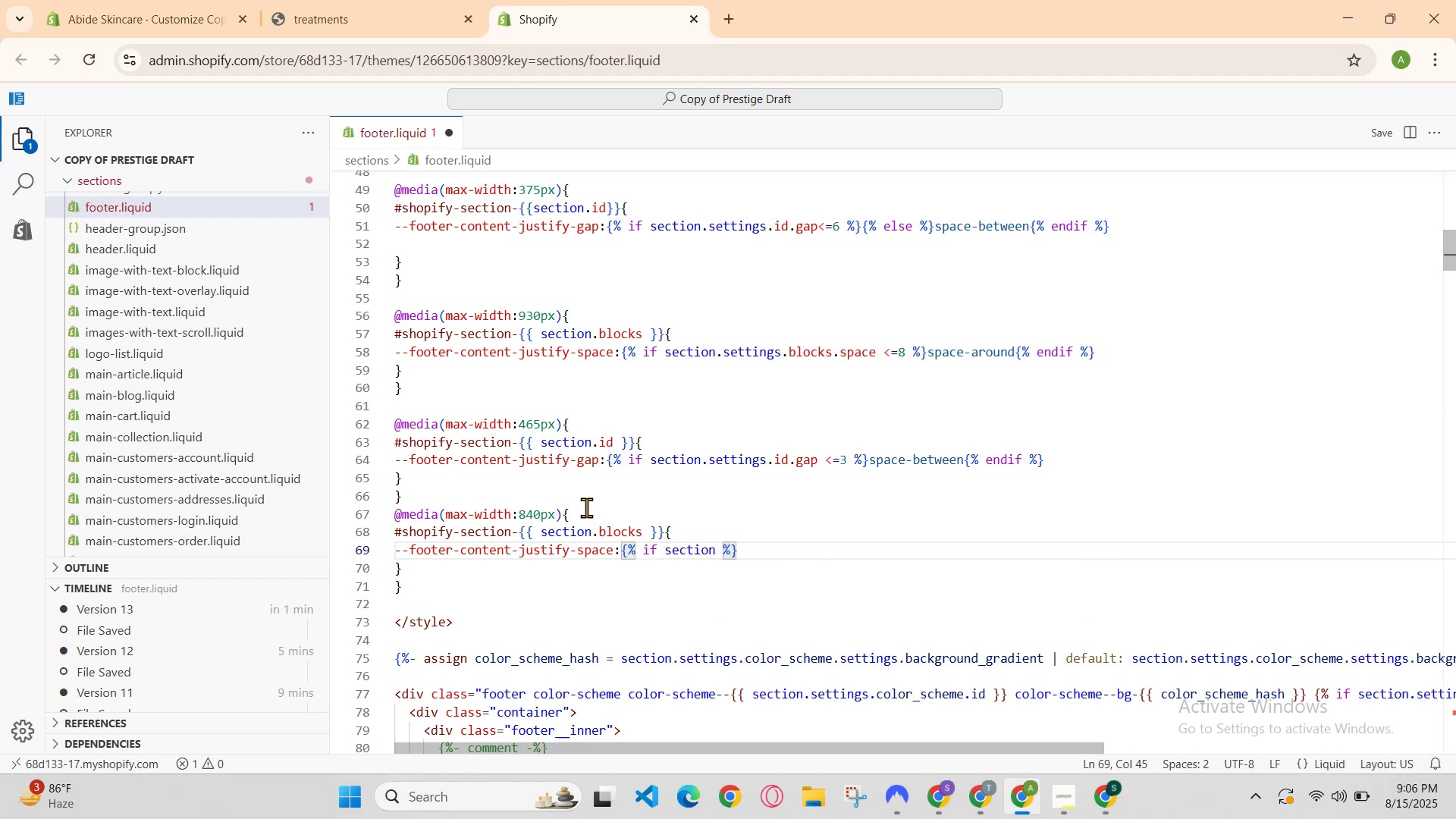 
type(.see)
key(Backspace)
 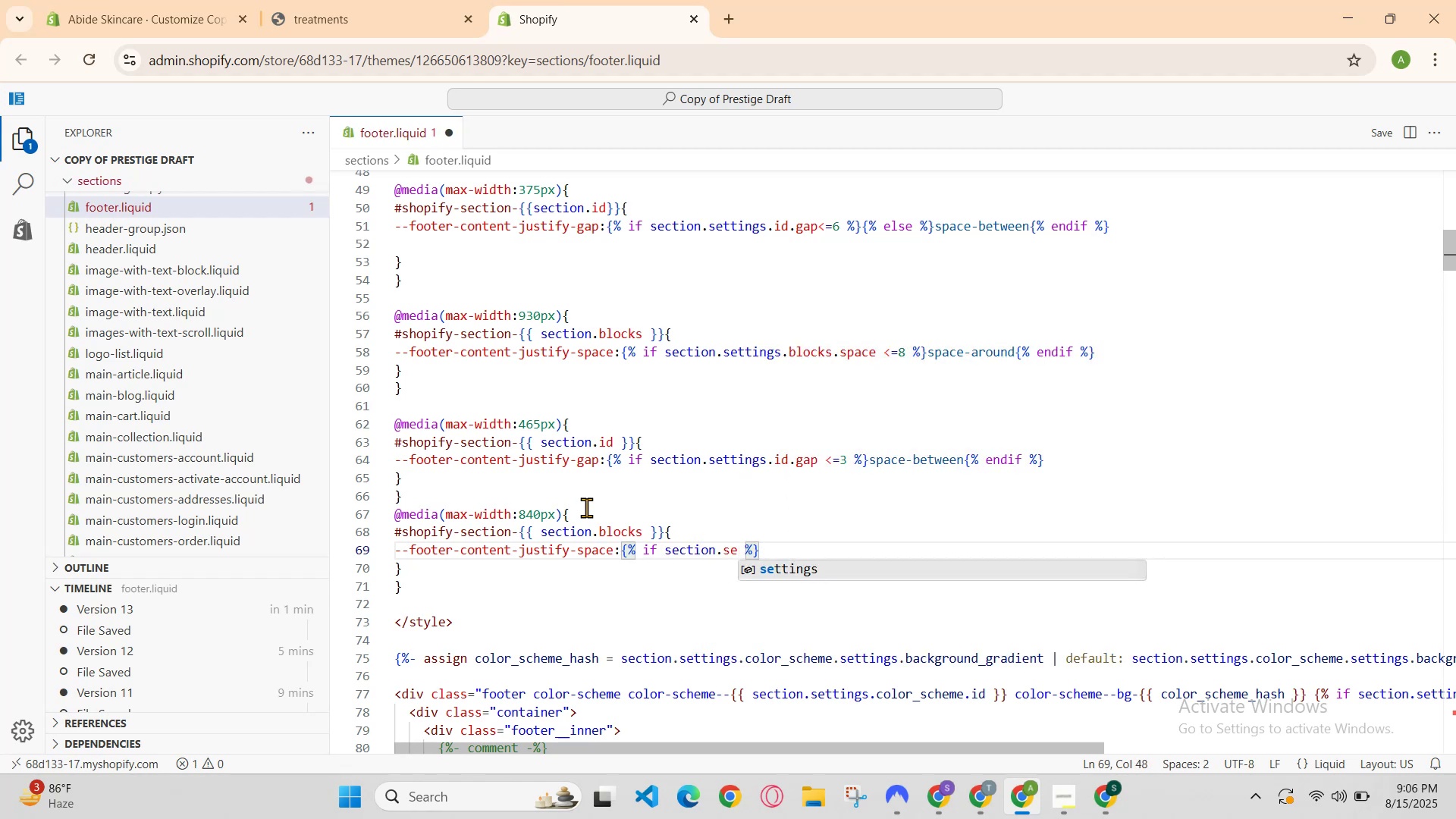 
key(Enter)
 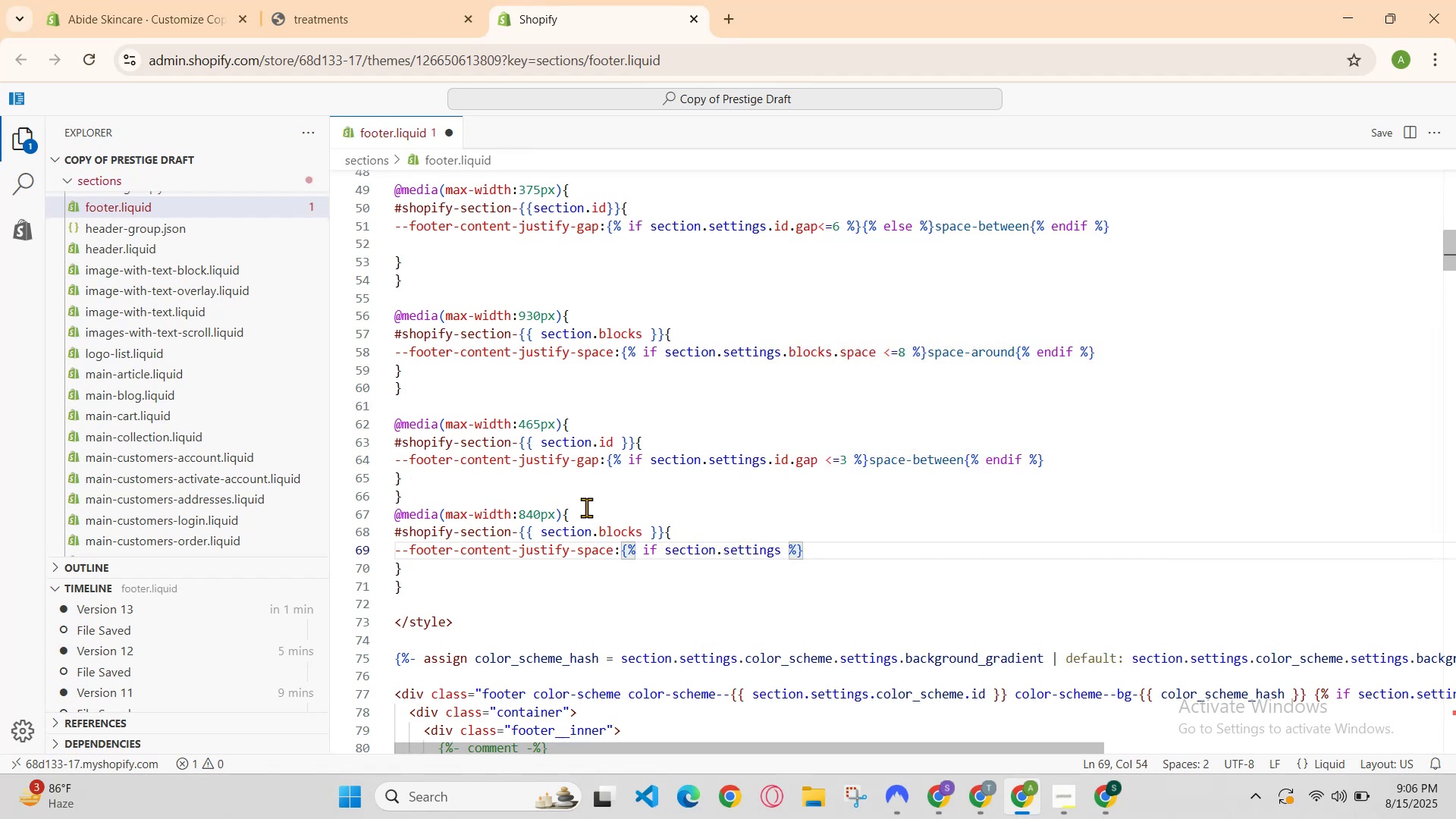 
type(.id )
key(Backspace)
key(Backspace)
key(Backspace)
type(blocjk)
key(Backspace)
key(Backspace)
type(ks)
 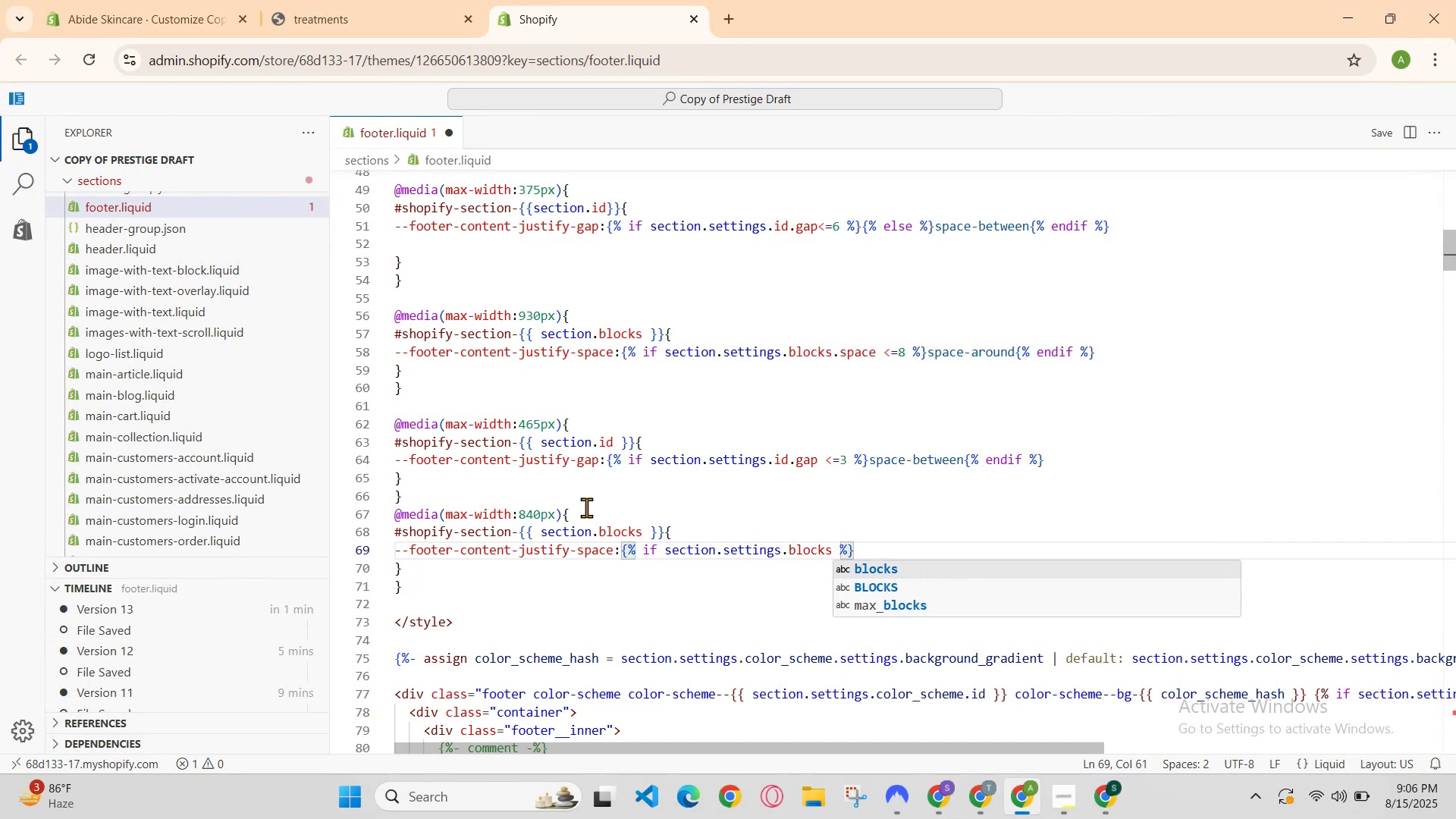 
key(ArrowRight)
 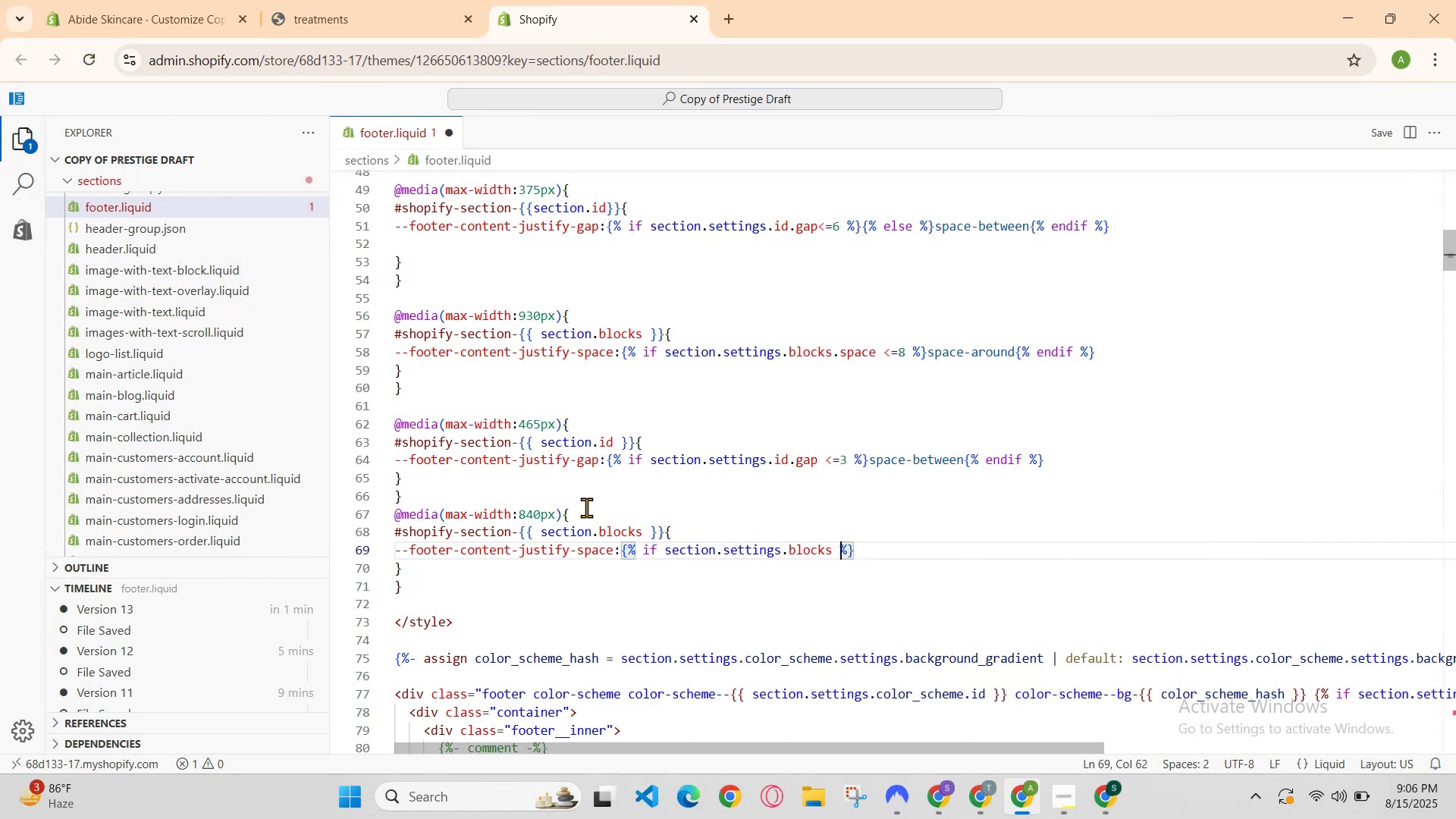 
key(ArrowLeft)
 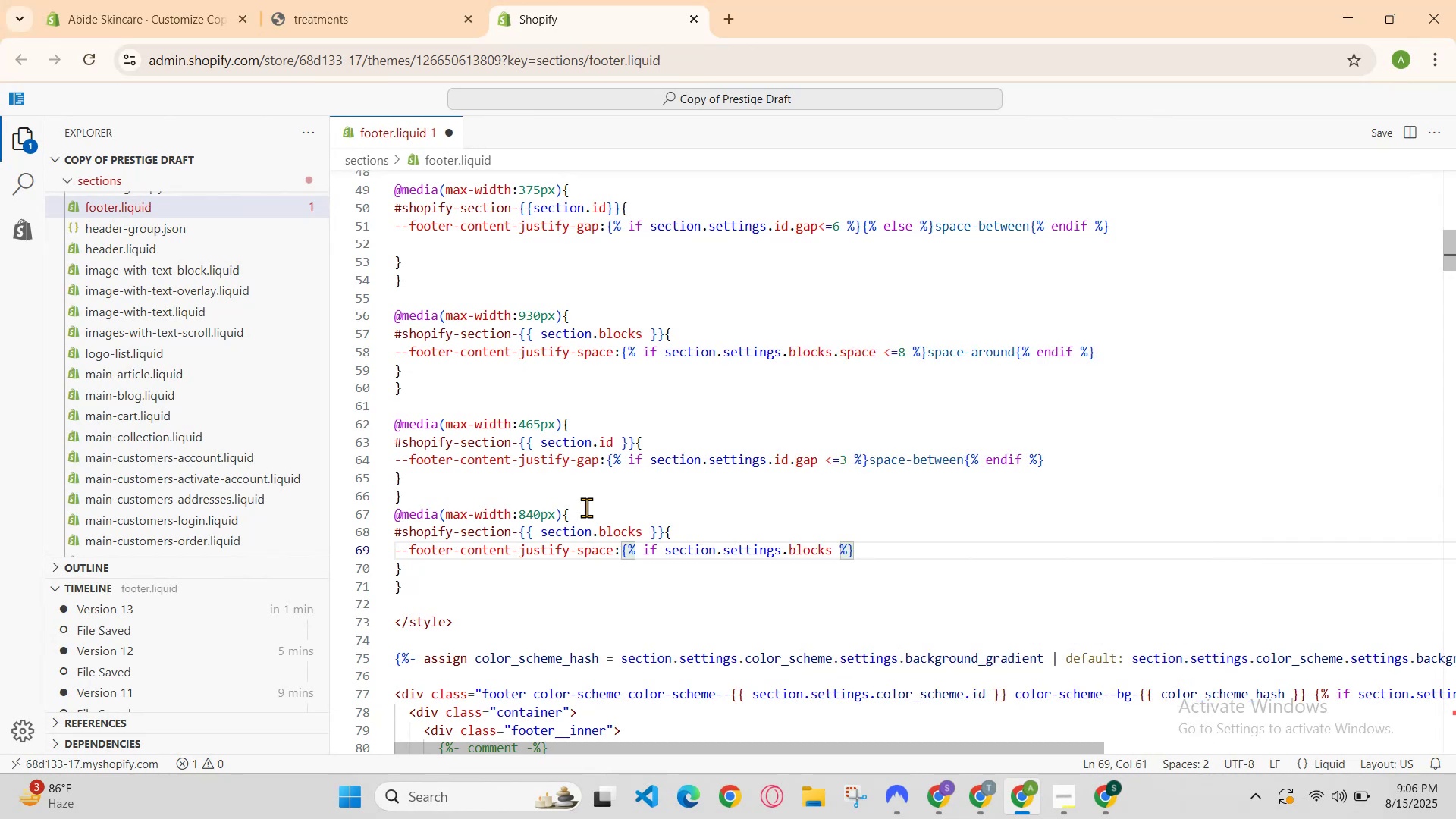 
type(.space <-)
key(Backspace)
type(=5)
 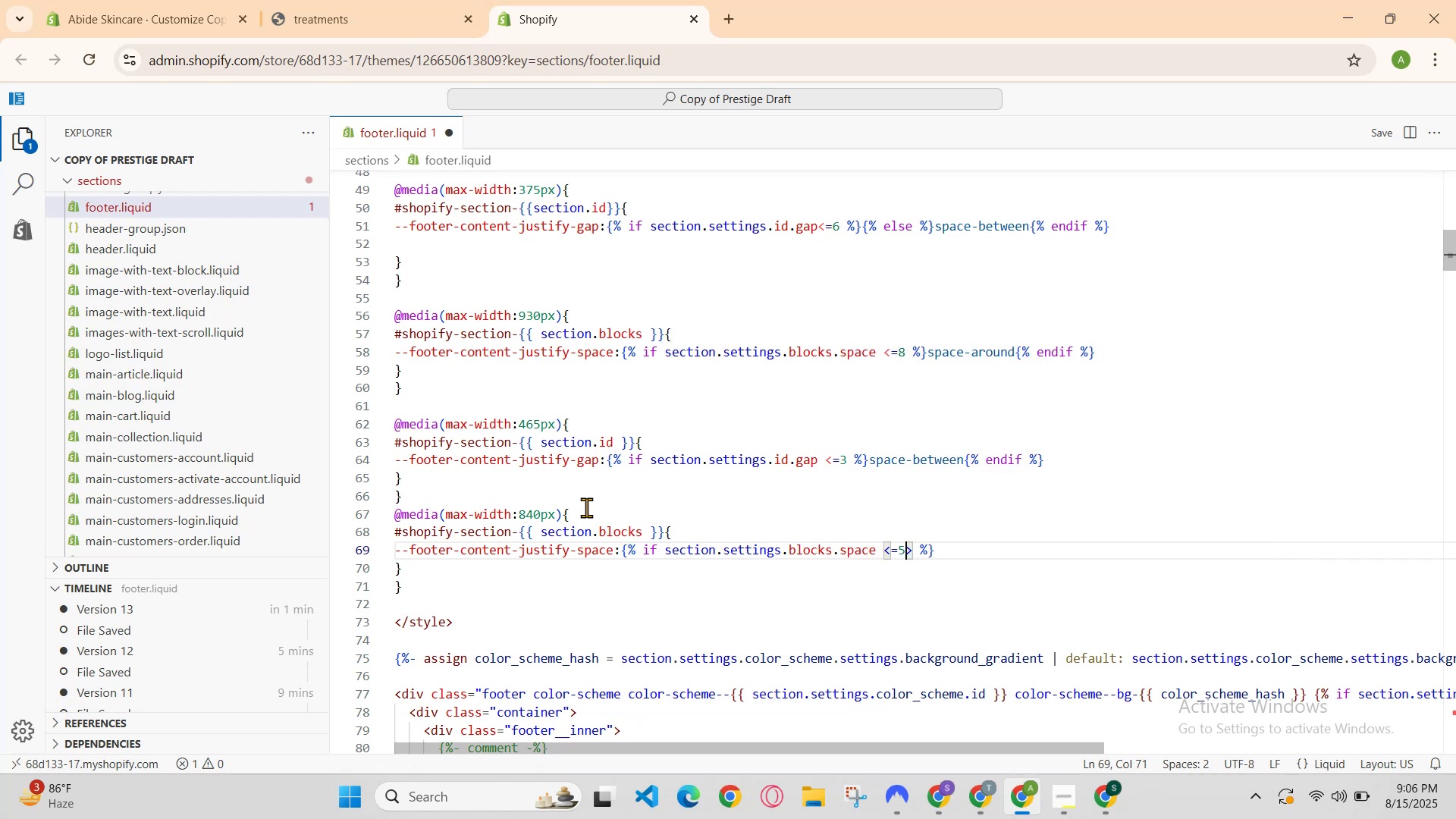 
key(ArrowRight)
 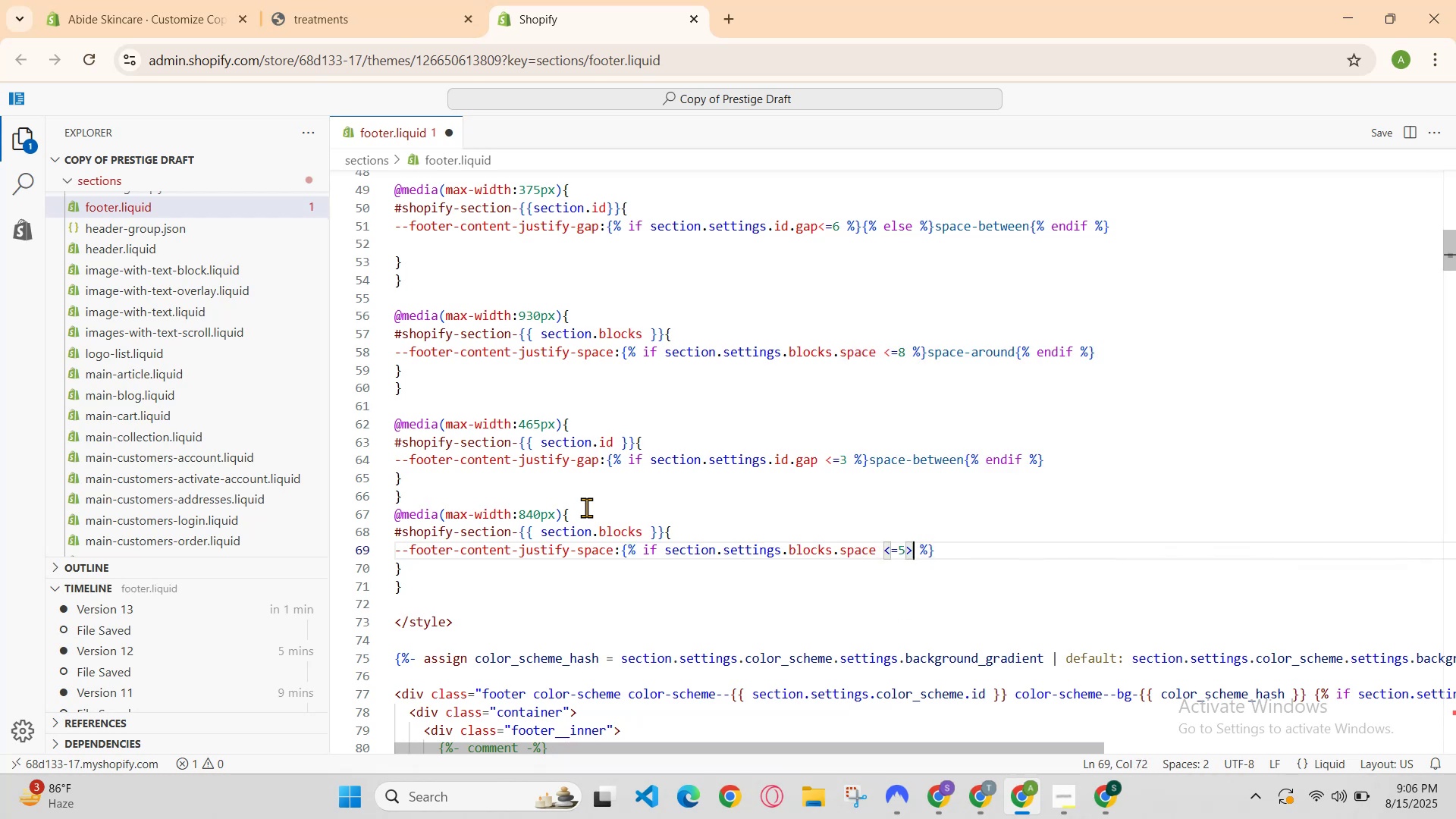 
key(ArrowRight)
 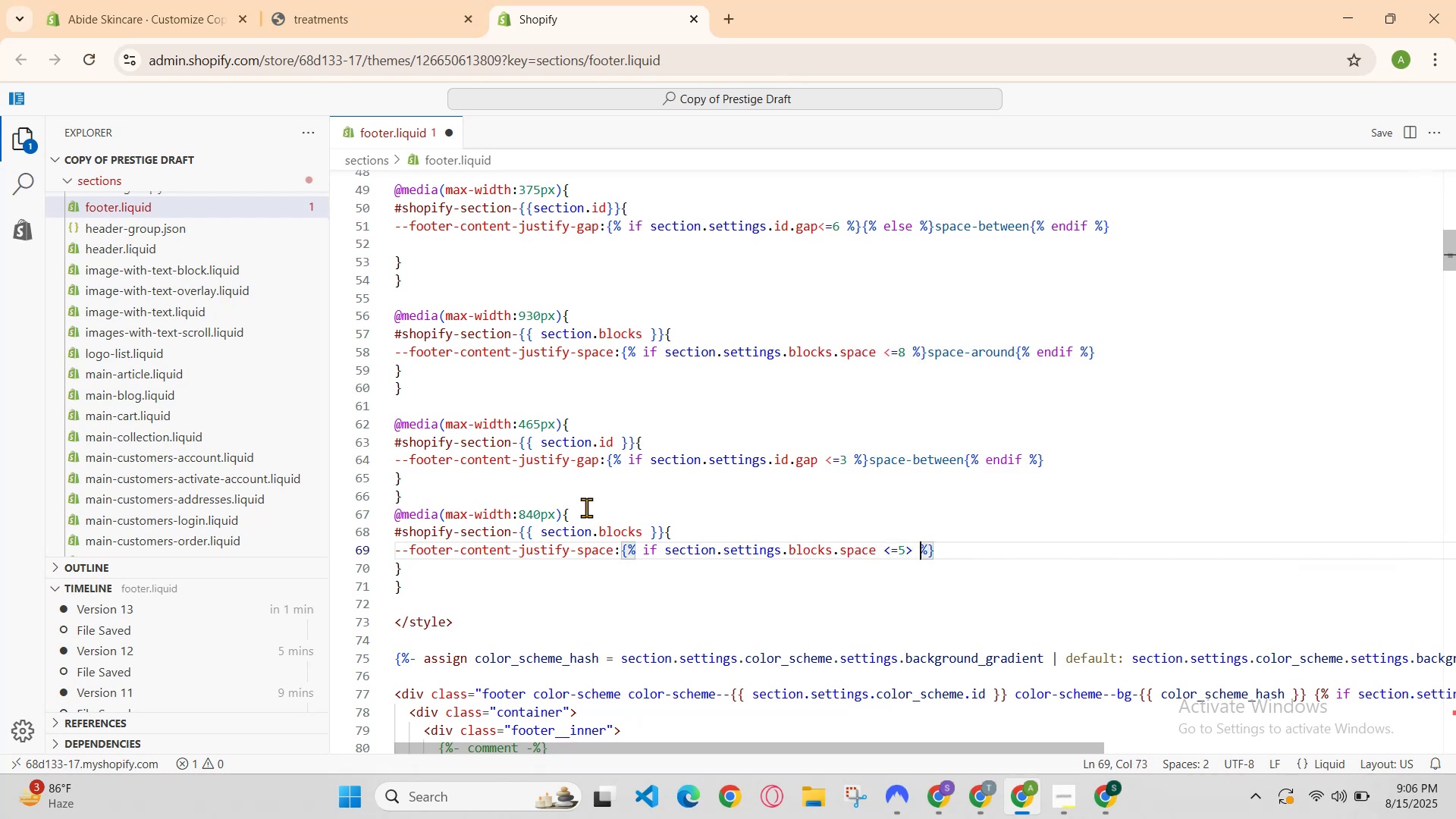 
key(ArrowUp)
 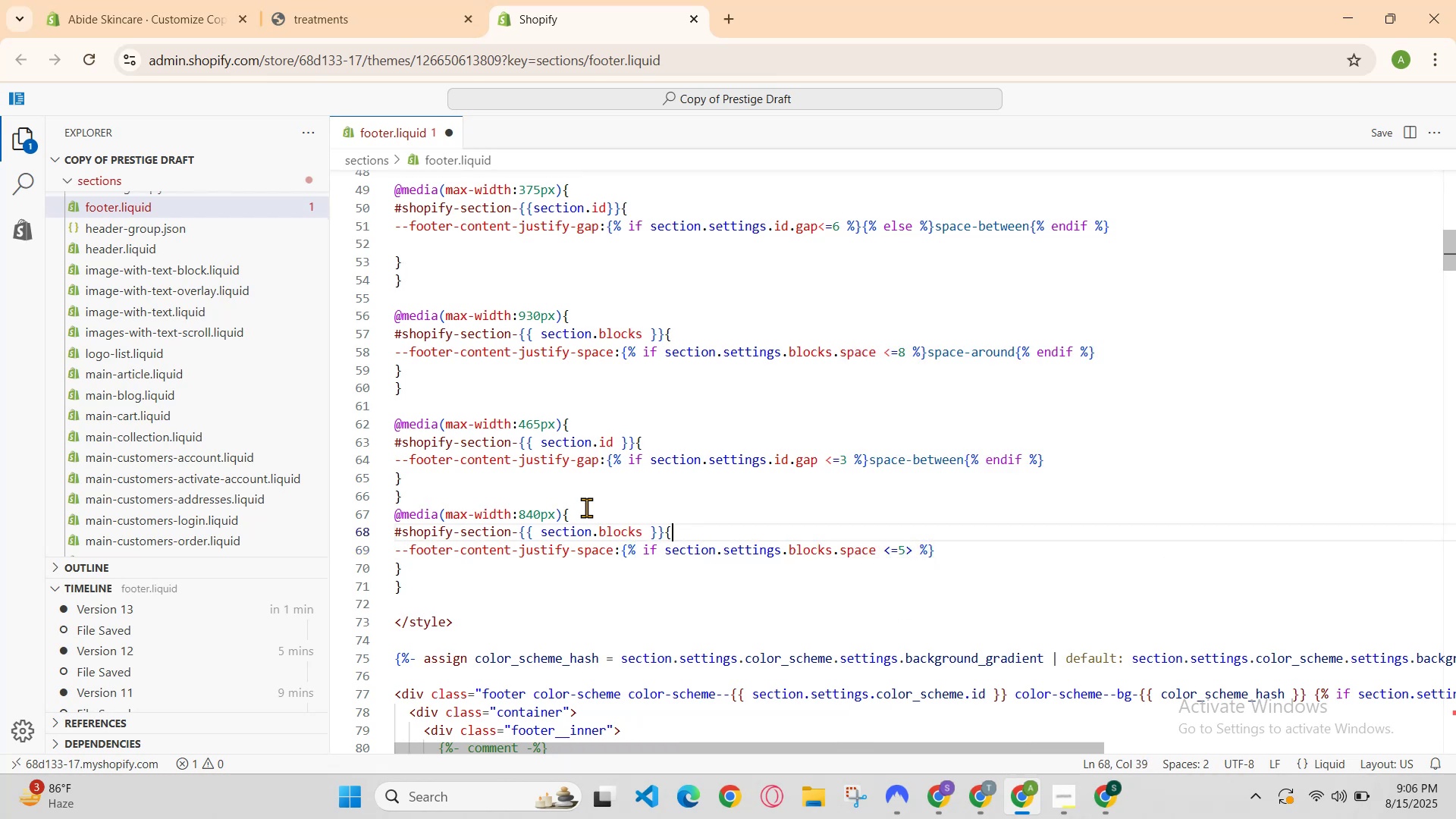 
key(ArrowLeft)
 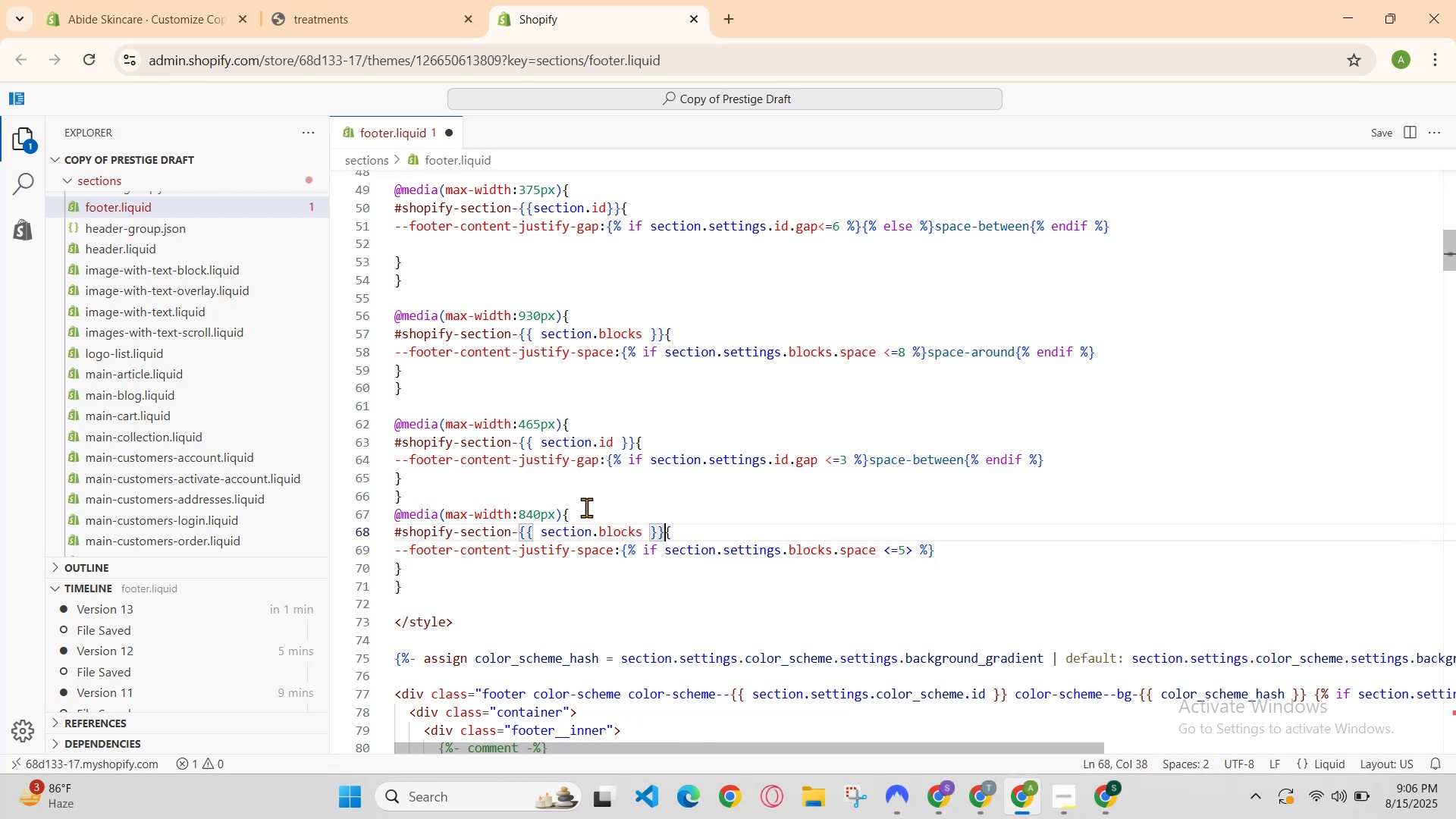 
key(ArrowUp)
 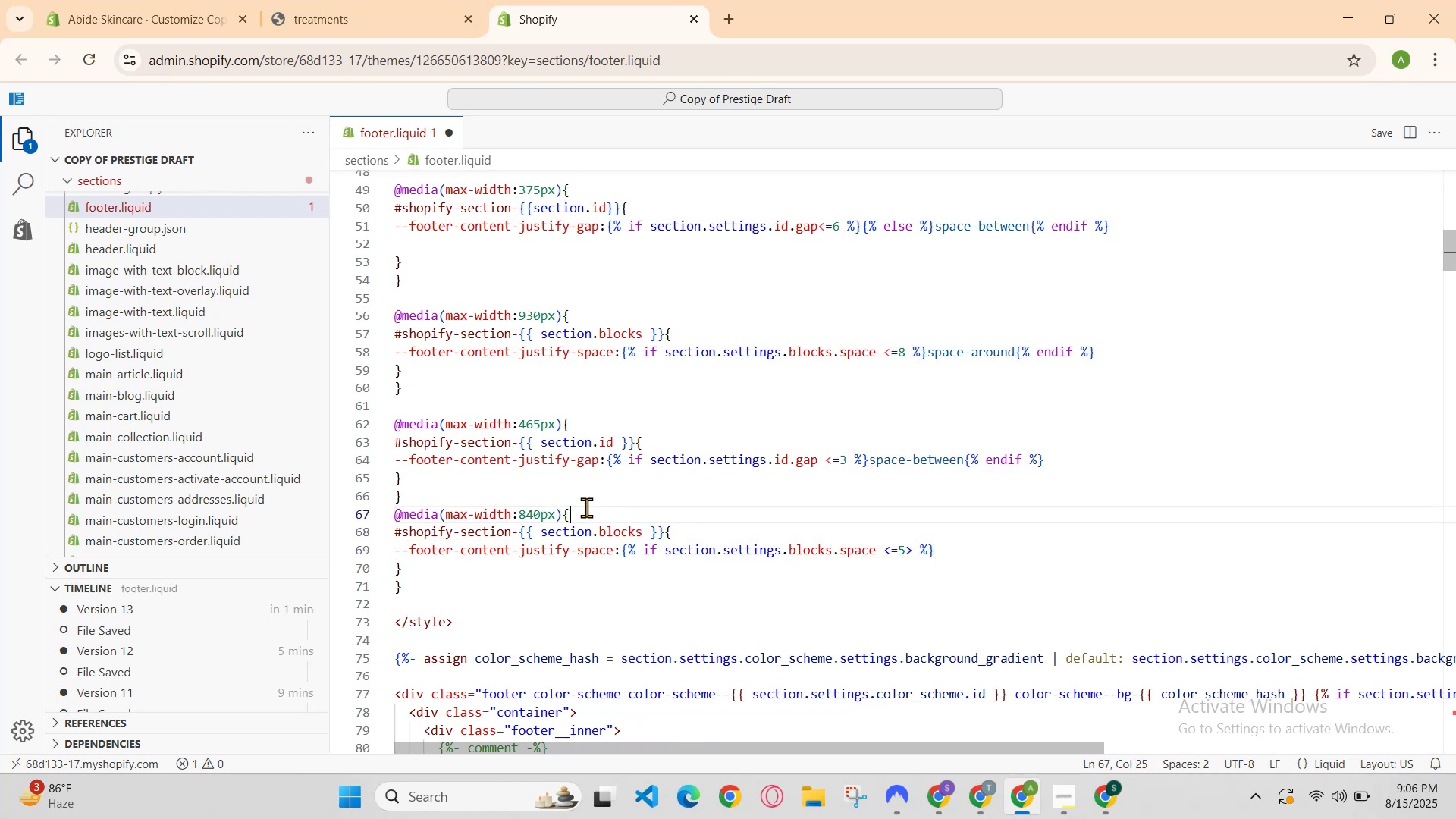 
key(ArrowUp)
 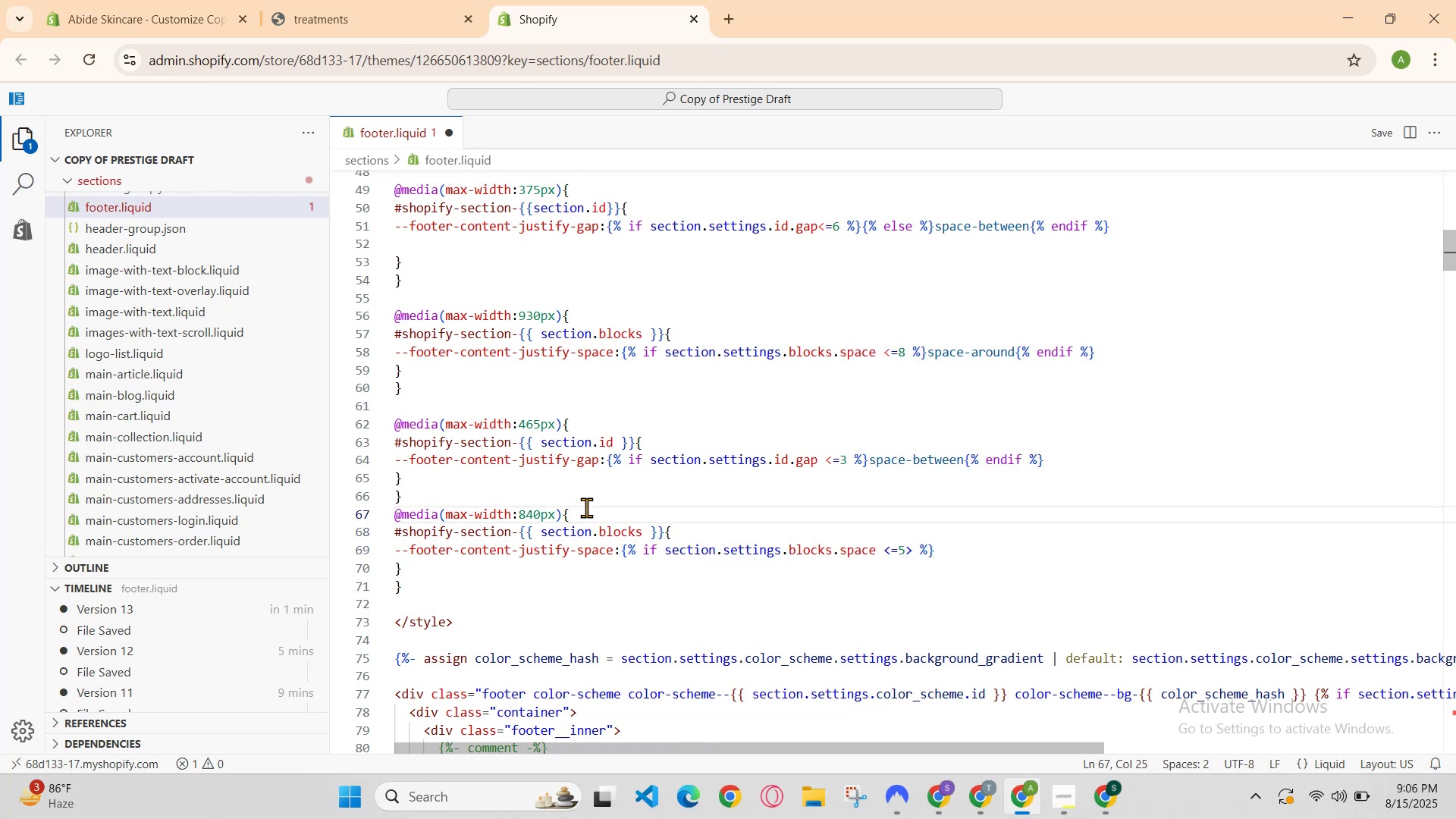 
key(ArrowDown)
 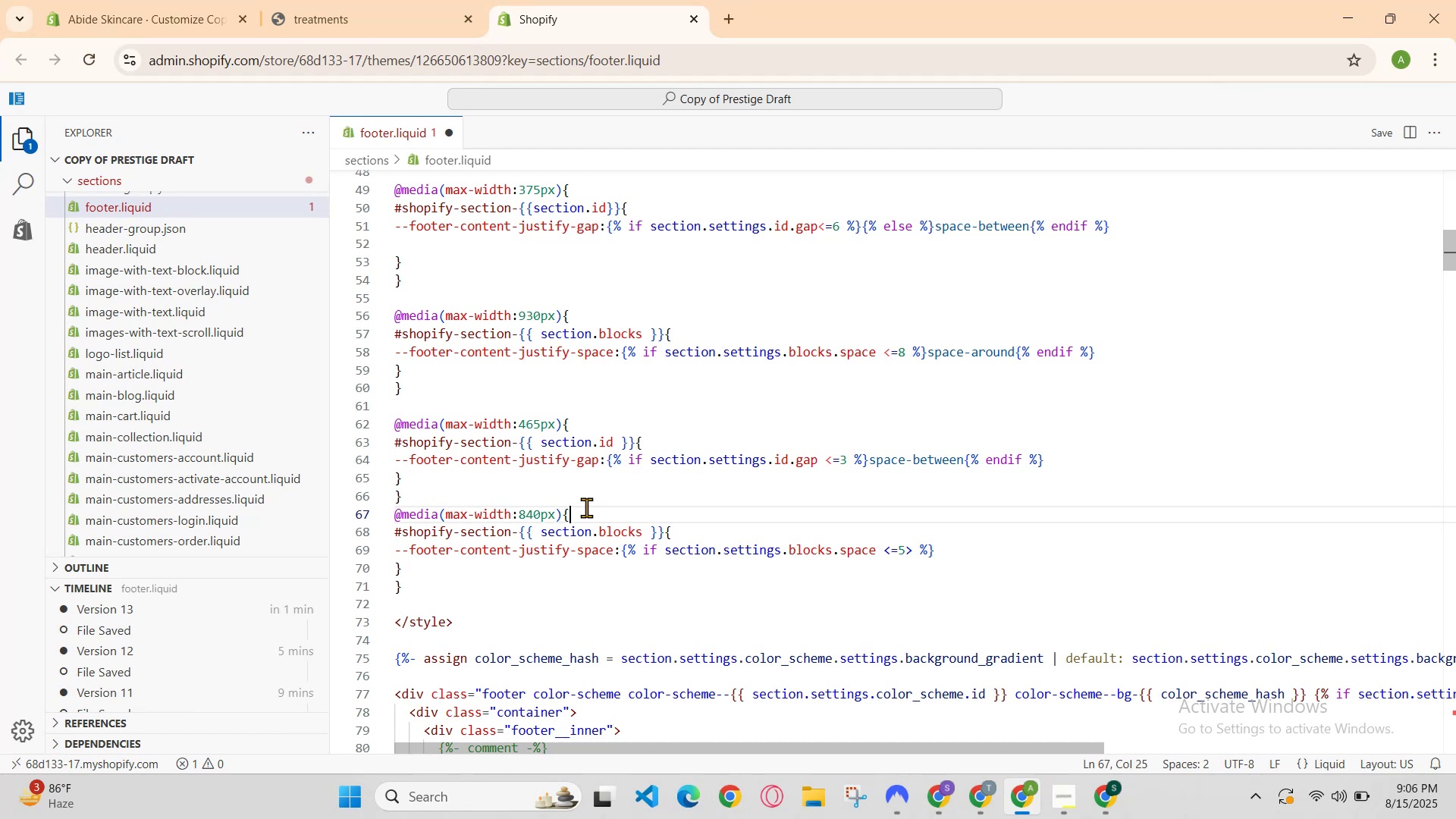 
key(ArrowDown)
 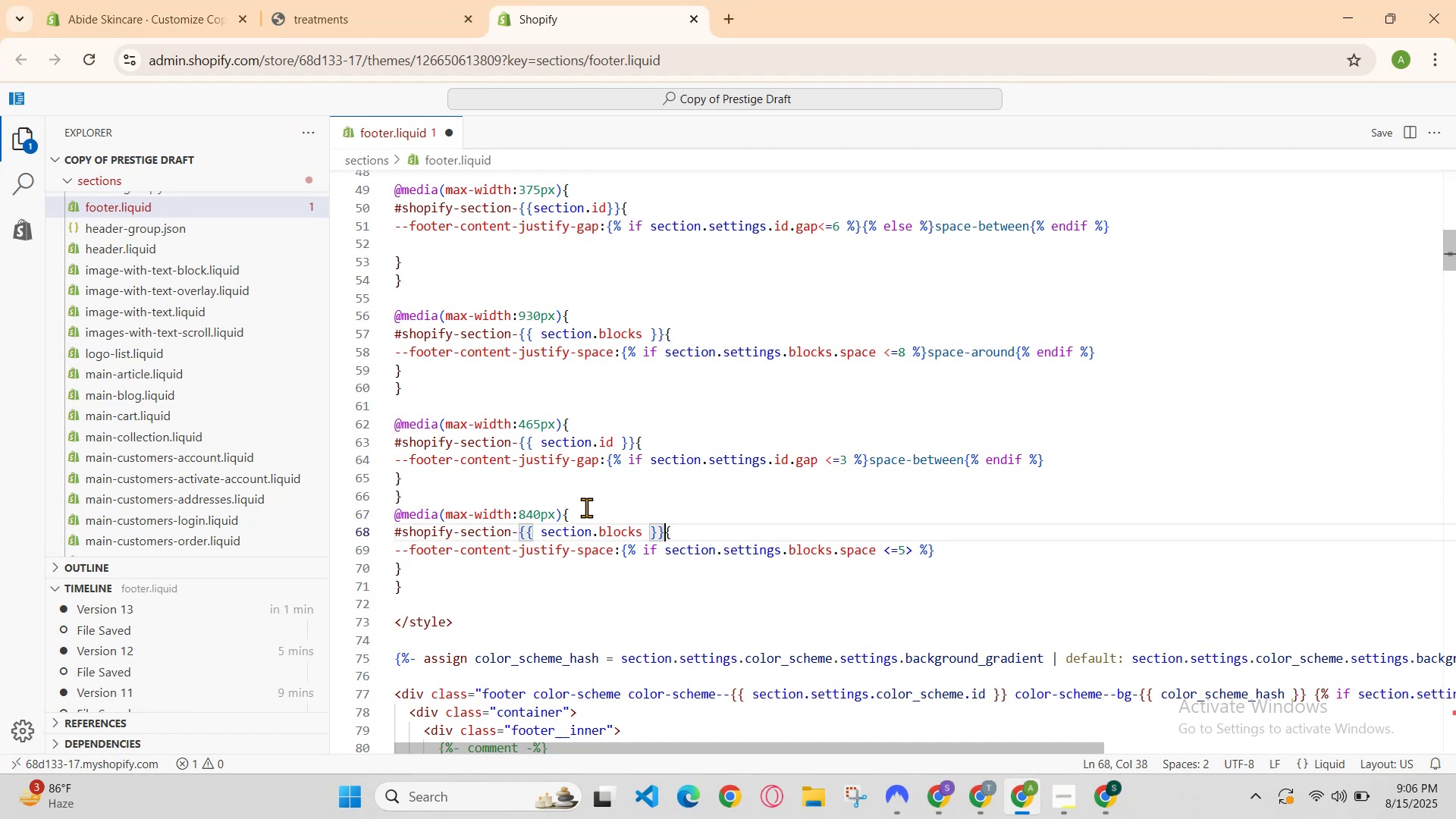 
key(ArrowDown)
 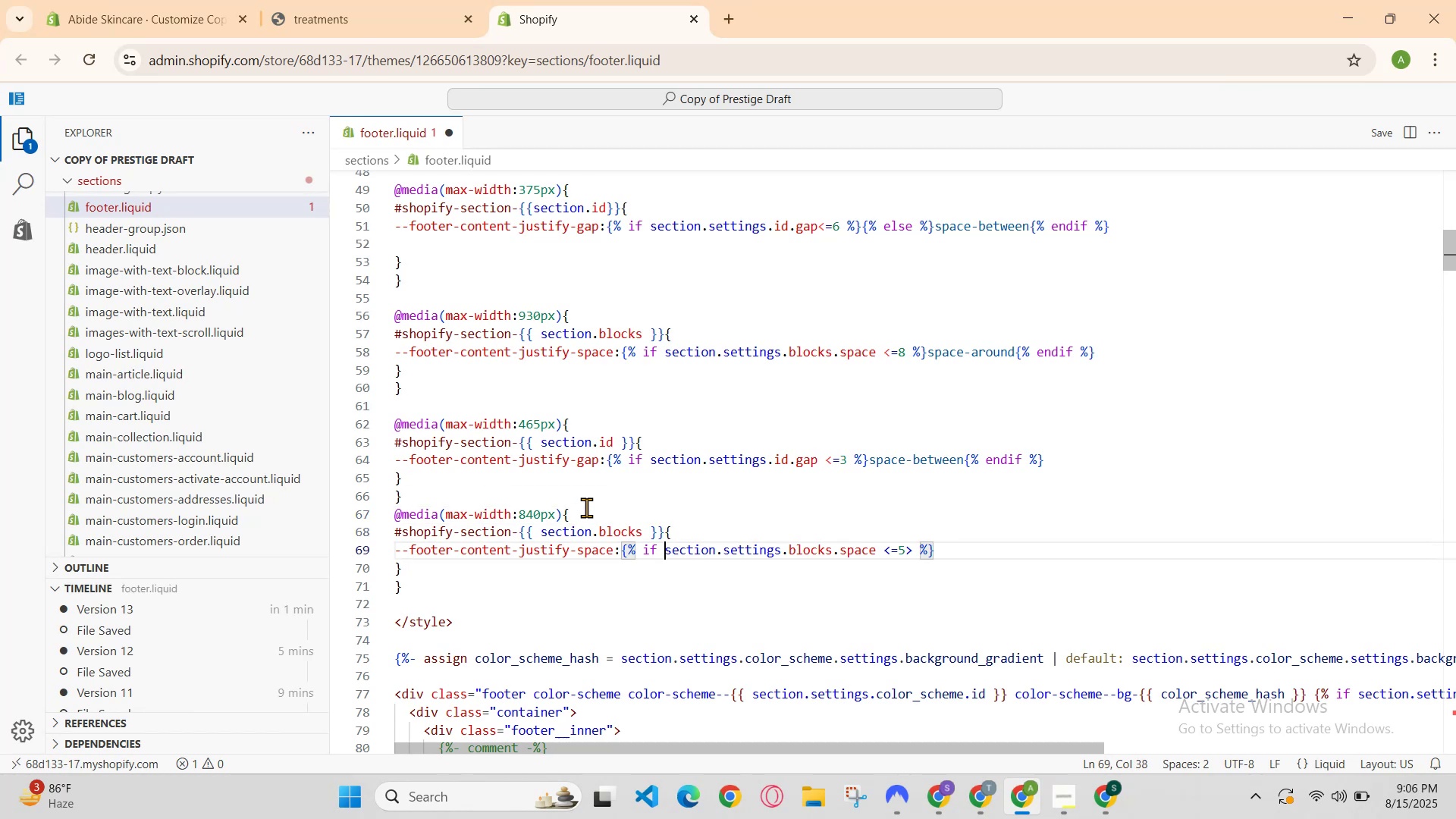 
key(ArrowRight)
 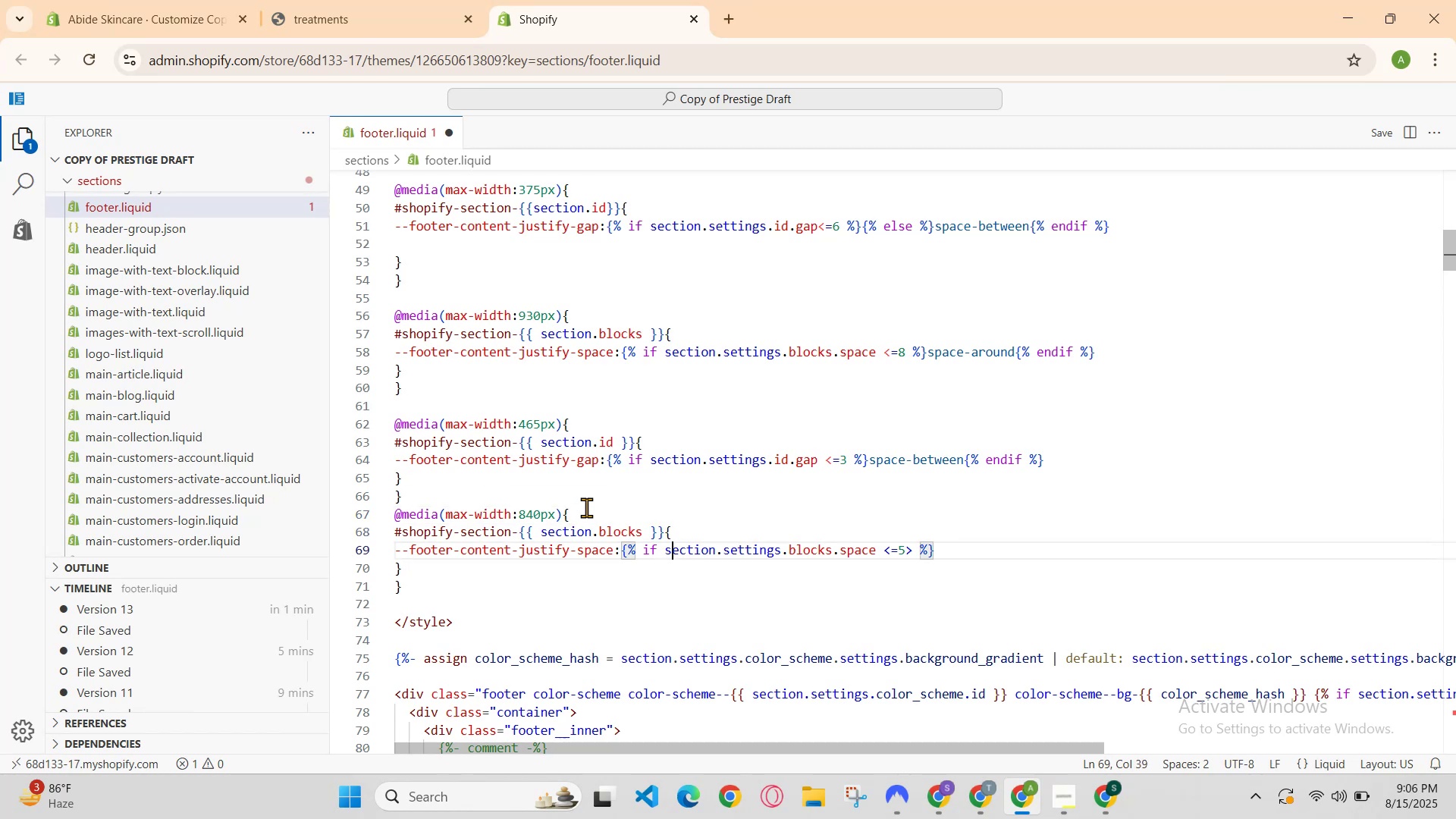 
hold_key(key=ArrowRight, duration=1.28)
 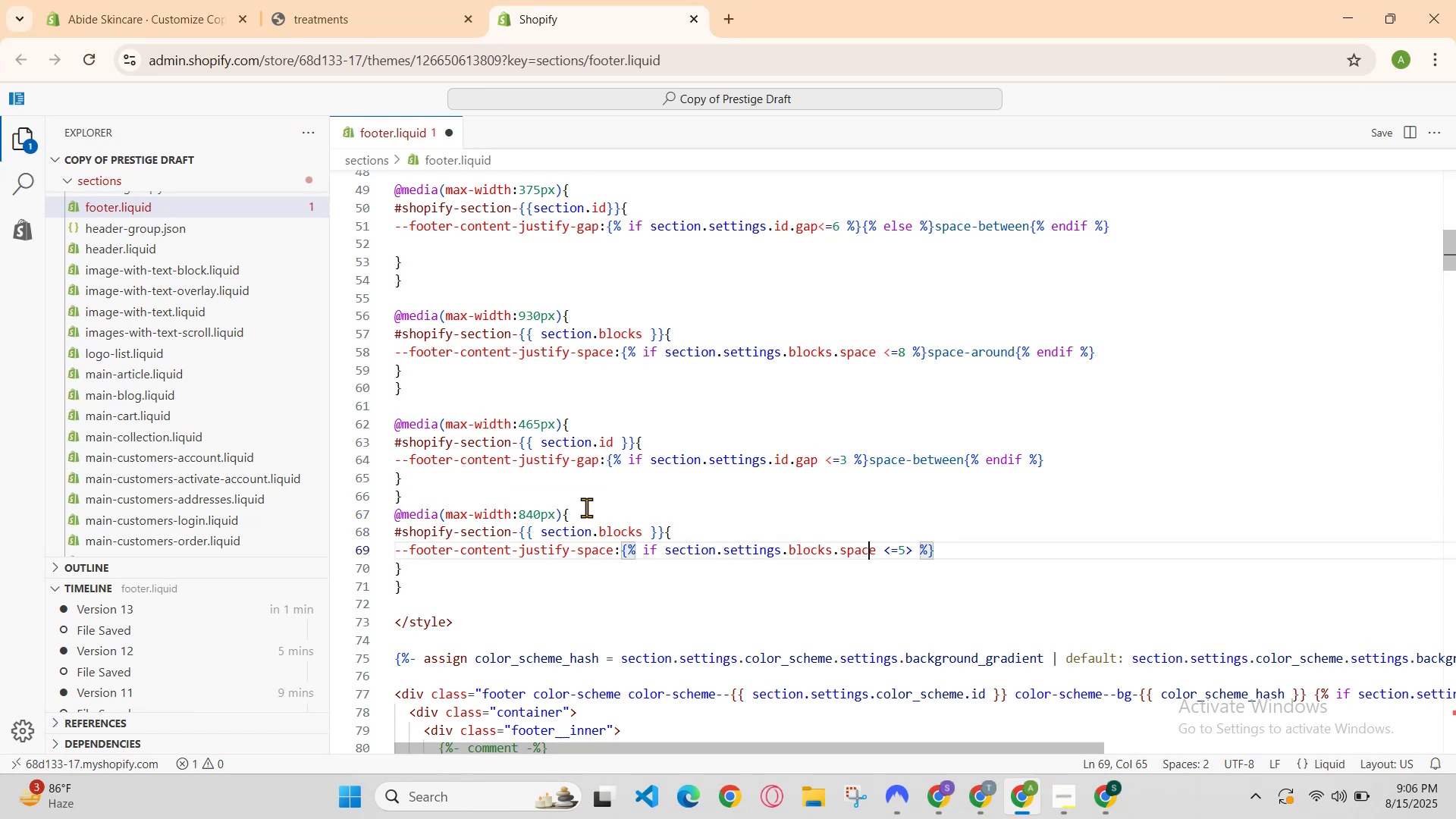 
key(ArrowRight)
 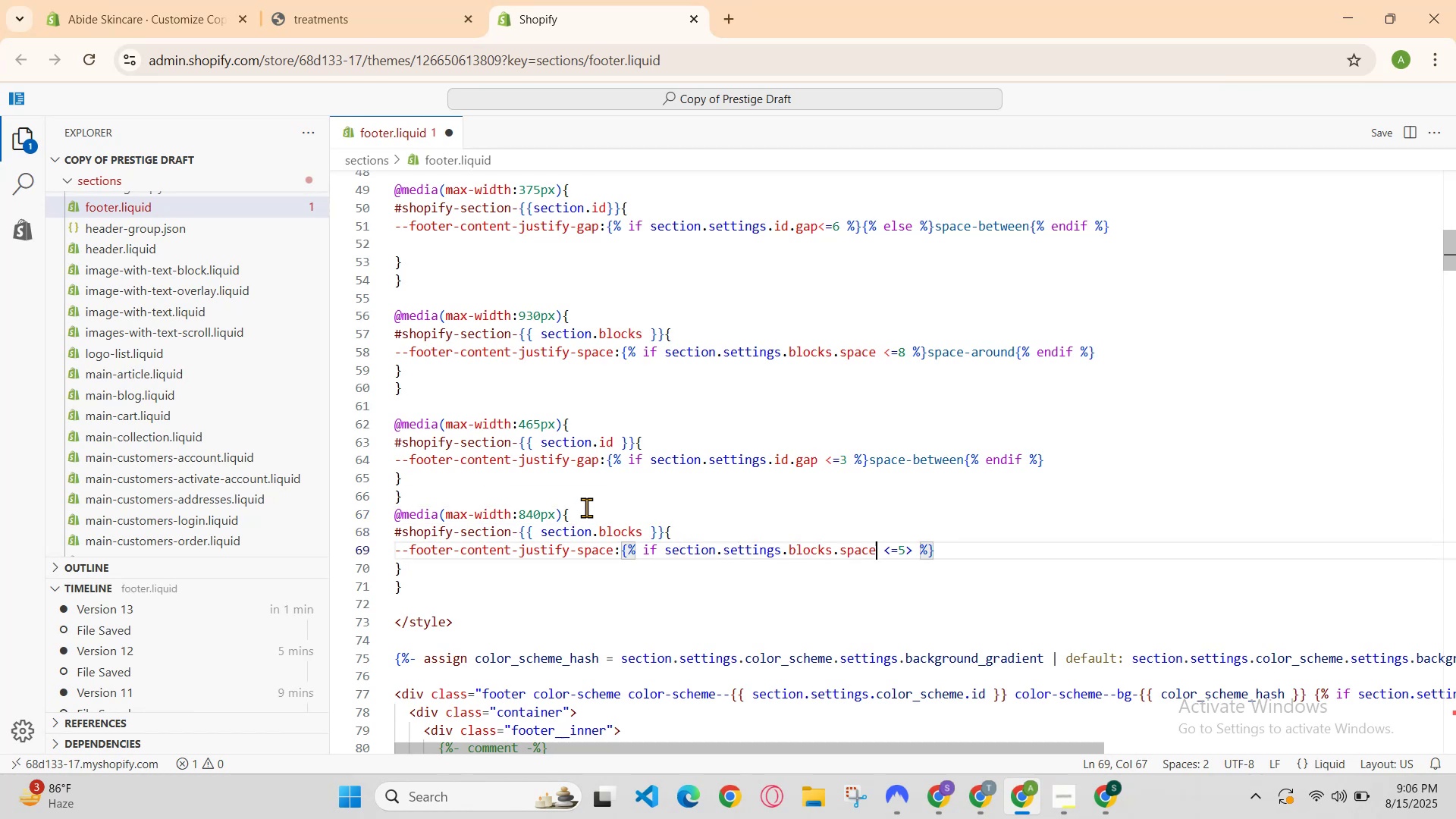 
hold_key(key=ArrowRight, duration=0.31)
 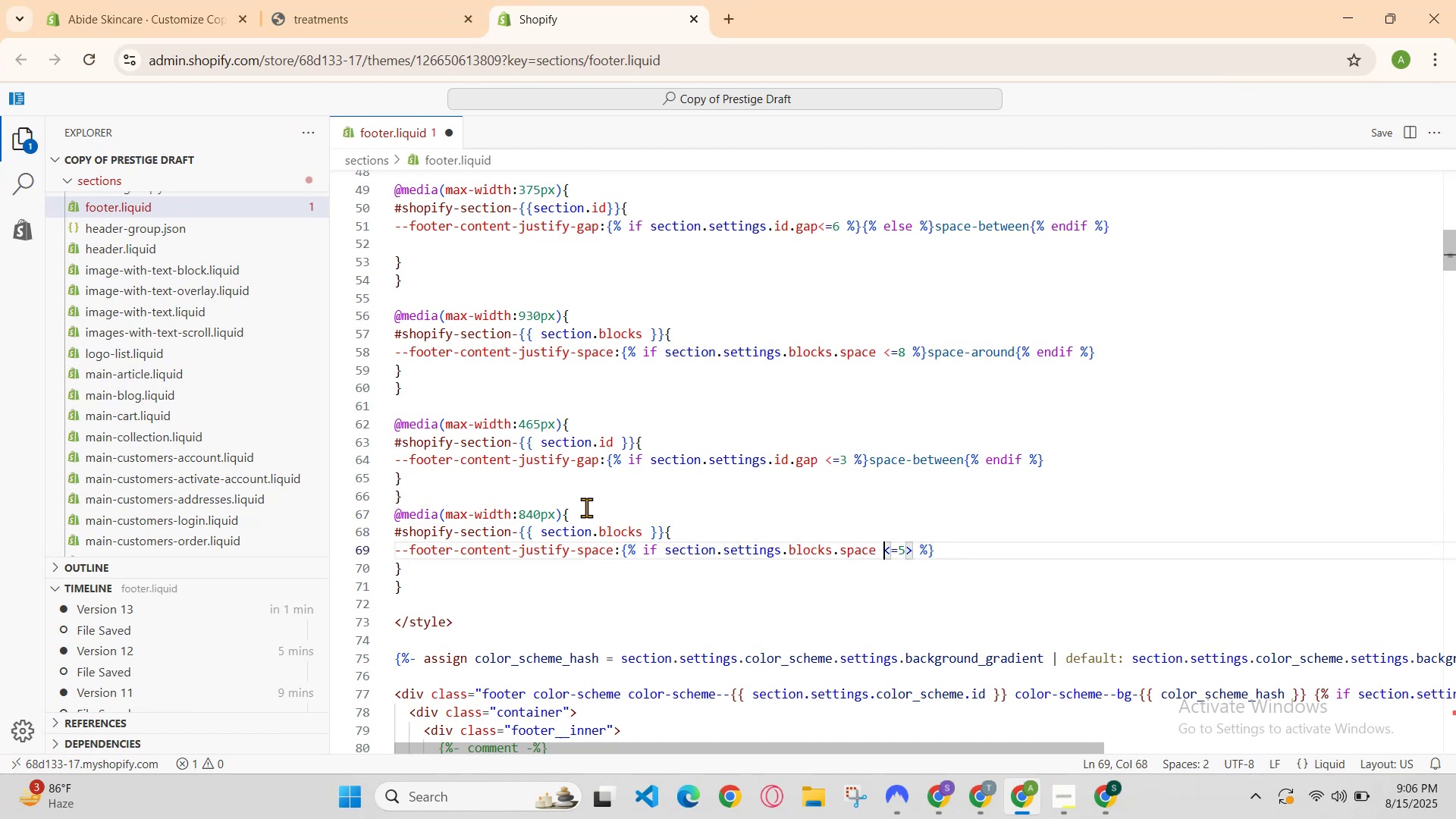 
key(ArrowRight)
 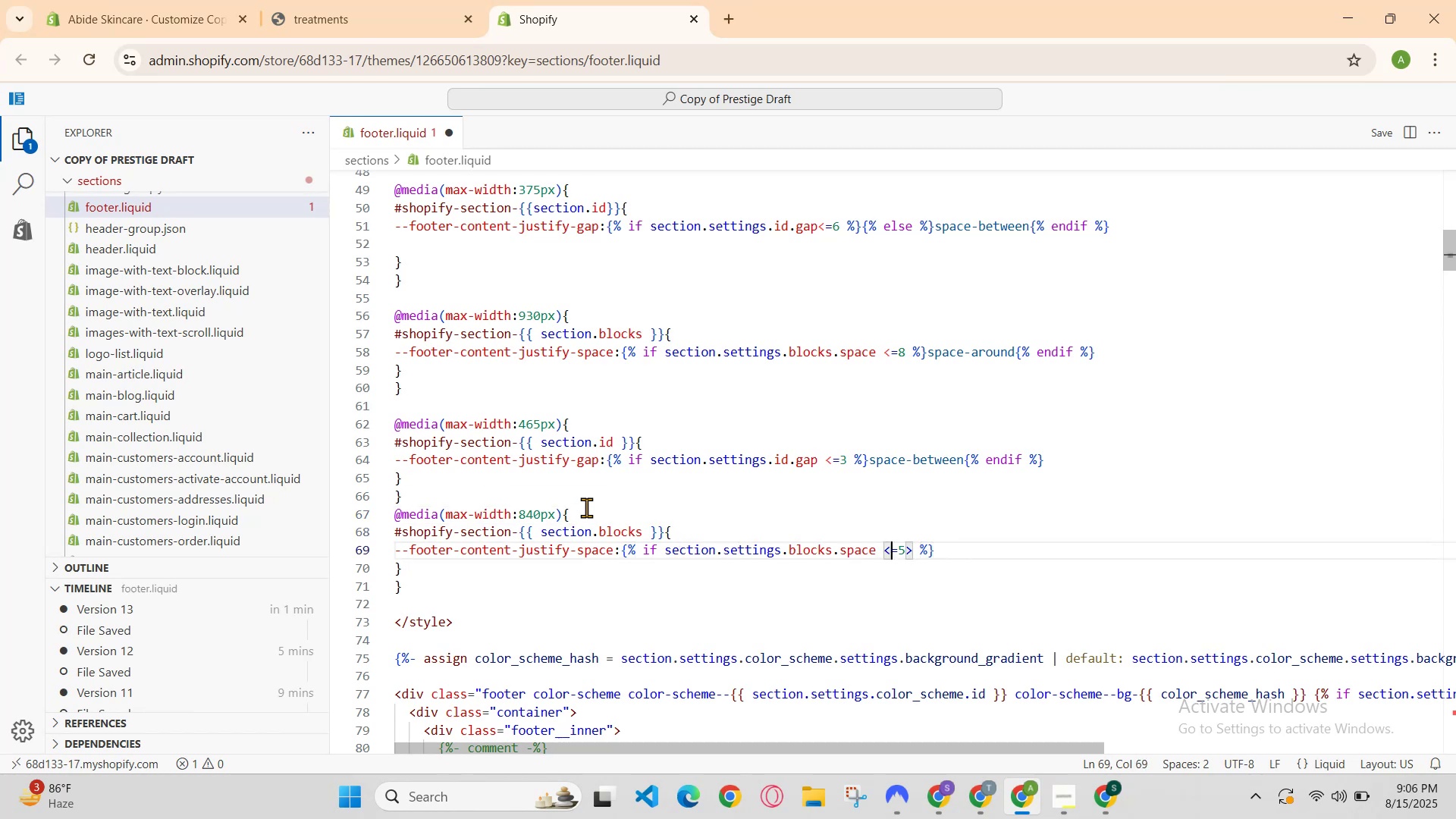 
key(ArrowRight)
 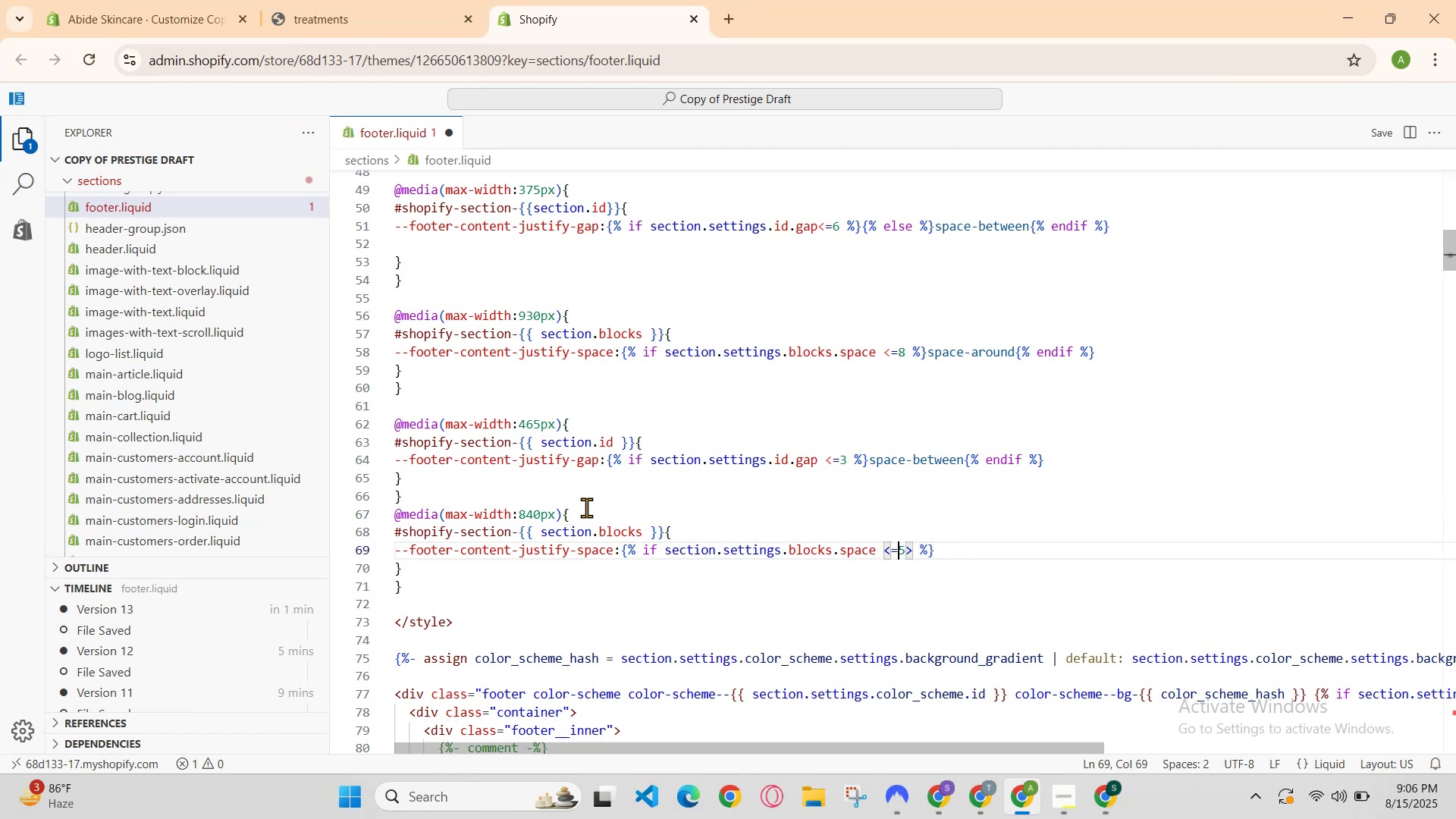 
key(ArrowRight)
 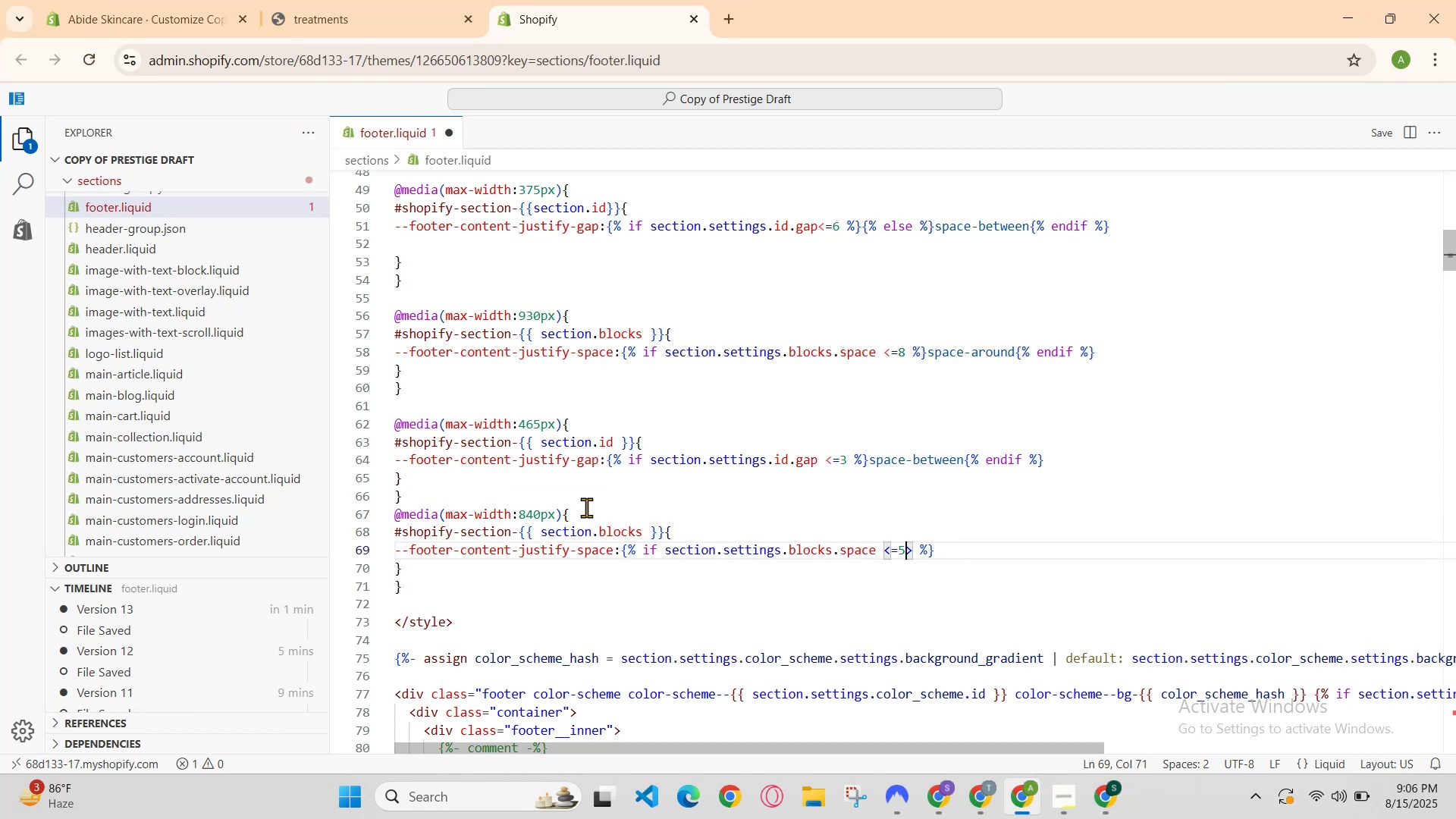 
key(ArrowRight)
 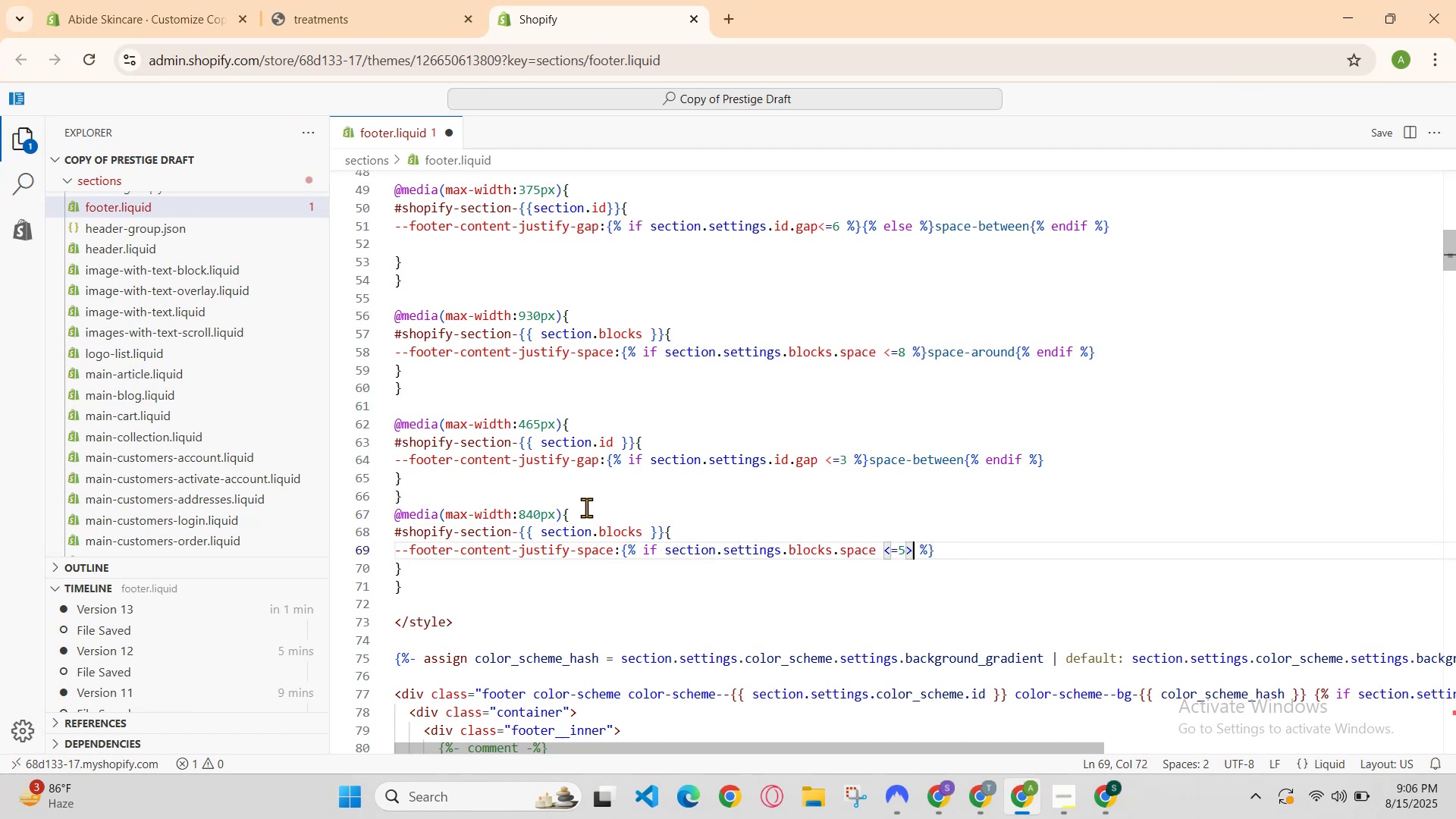 
key(Backspace)
 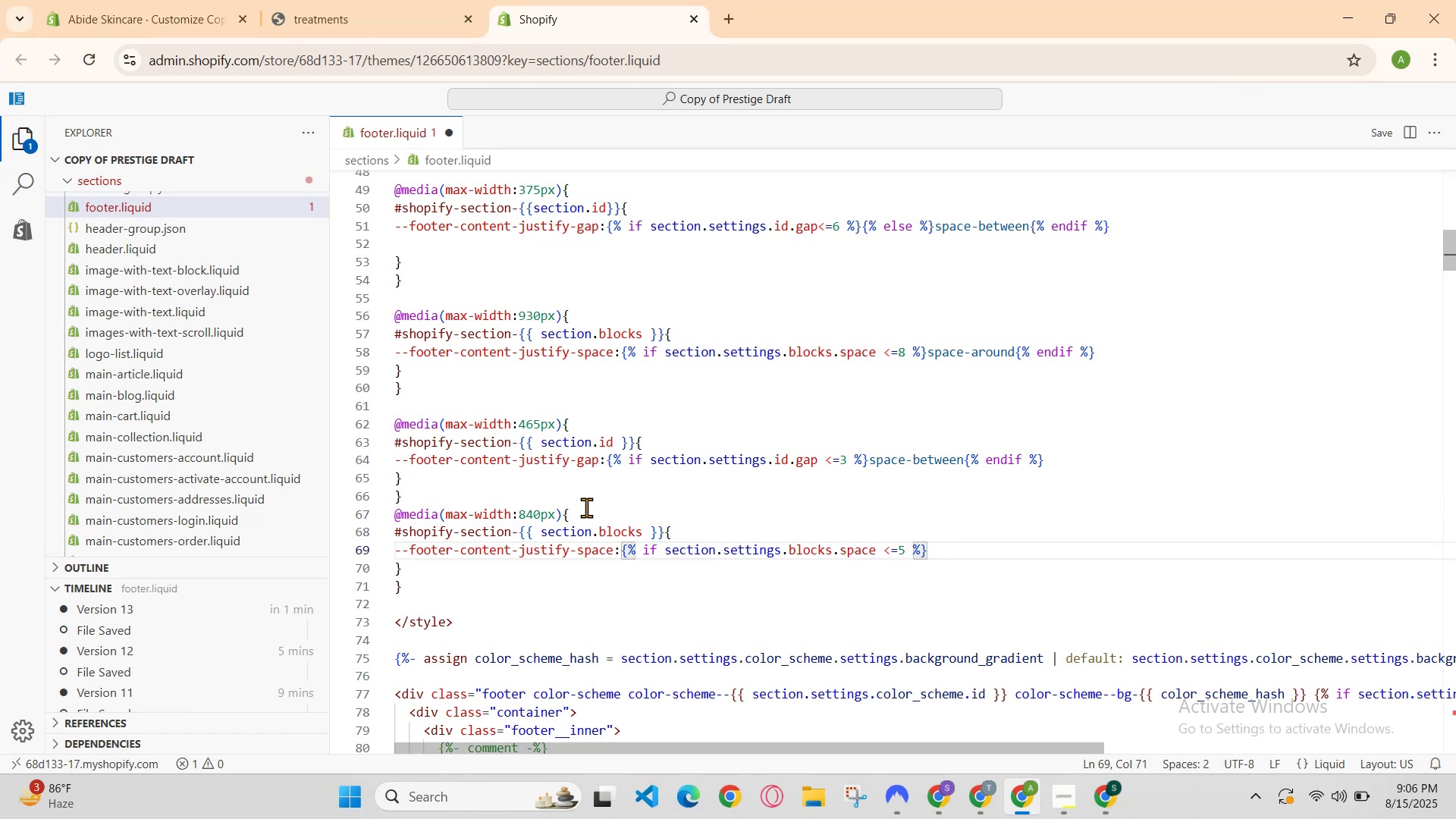 
key(ArrowRight)
 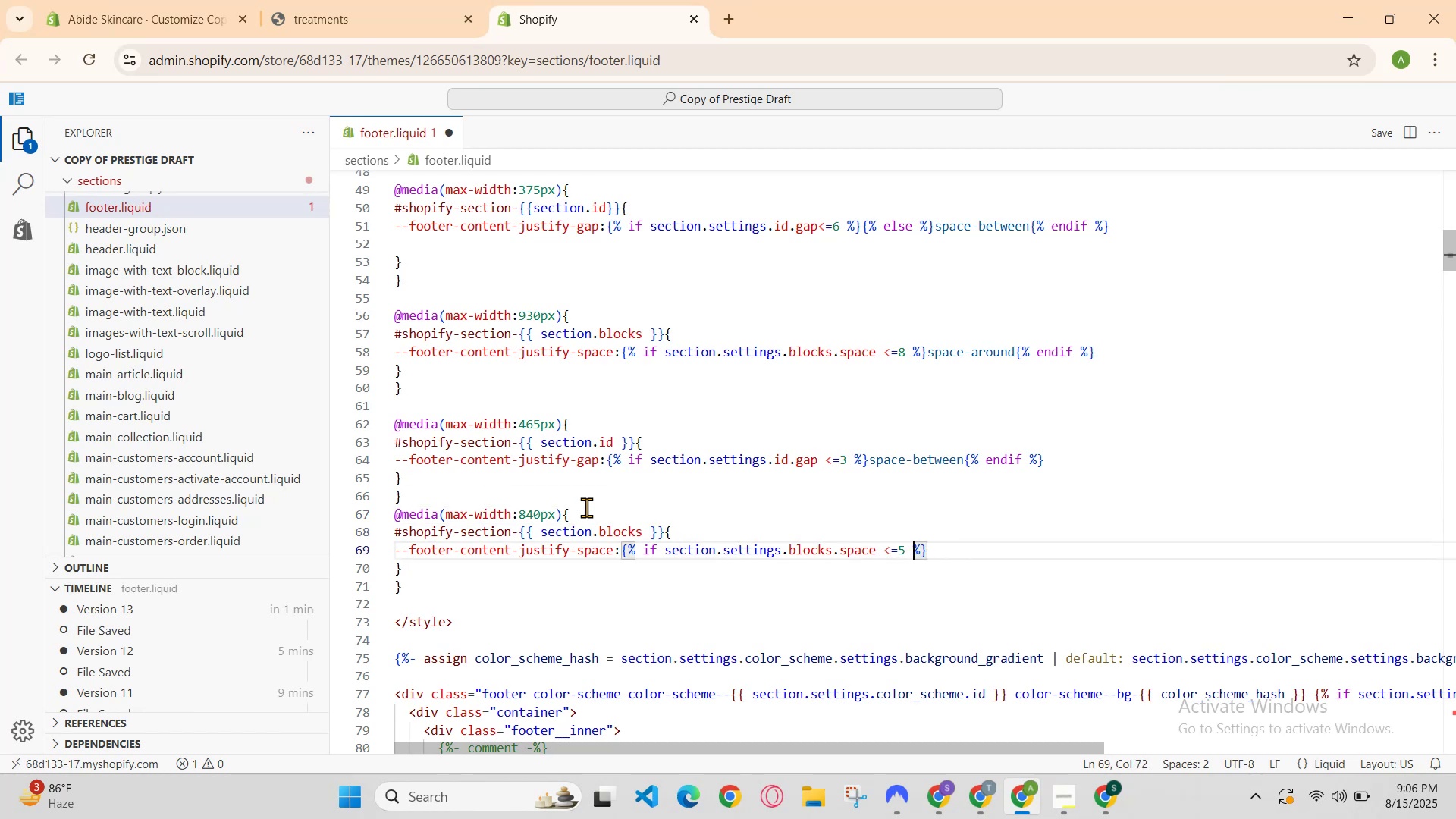 
key(ArrowRight)
 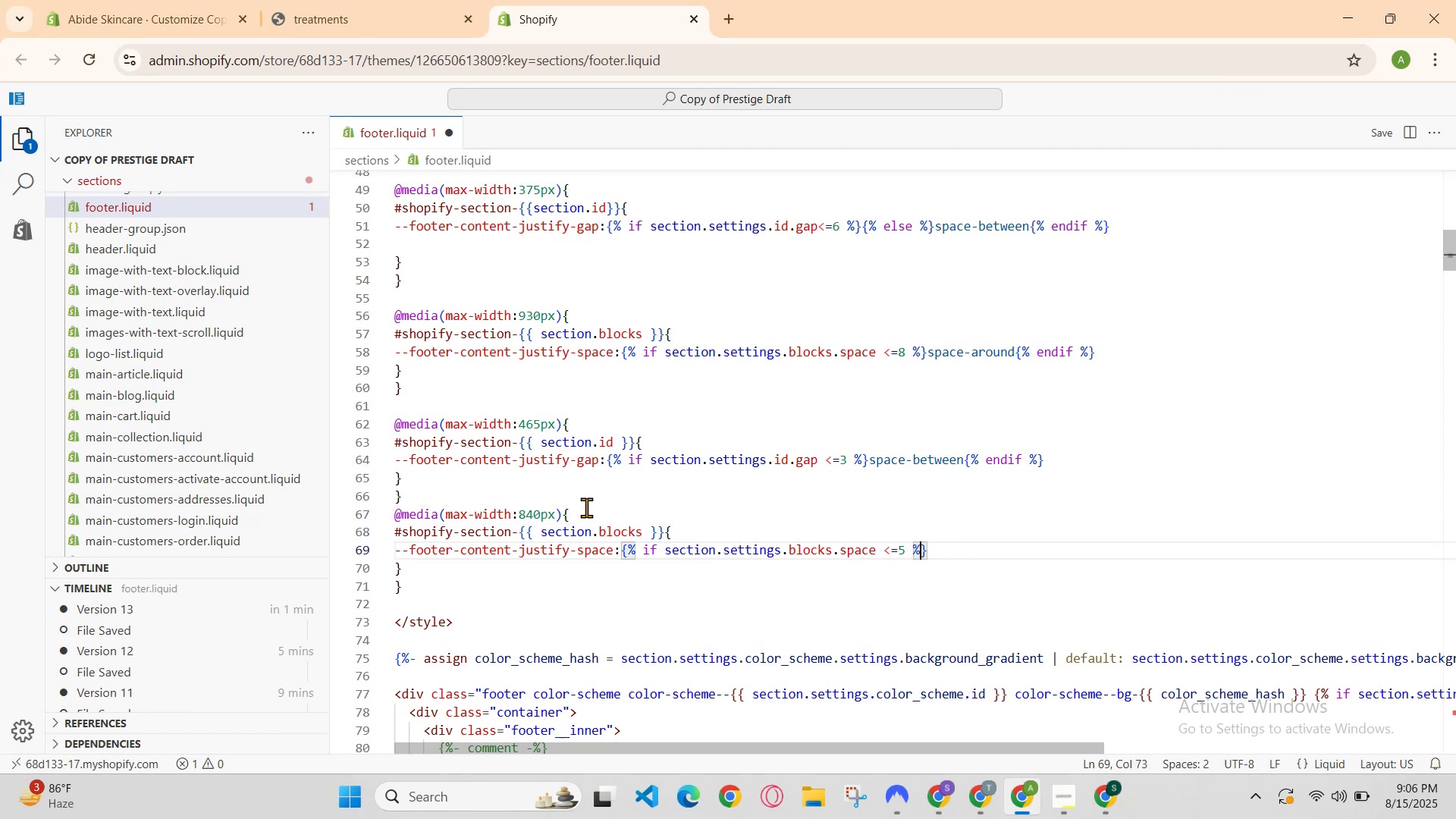 
key(ArrowRight)
 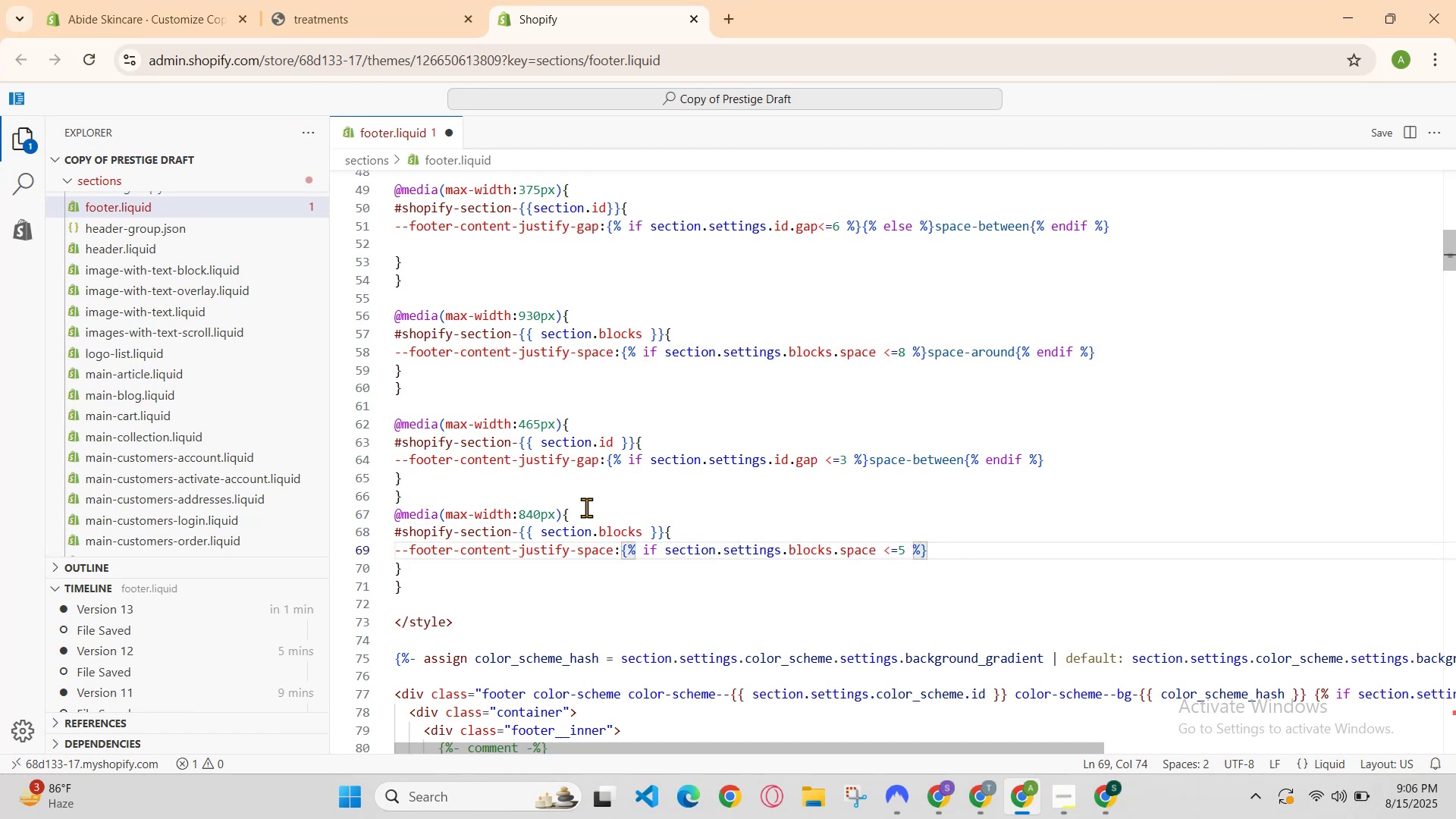 
type(space )
key(Backspace)
type(-around)
key(Backspace)
type(d{%endif)
 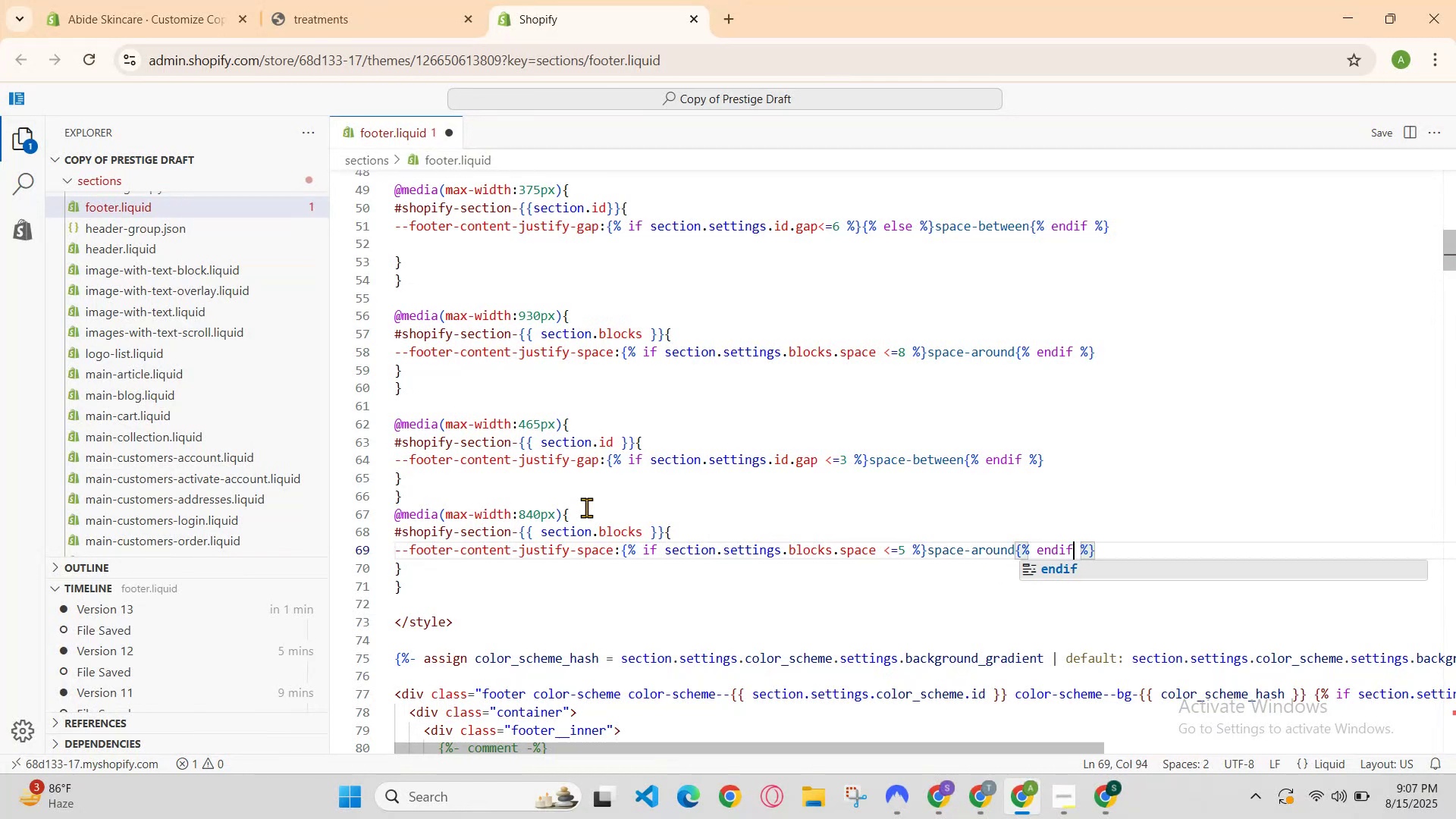 
key(ArrowRight)
 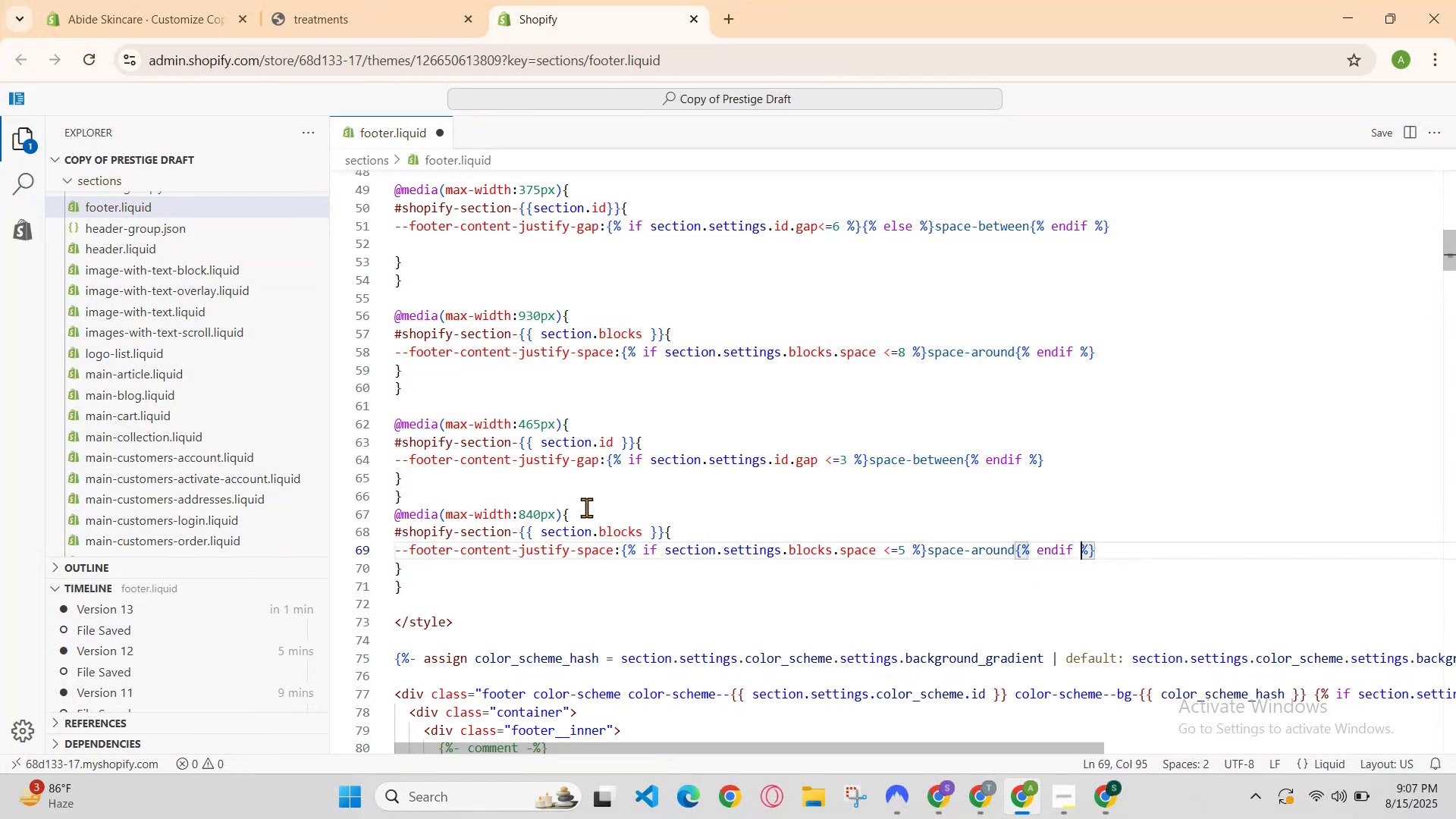 
key(ArrowRight)
 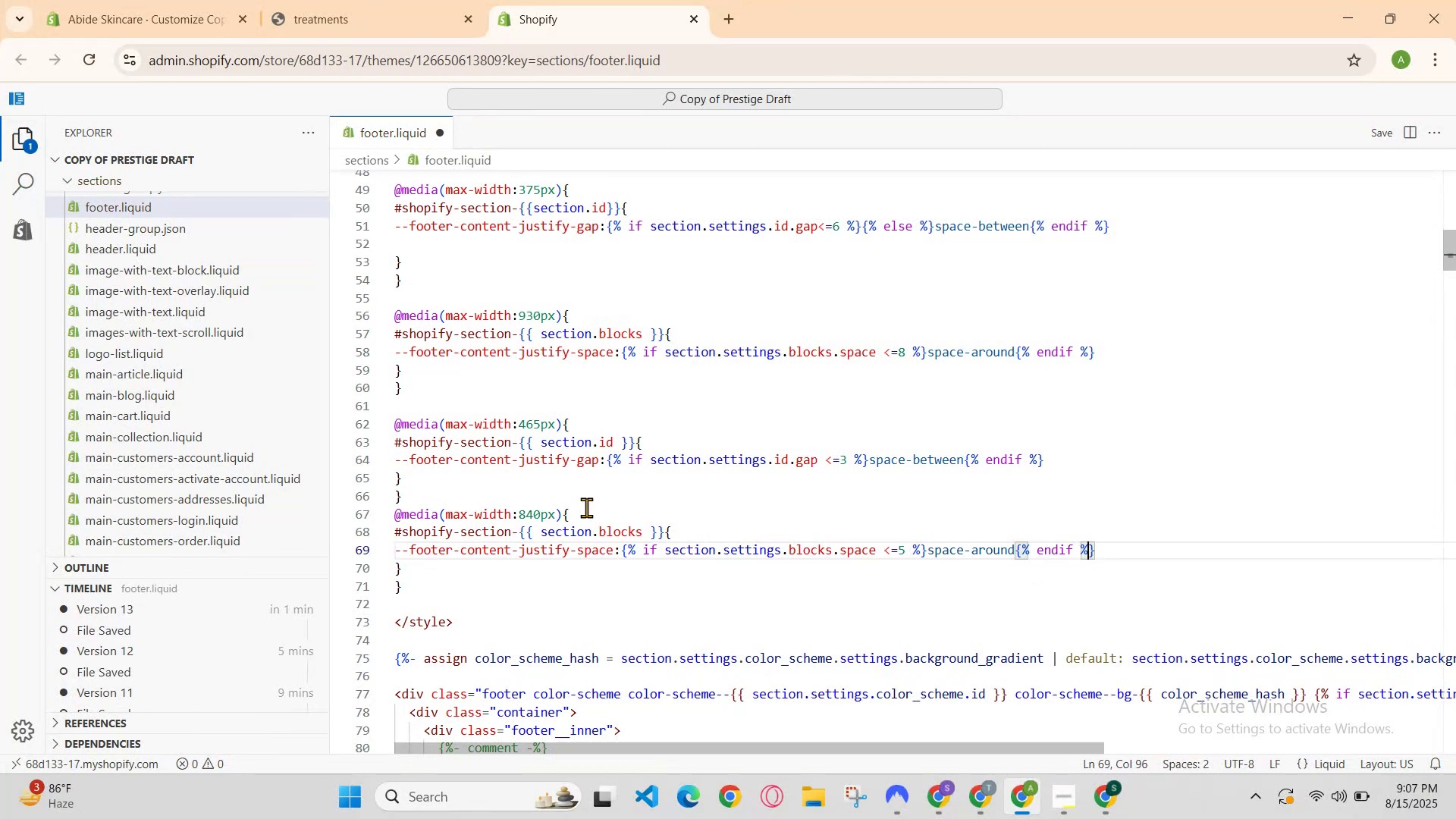 
key(ArrowRight)
 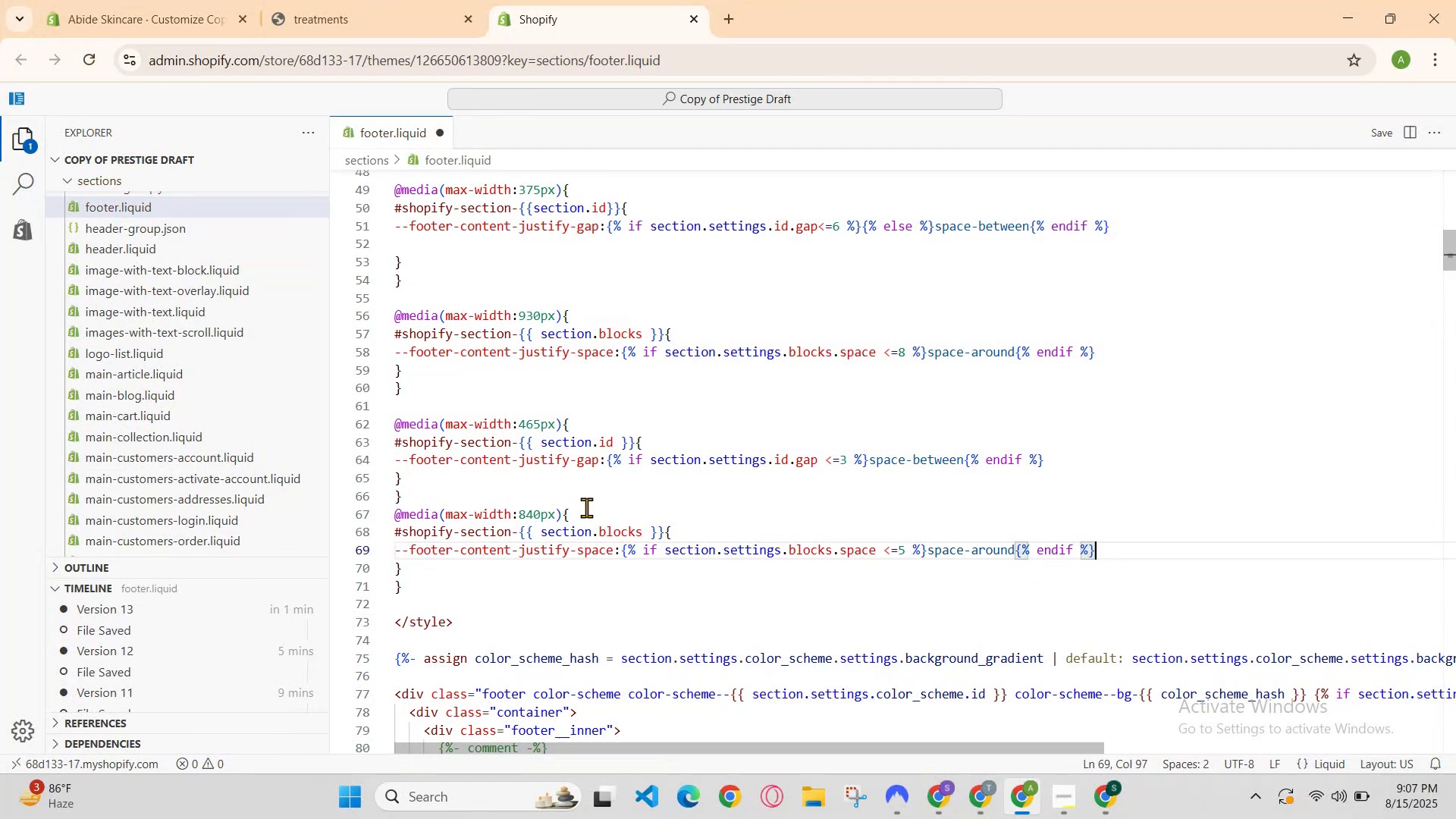 
key(Control+S)
 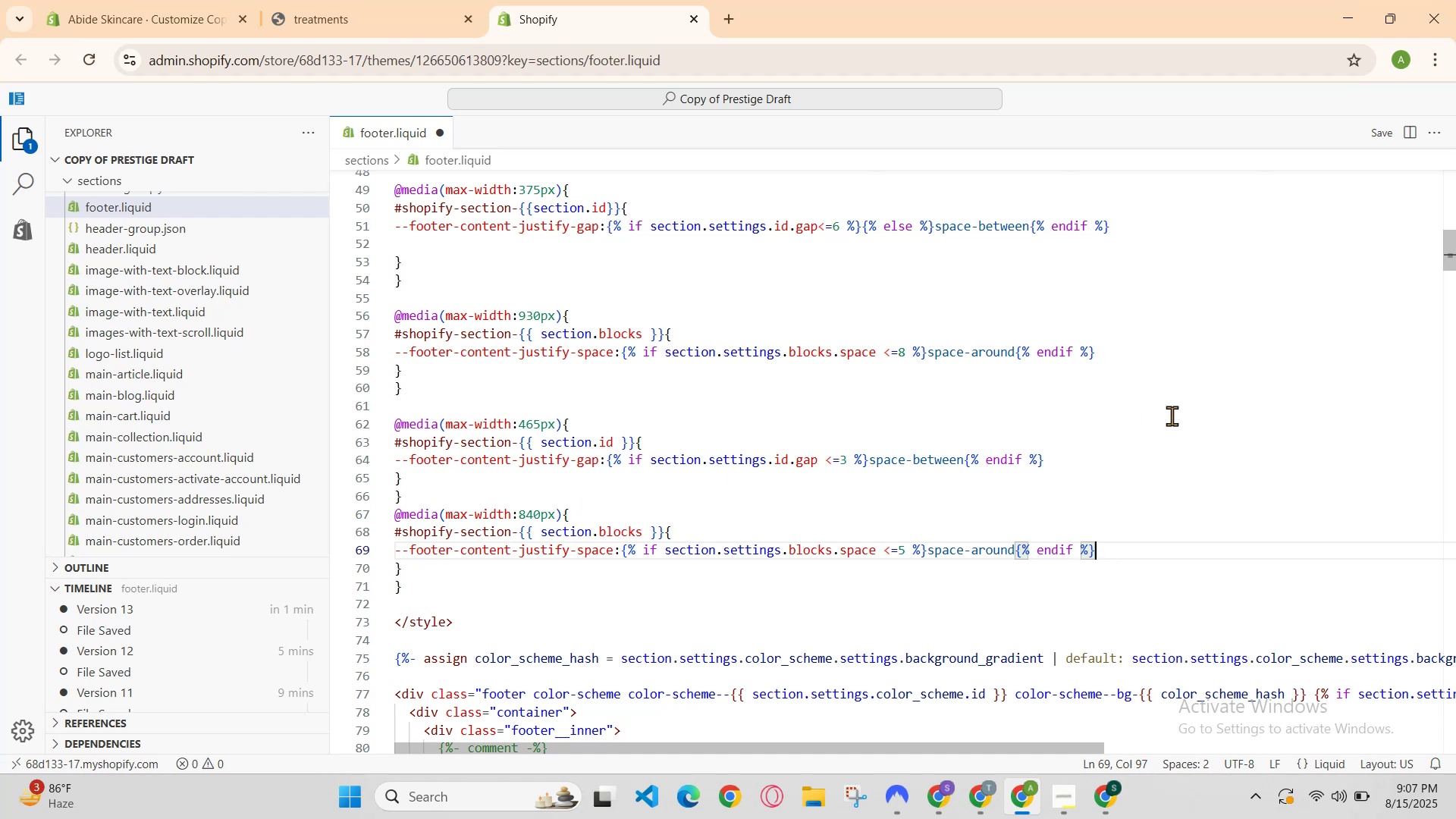 
scroll: coordinate [498, 440], scroll_direction: down, amount: 2.0
 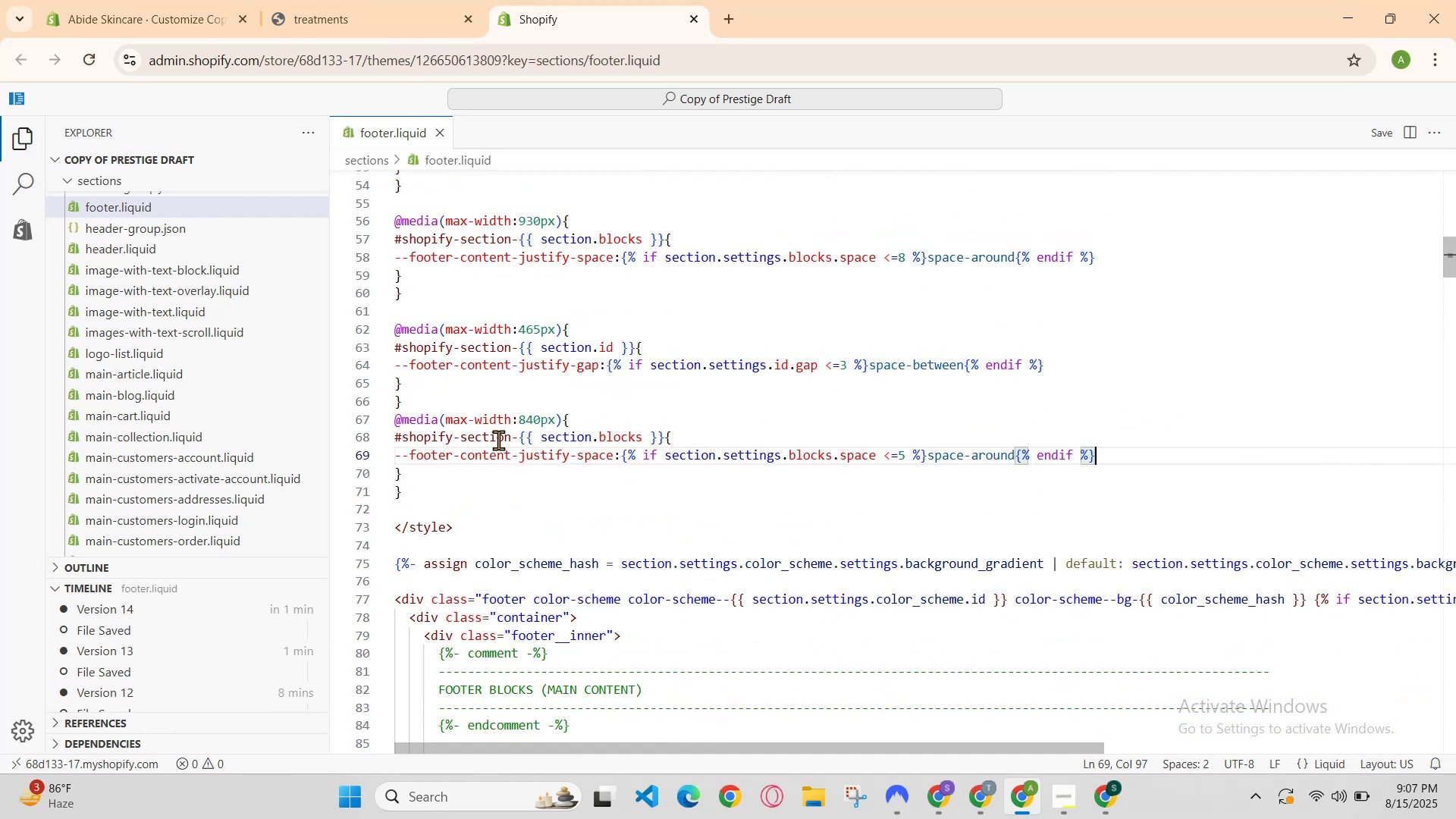 
scroll: coordinate [504, 457], scroll_direction: up, amount: 13.0
 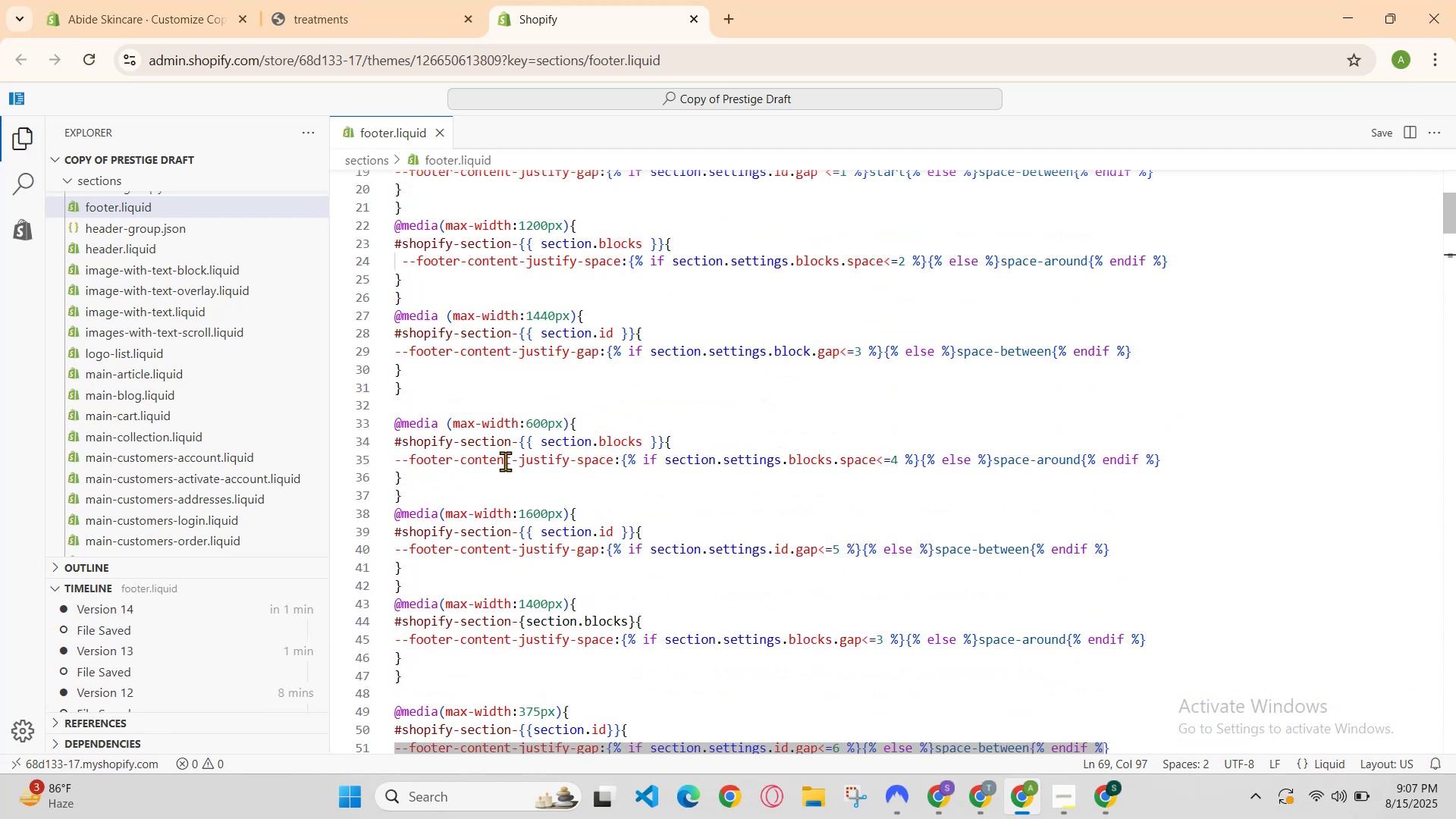 
scroll: coordinate [507, 472], scroll_direction: down, amount: 1.0
 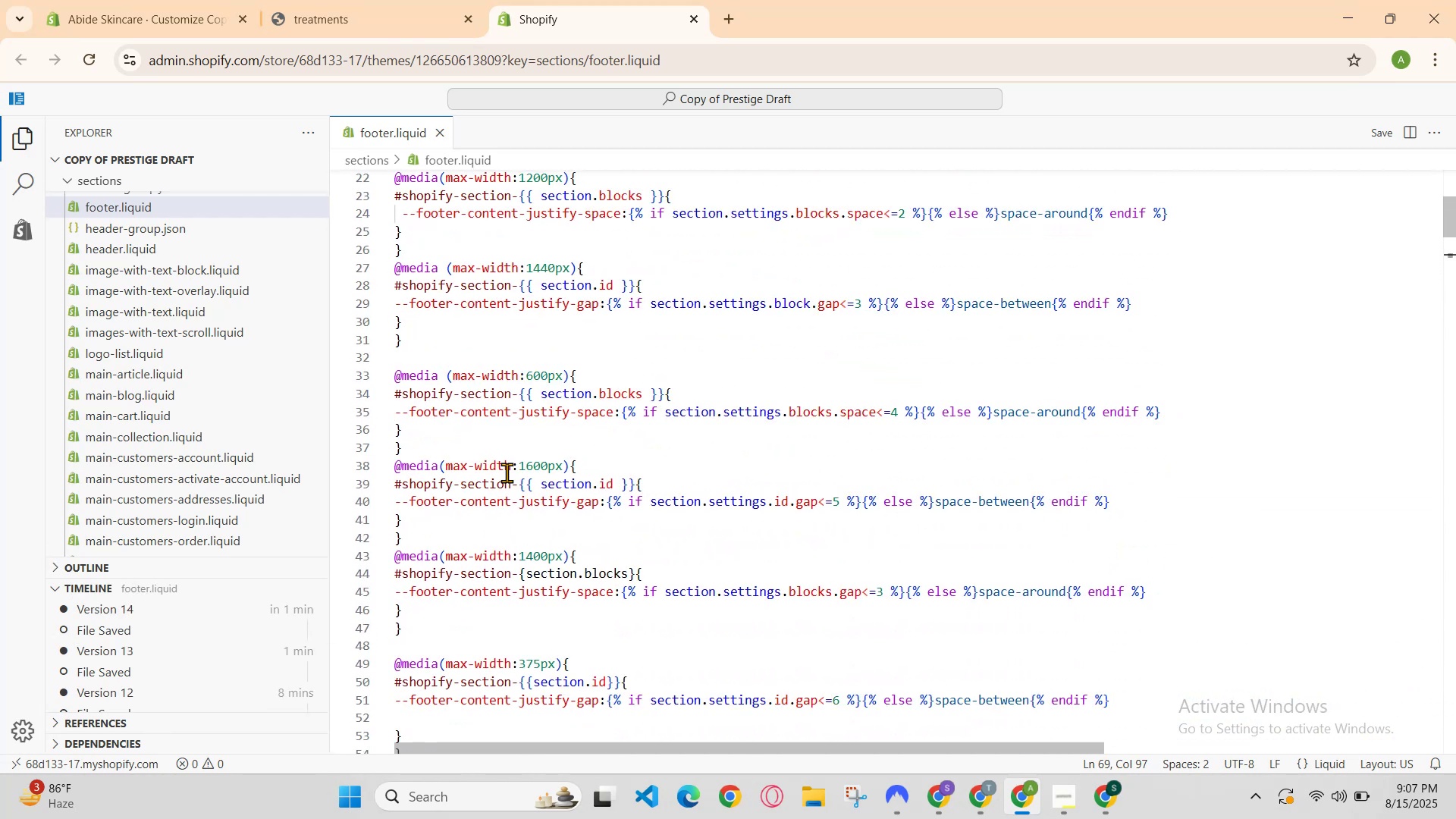 
scroll: coordinate [507, 472], scroll_direction: up, amount: 1.0
 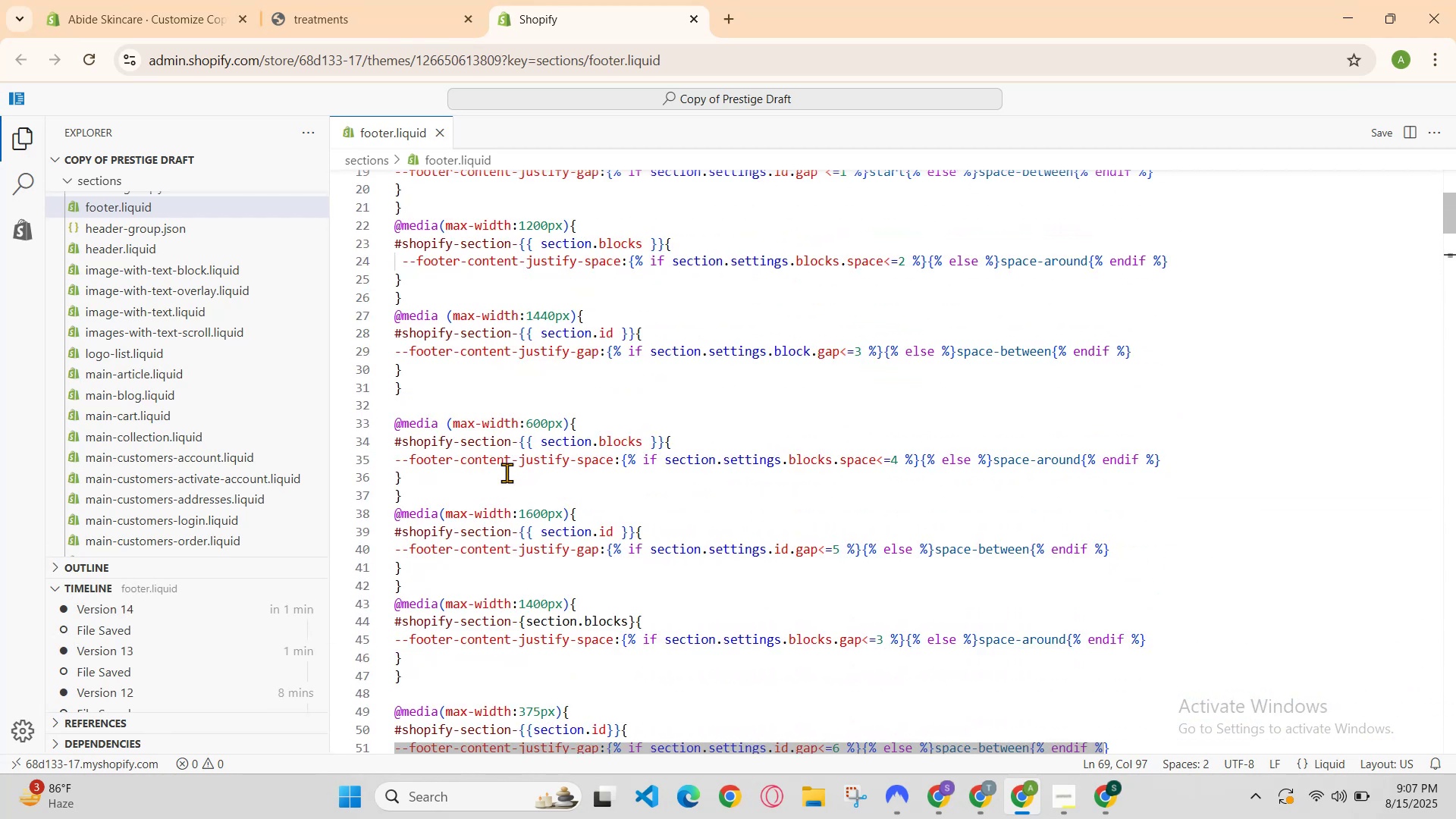 
scroll: coordinate [521, 481], scroll_direction: down, amount: 8.0
 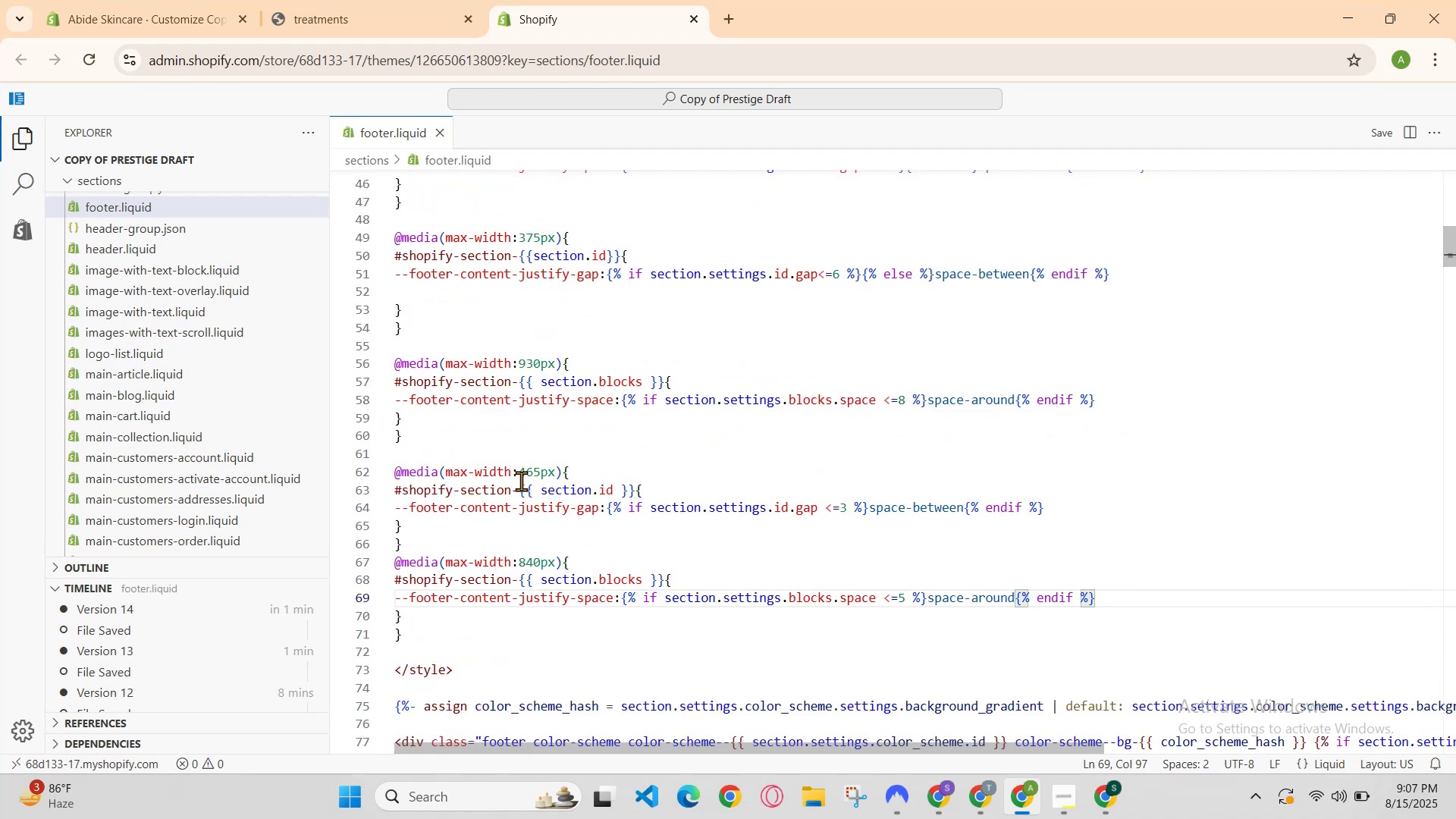 
scroll: coordinate [521, 481], scroll_direction: up, amount: 1.0
 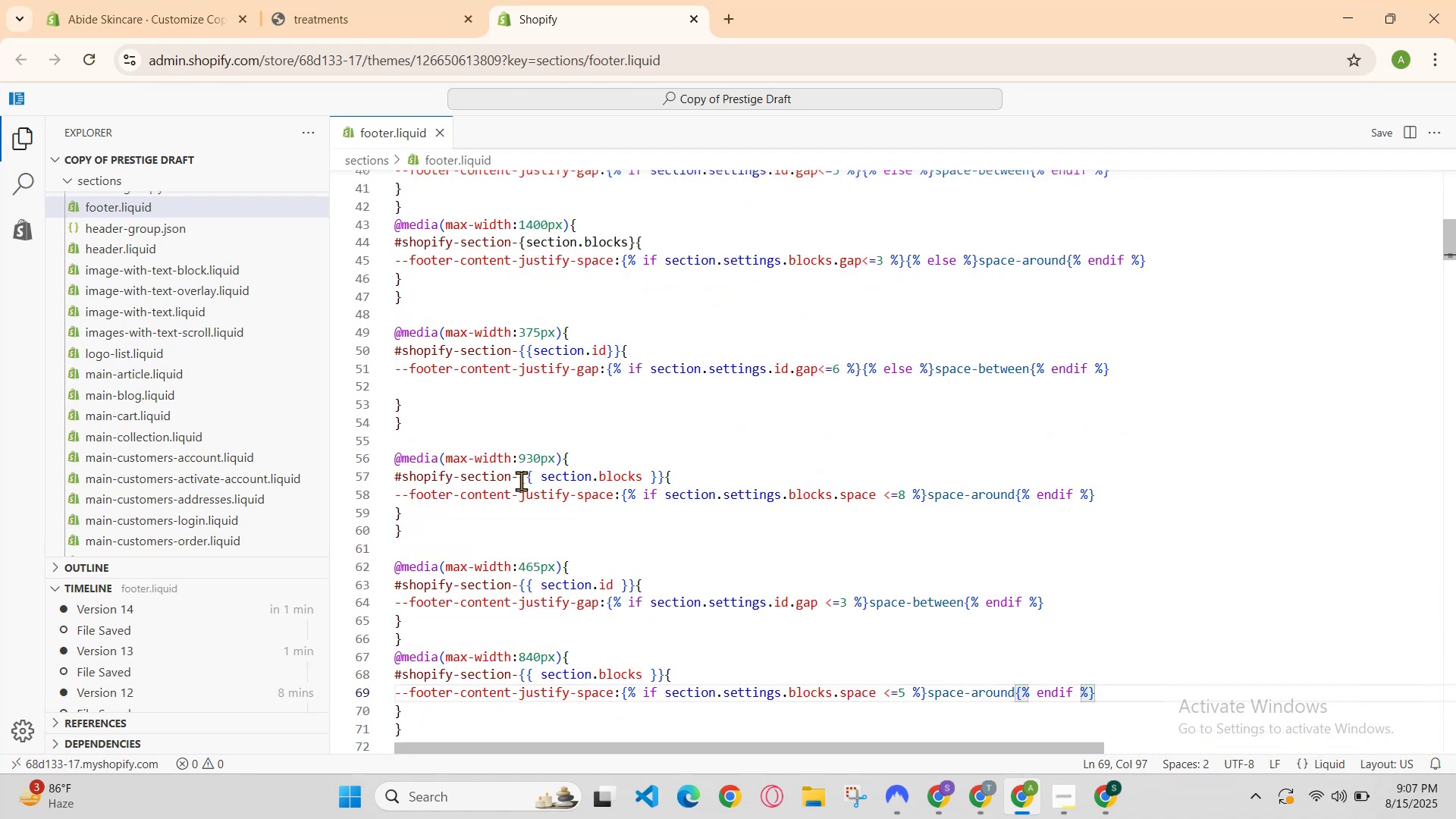 
scroll: coordinate [521, 481], scroll_direction: down, amount: 5.0
 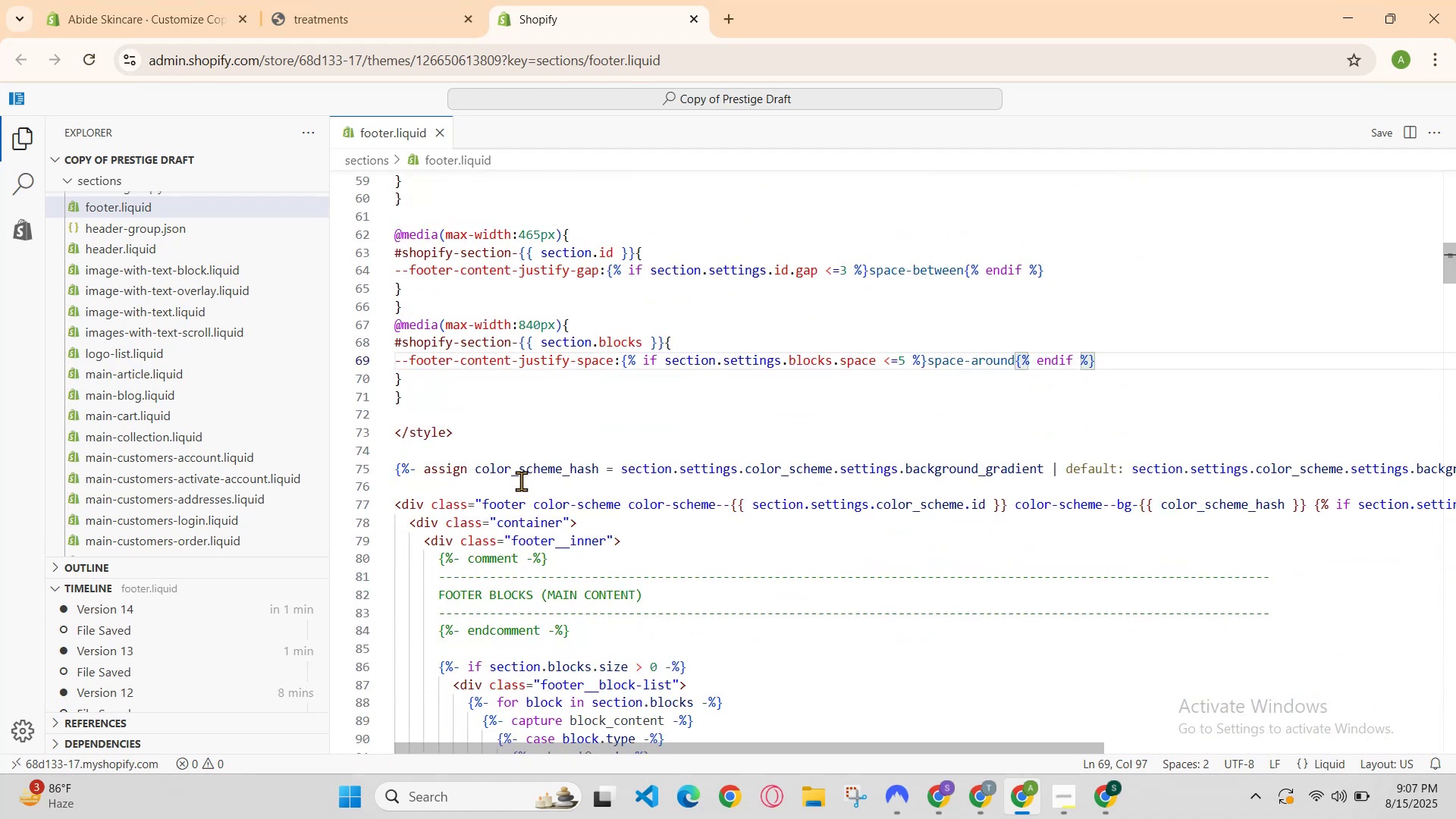 
scroll: coordinate [521, 481], scroll_direction: up, amount: 1.0
 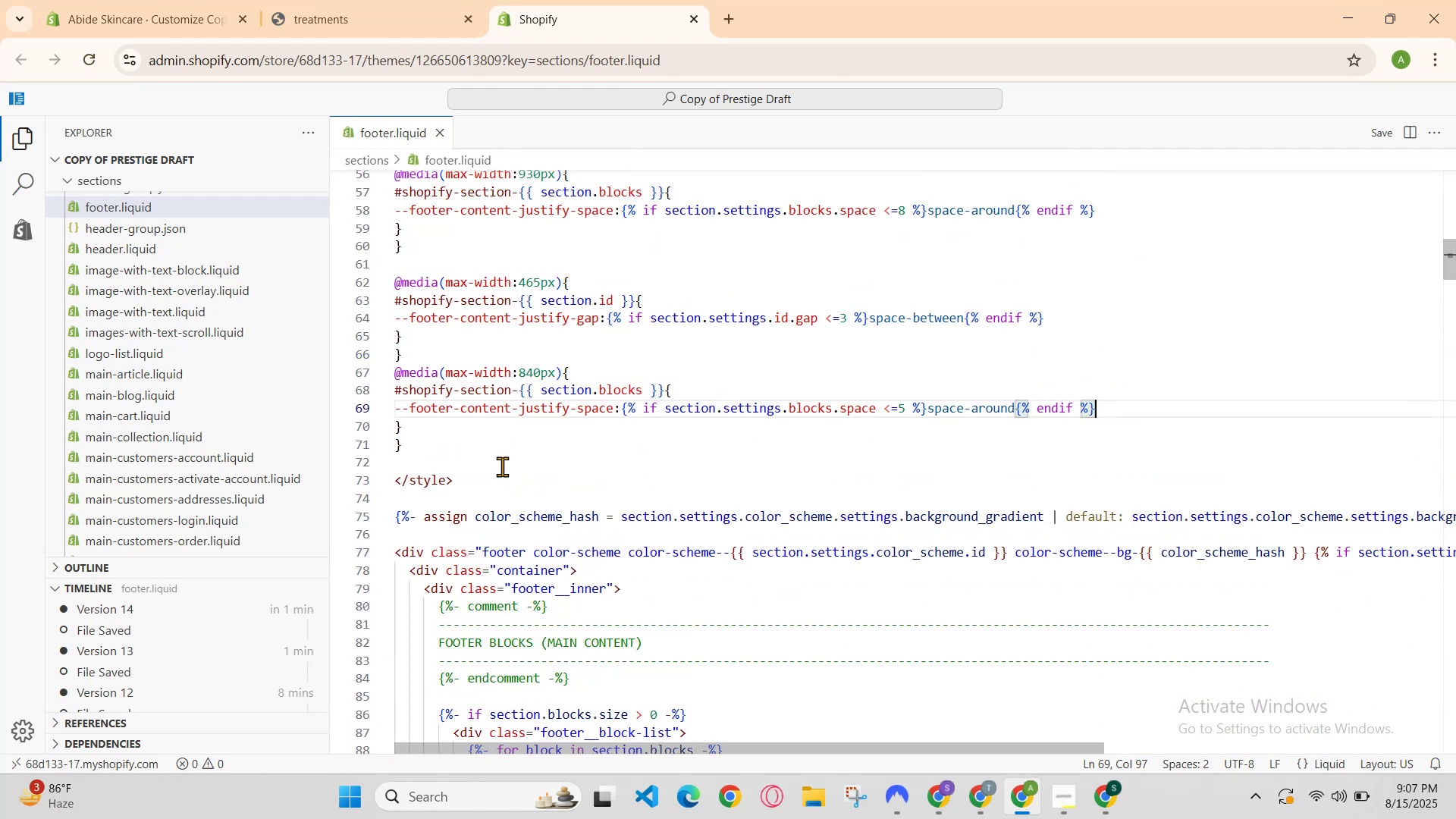 
left_click([498, 461])
 